 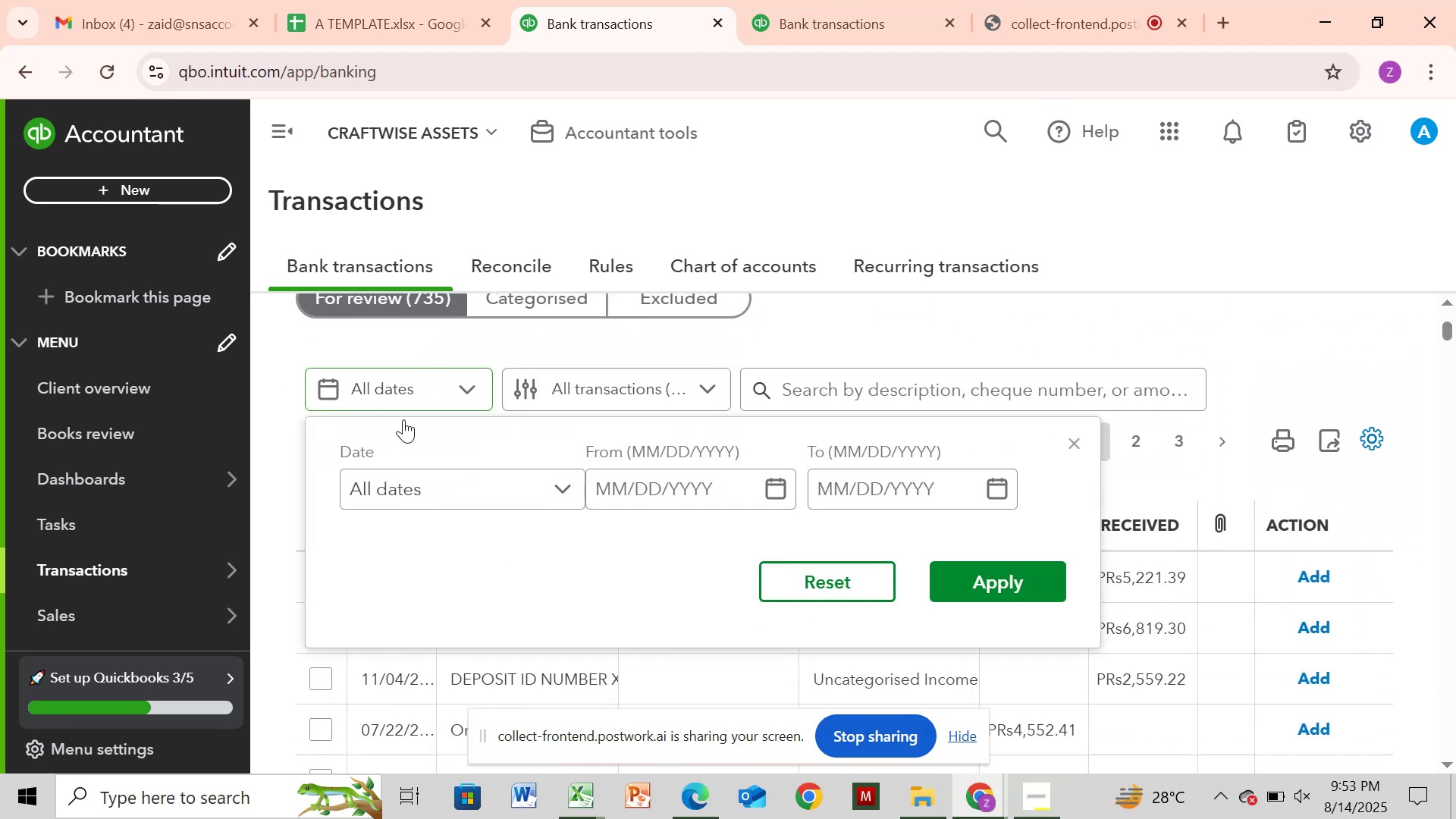 
left_click([771, 488])
 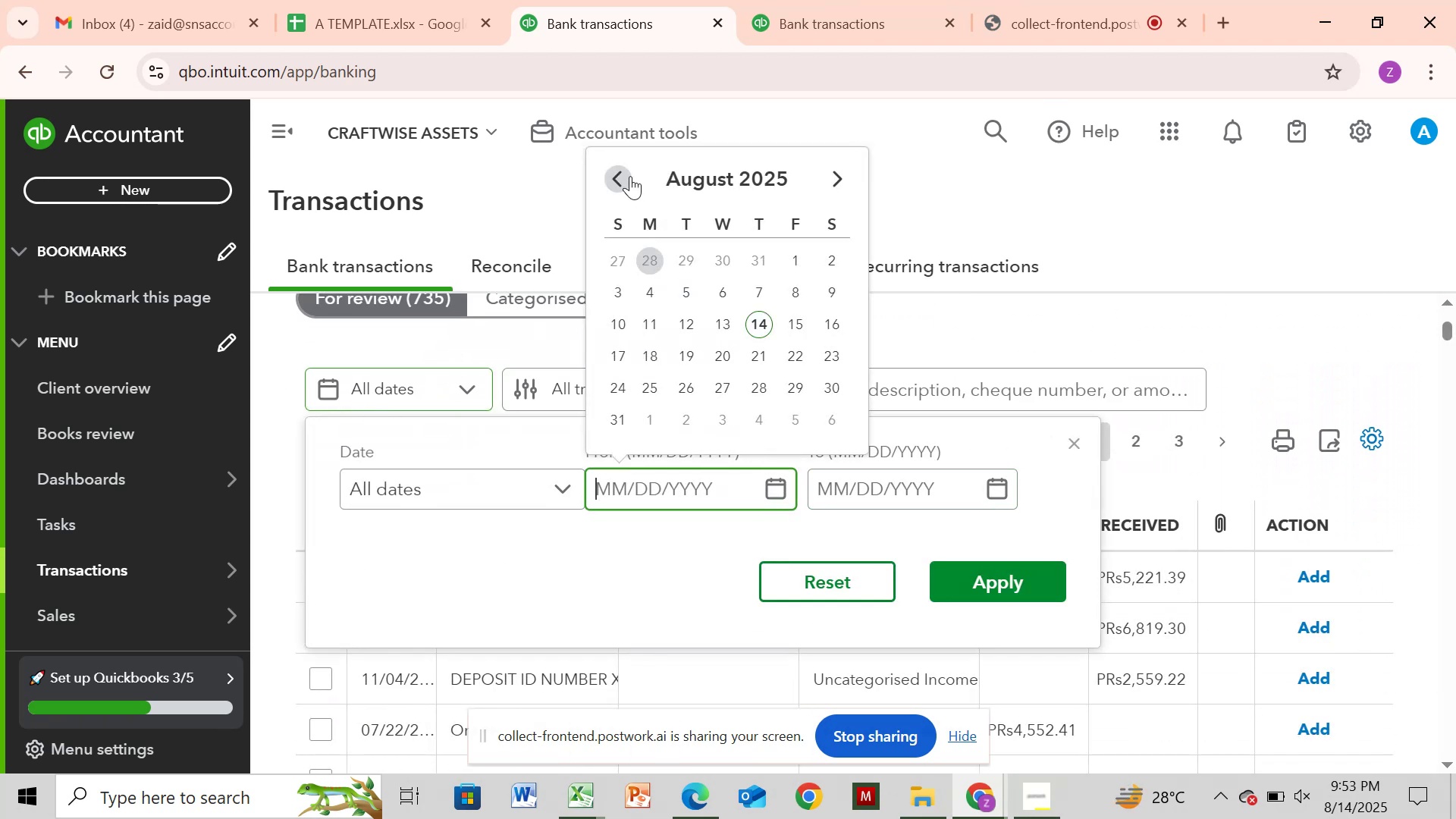 
double_click([630, 176])
 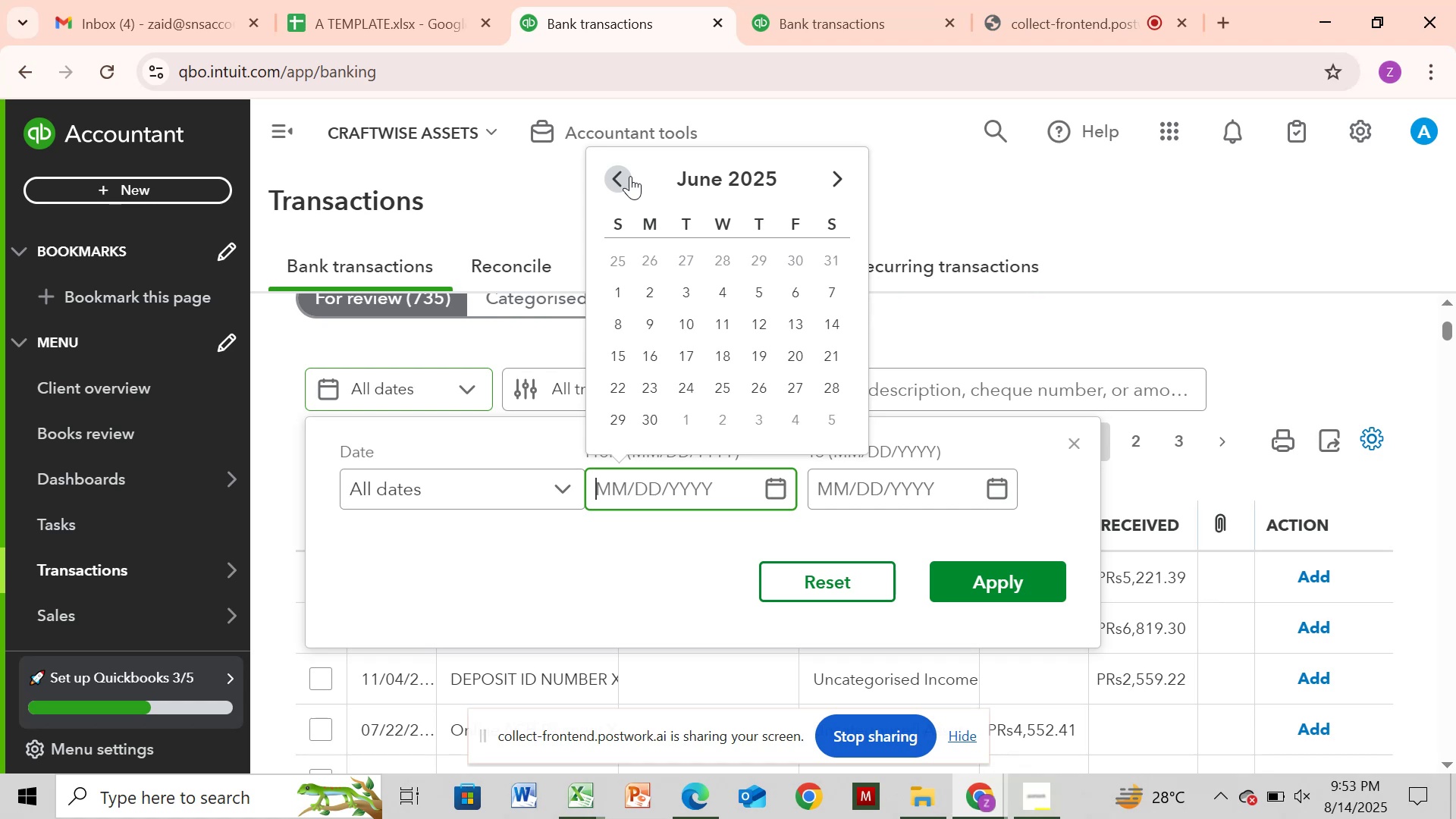 
triple_click([630, 176])
 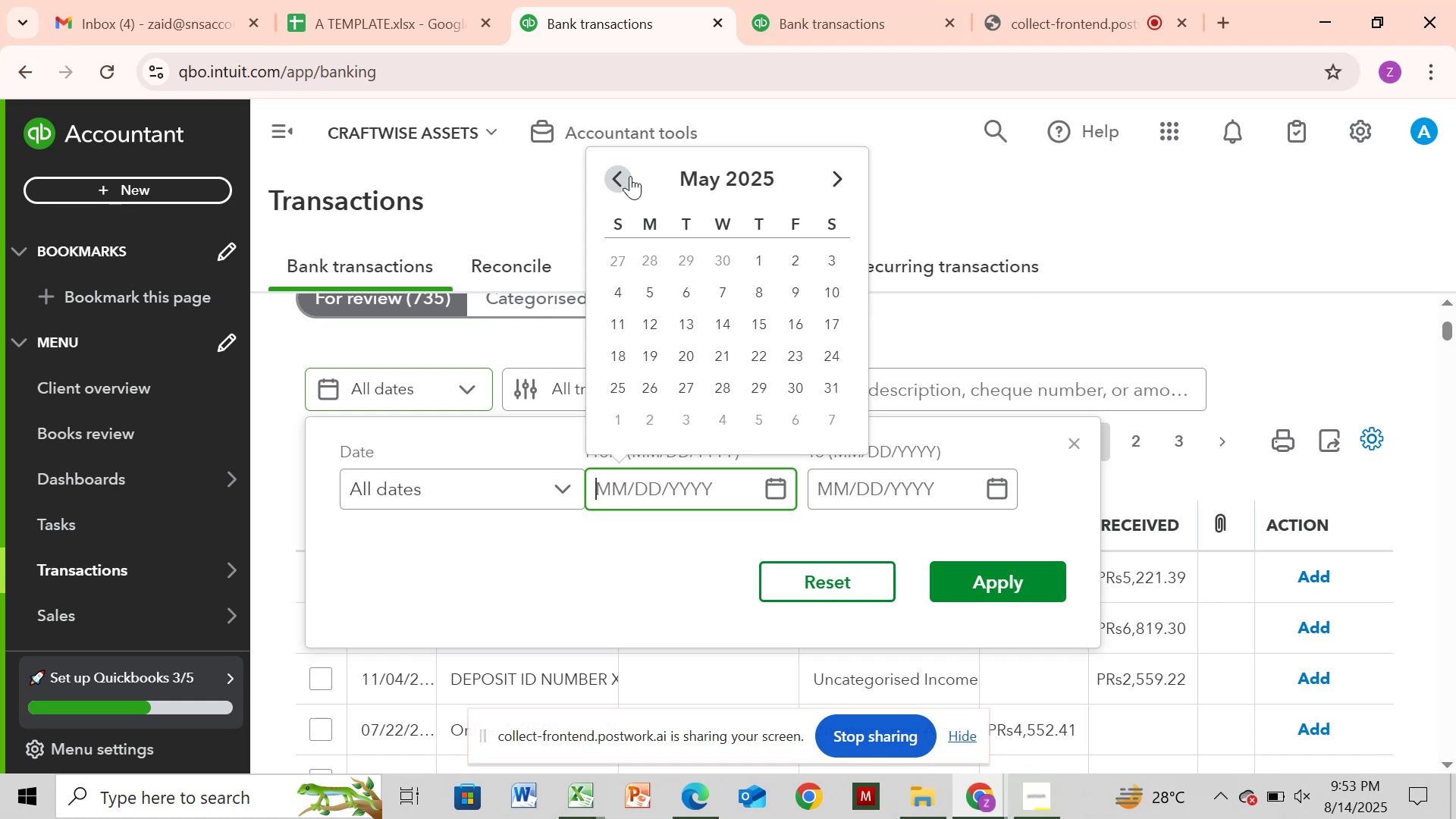 
triple_click([630, 176])
 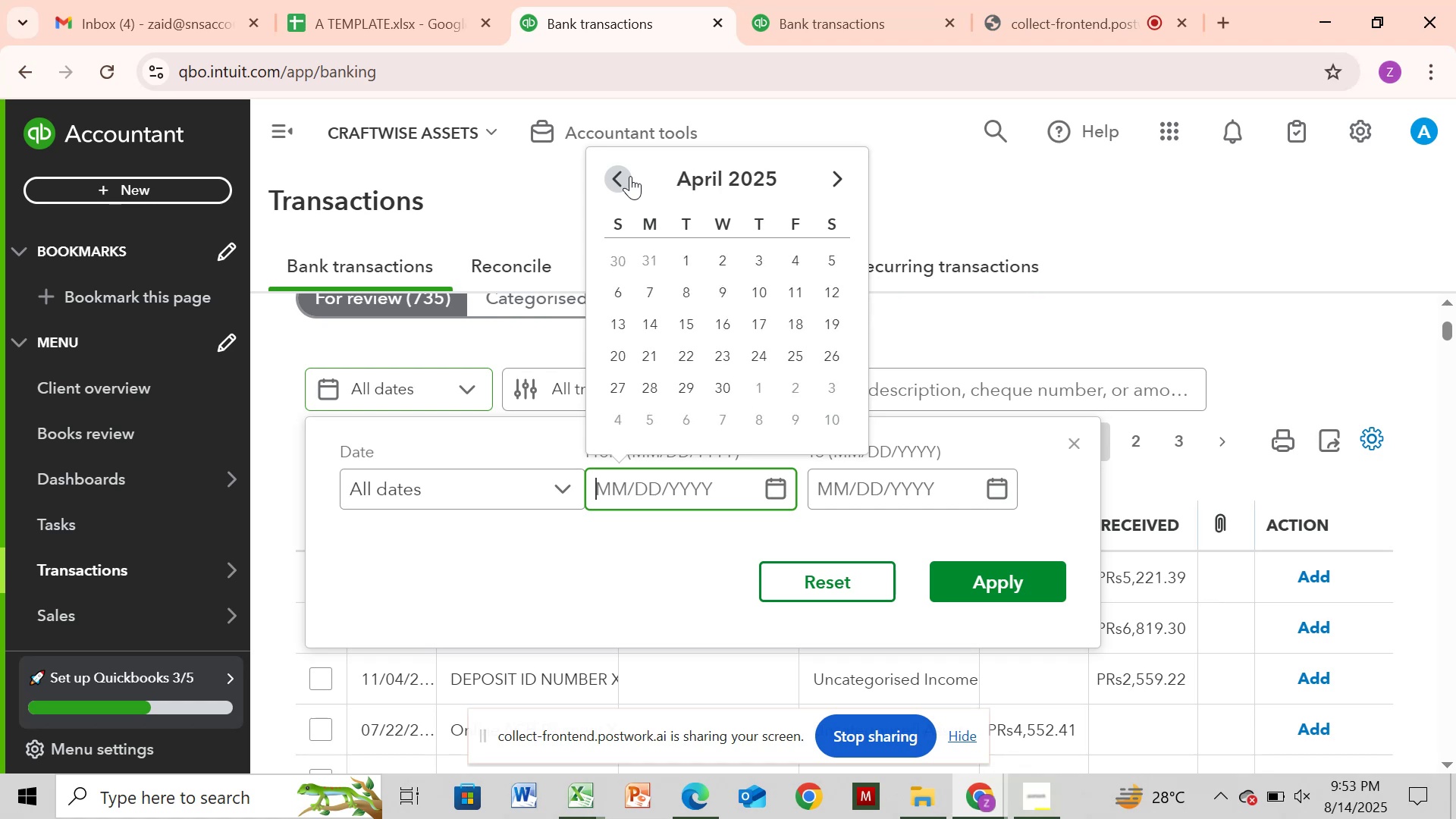 
triple_click([630, 176])
 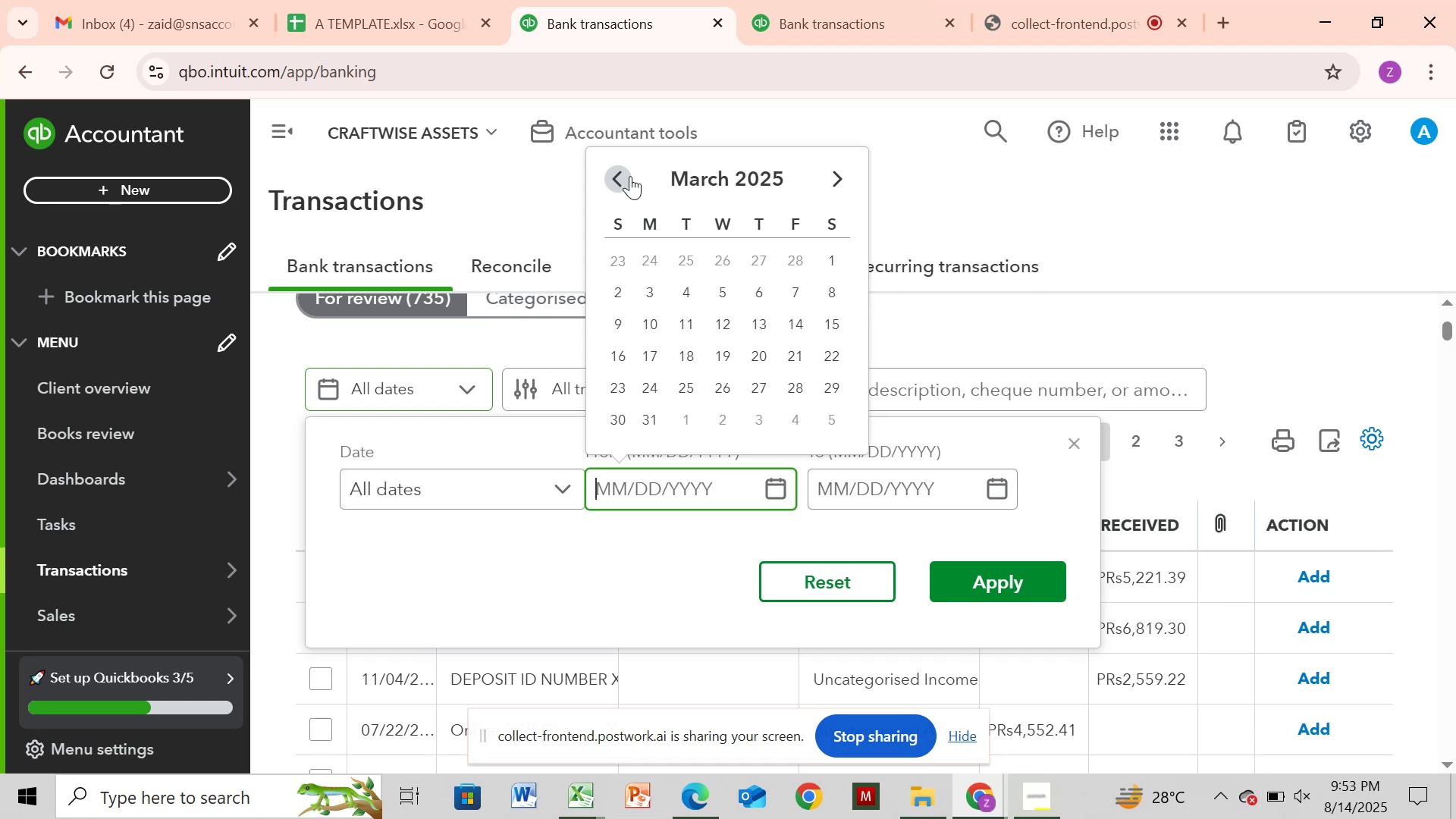 
triple_click([630, 176])
 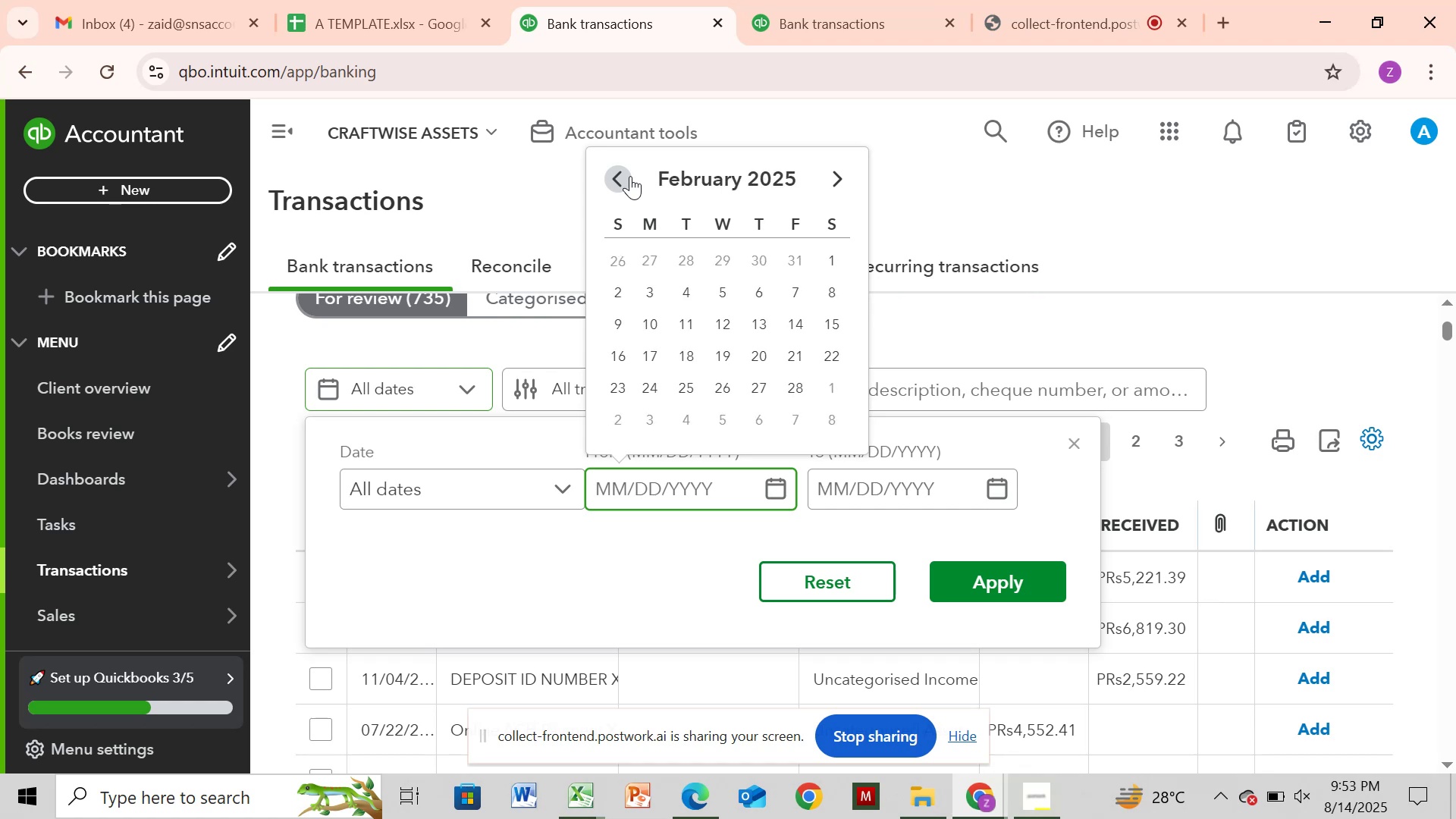 
triple_click([630, 176])
 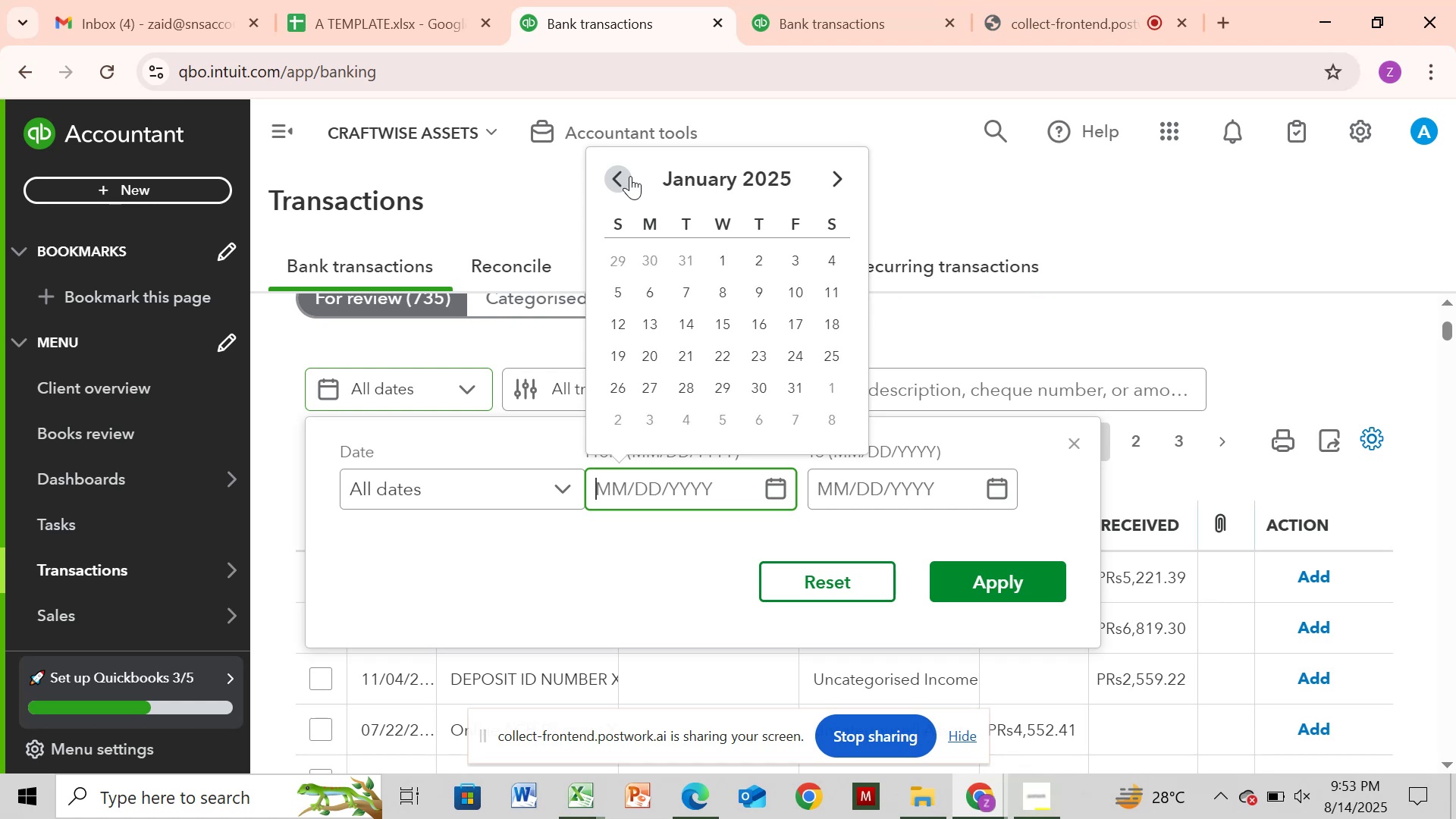 
triple_click([630, 176])
 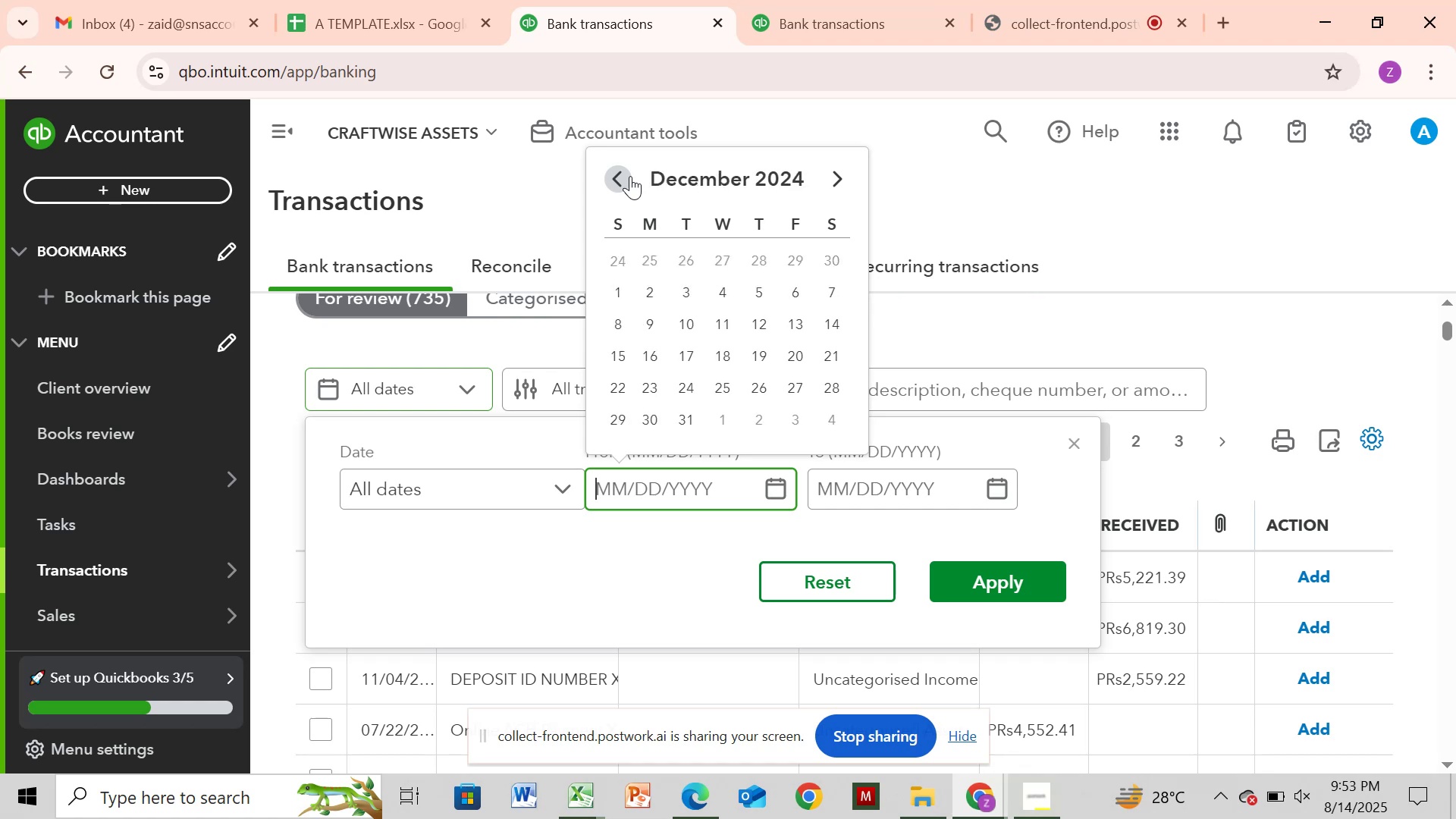 
triple_click([630, 176])
 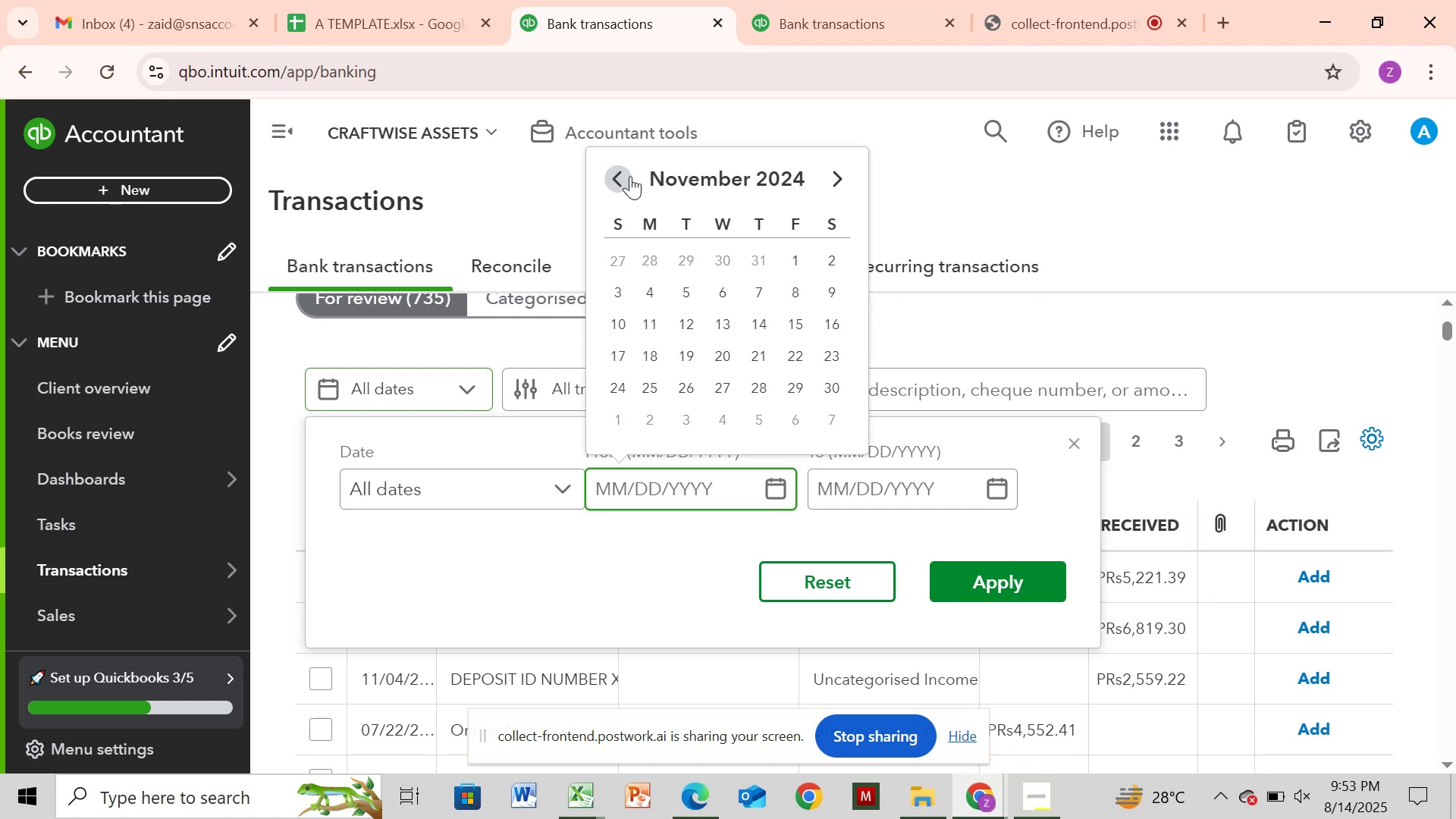 
double_click([630, 176])
 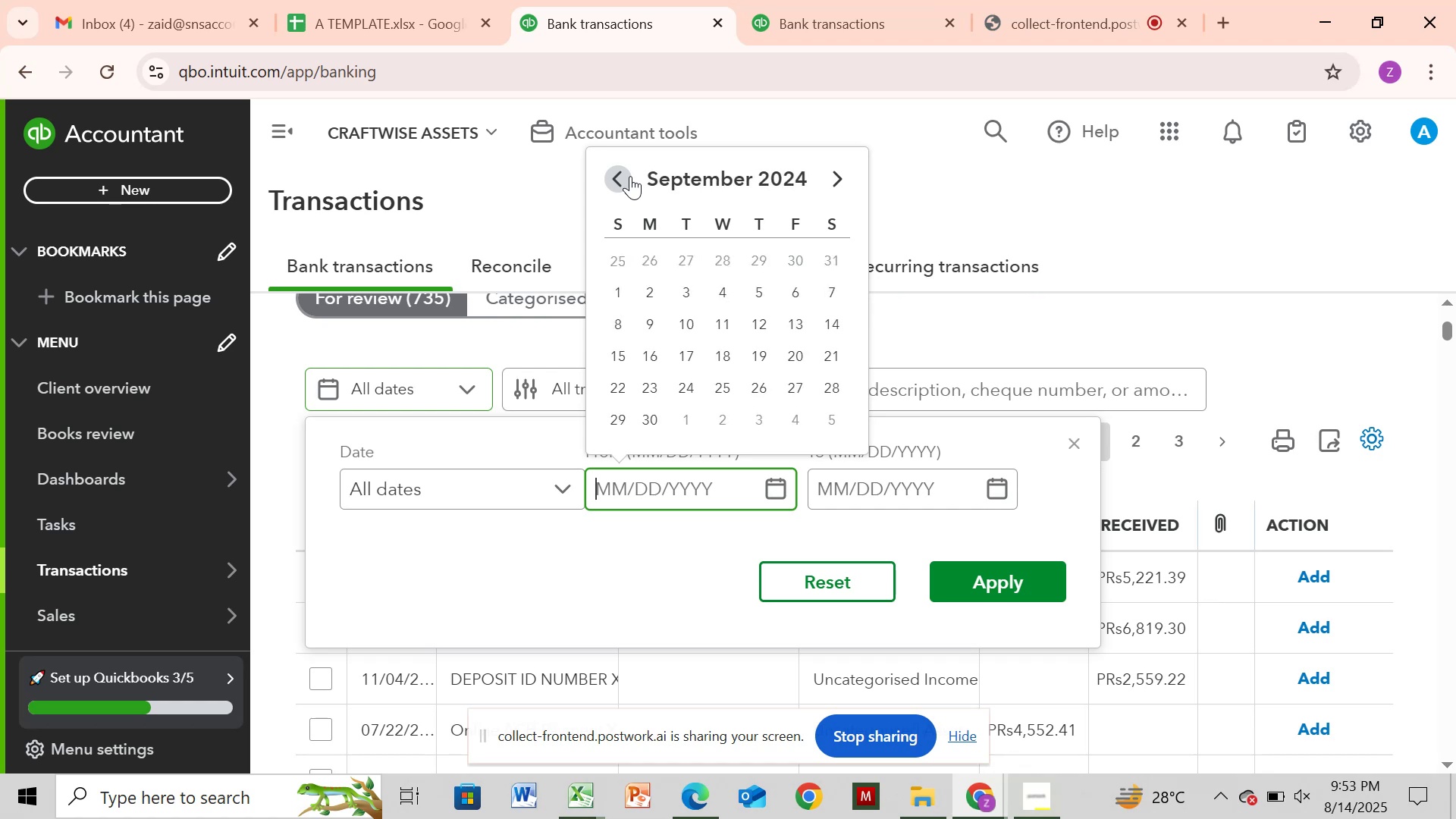 
triple_click([630, 176])
 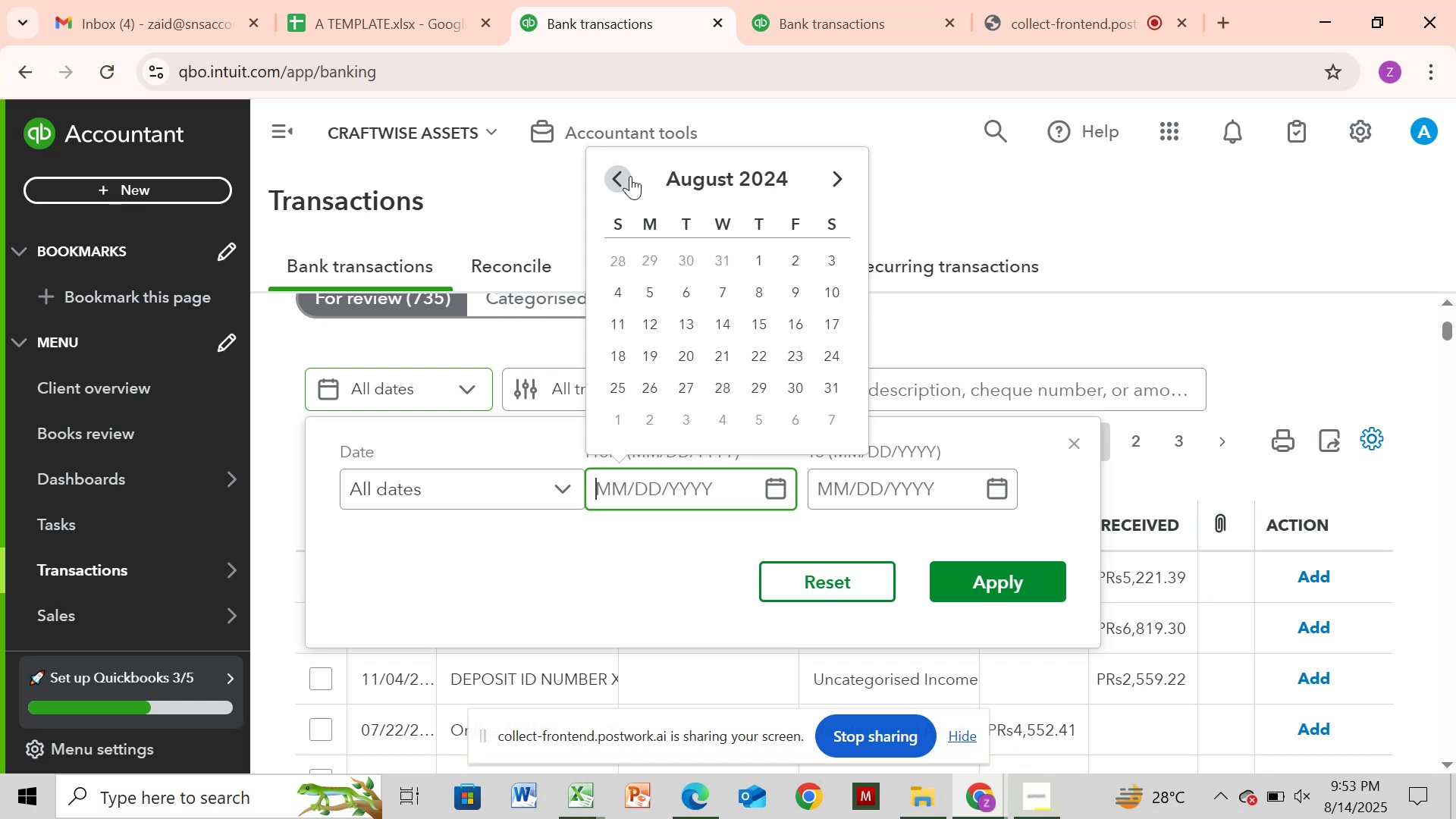 
triple_click([630, 176])
 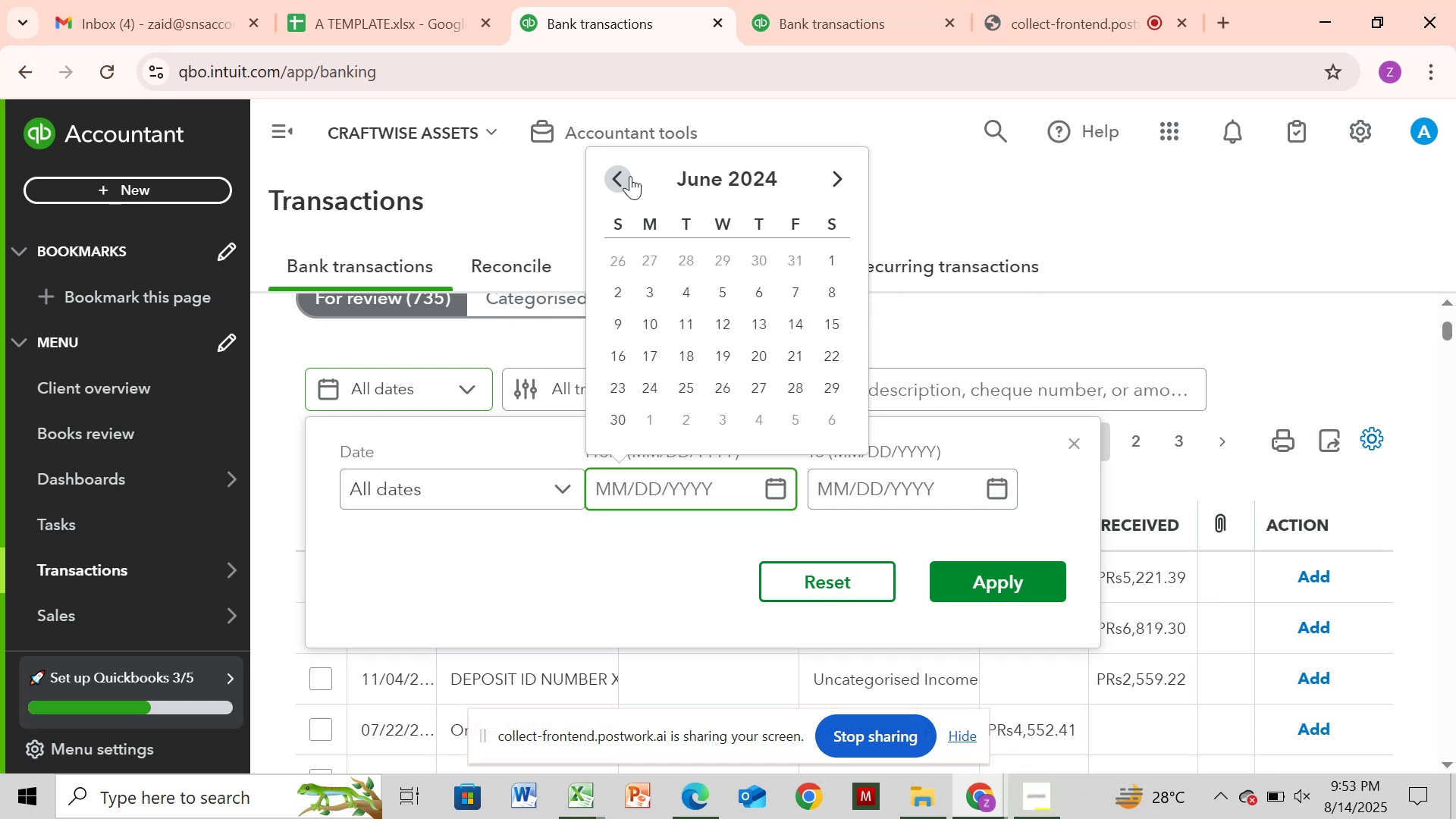 
double_click([630, 176])
 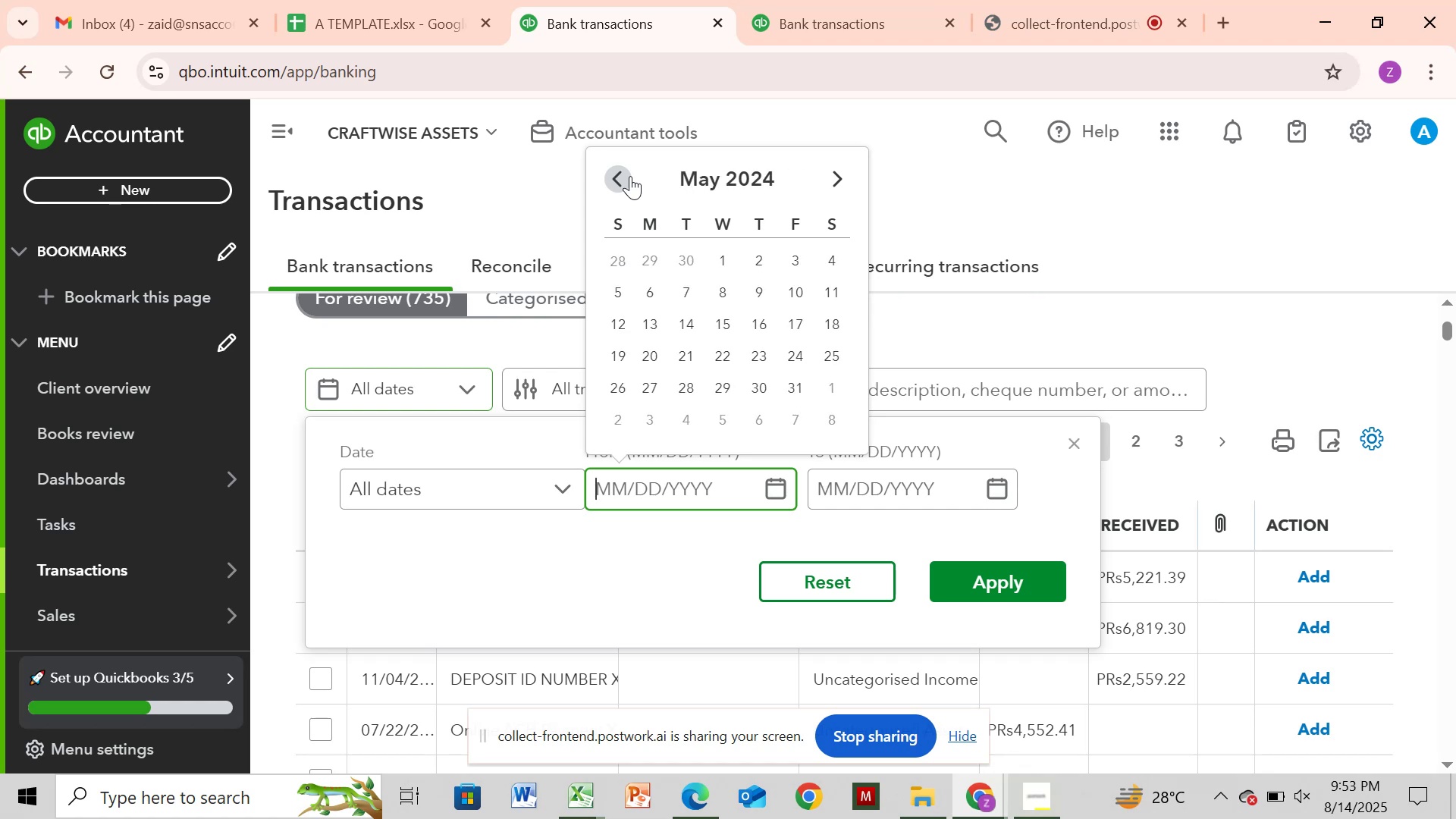 
triple_click([630, 176])
 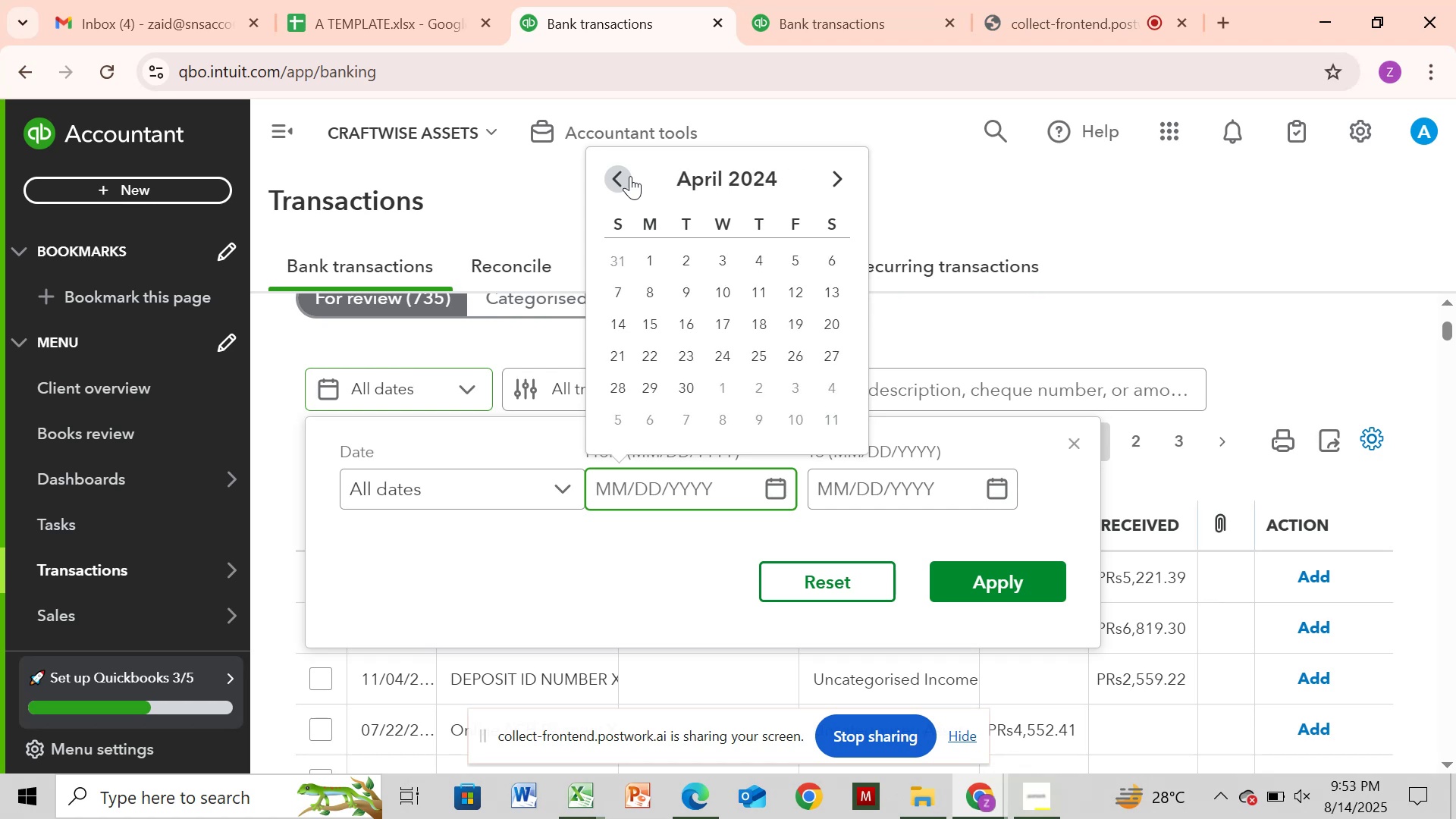 
triple_click([630, 176])
 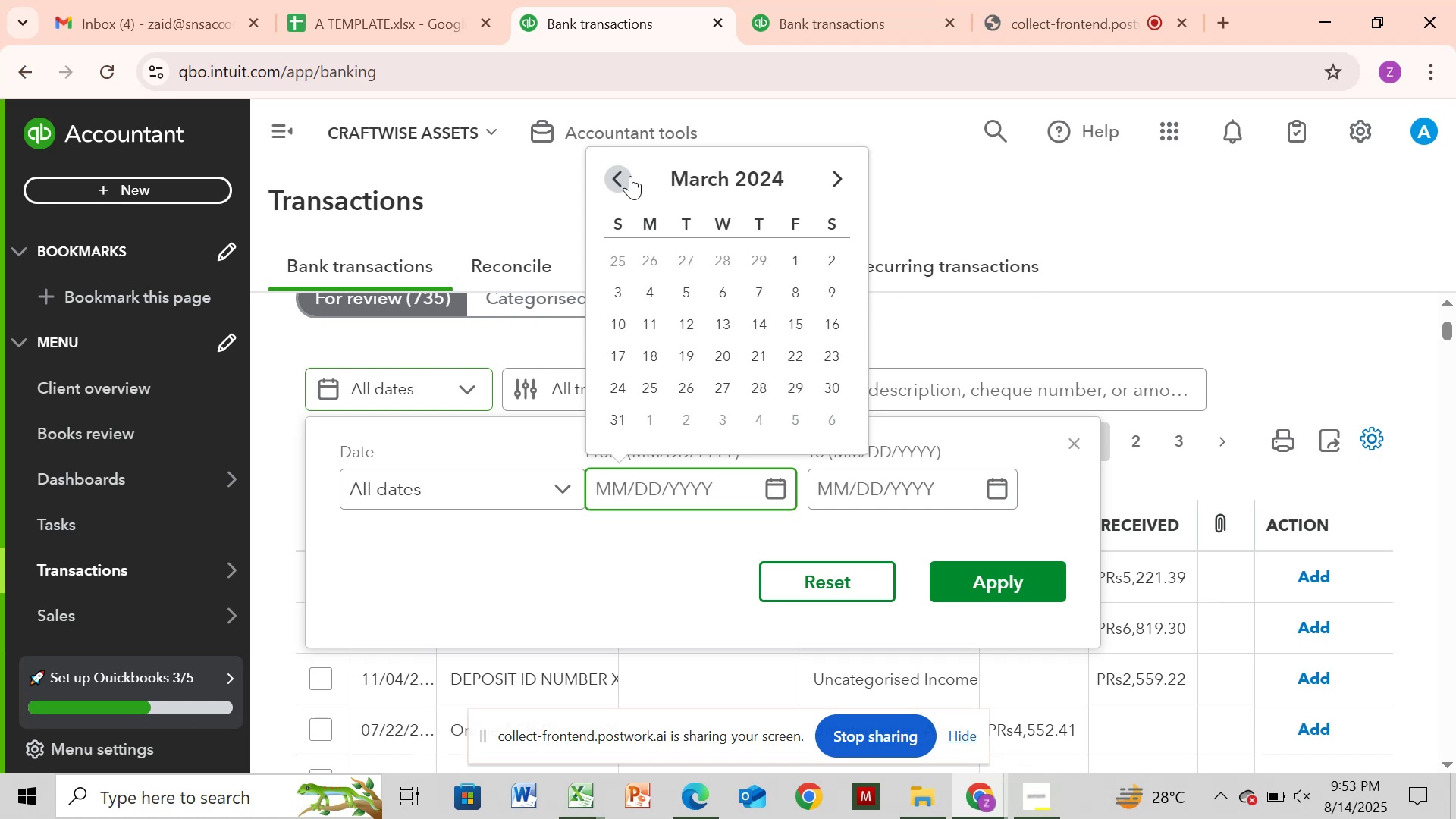 
triple_click([630, 176])
 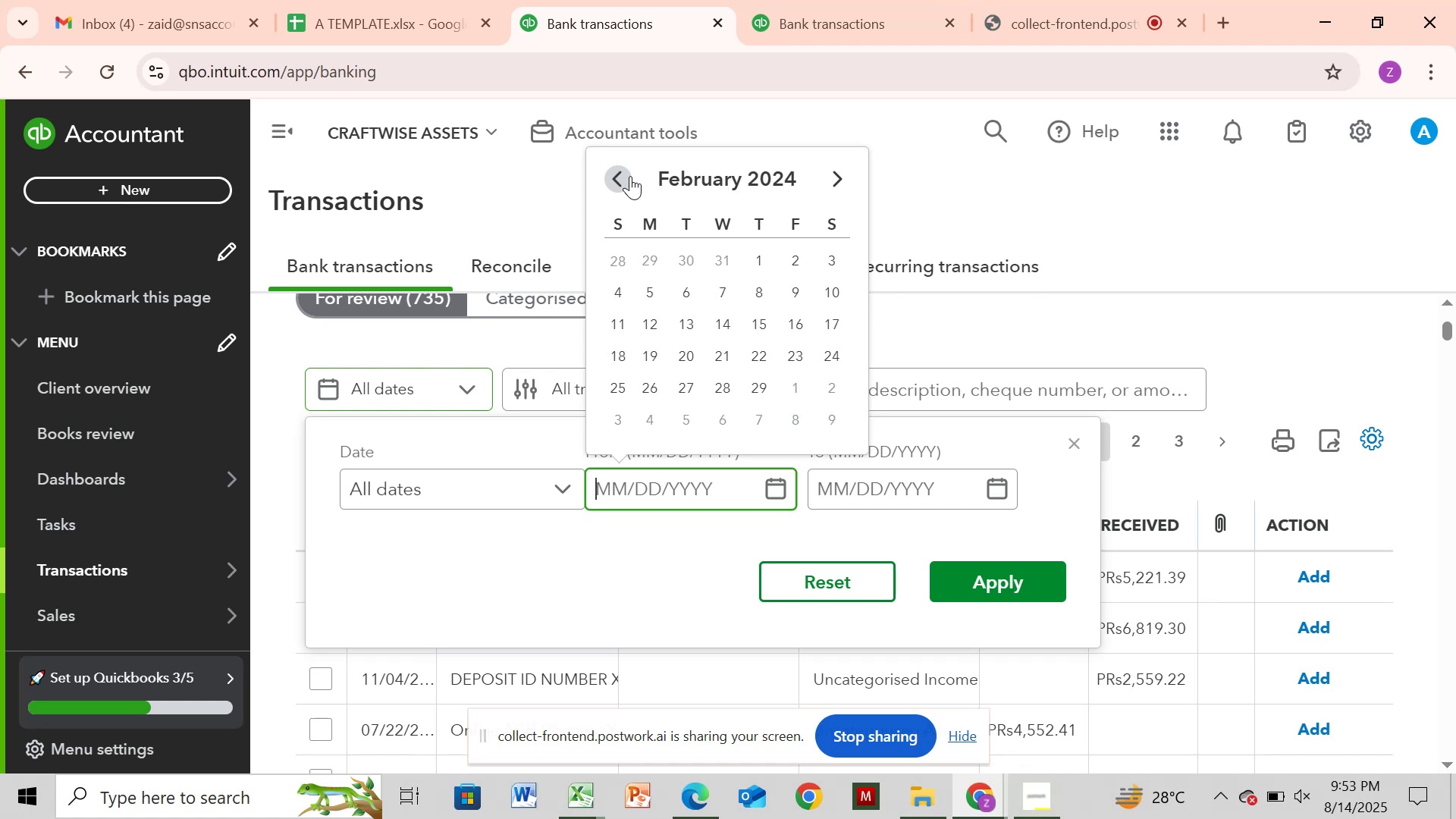 
triple_click([630, 176])
 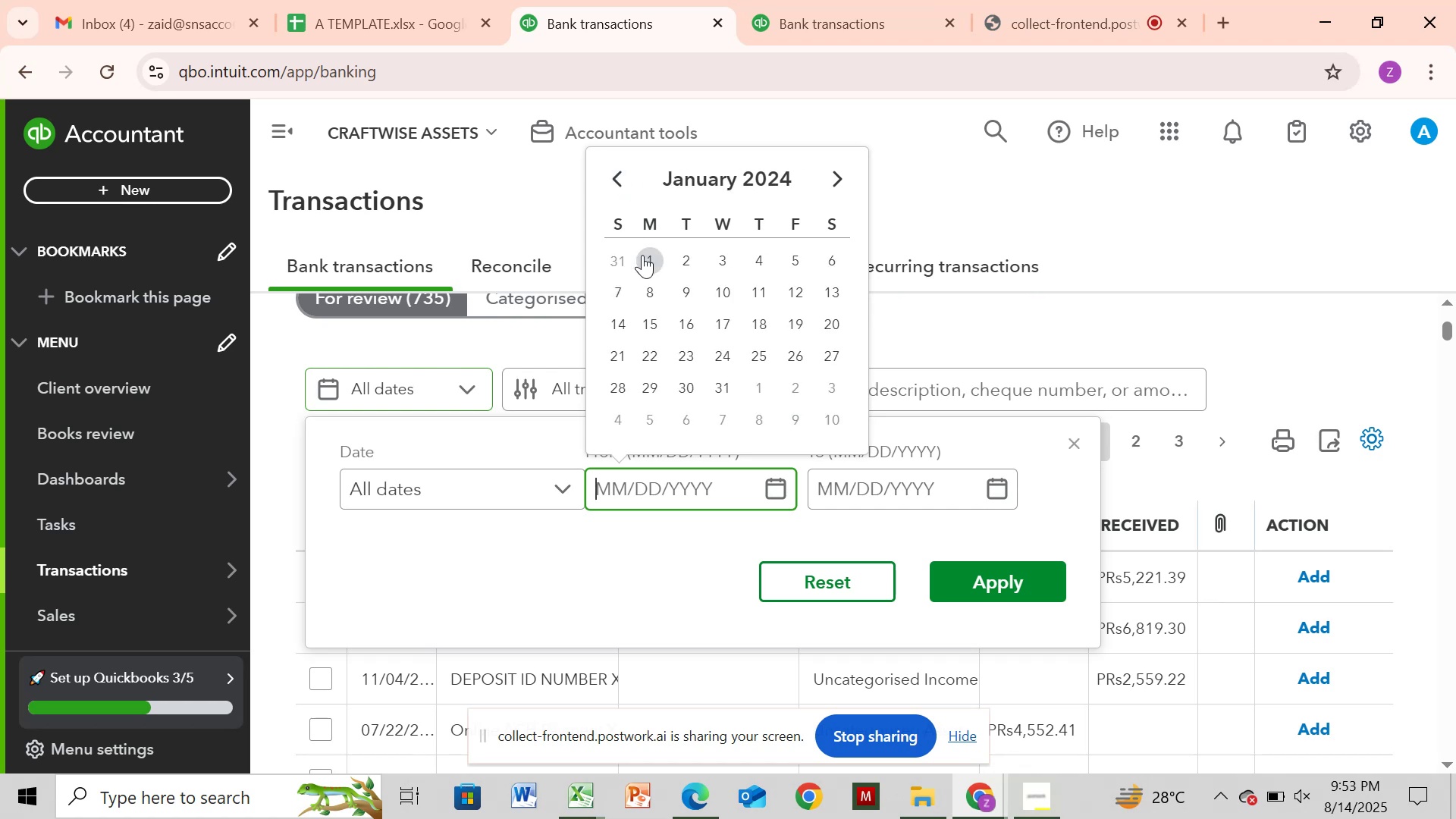 
left_click([642, 255])
 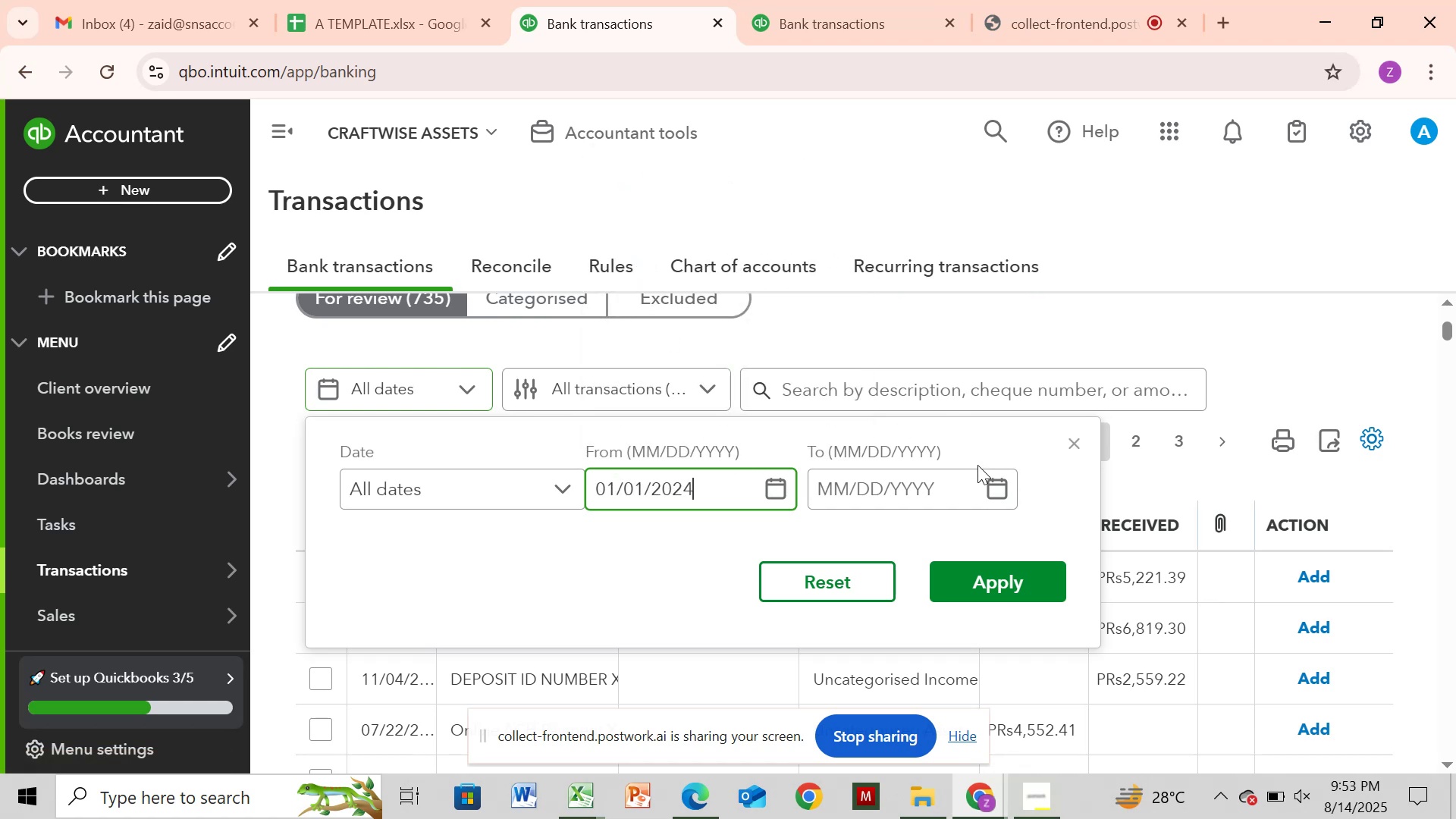 
left_click([988, 485])
 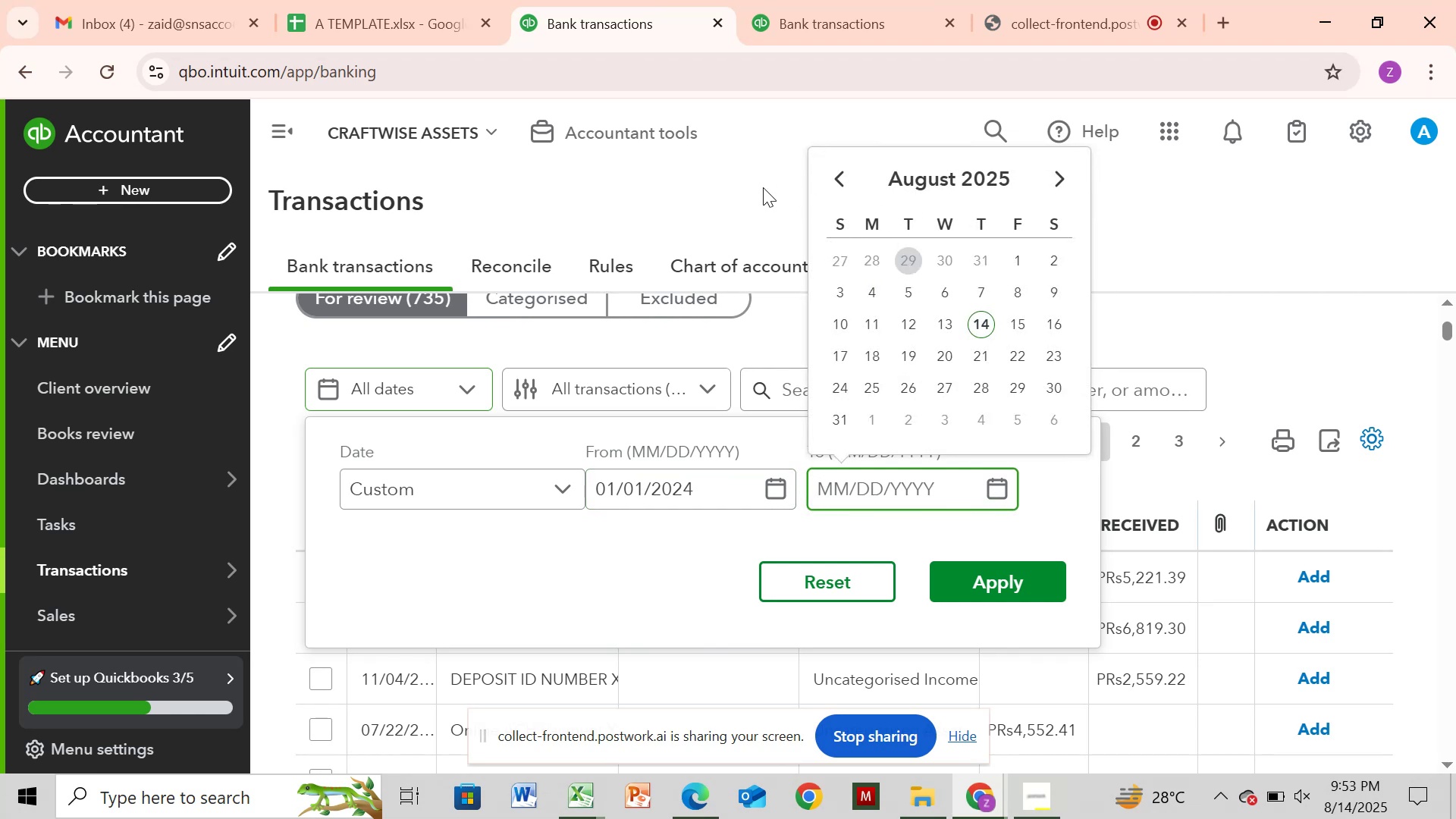 
left_click([840, 170])
 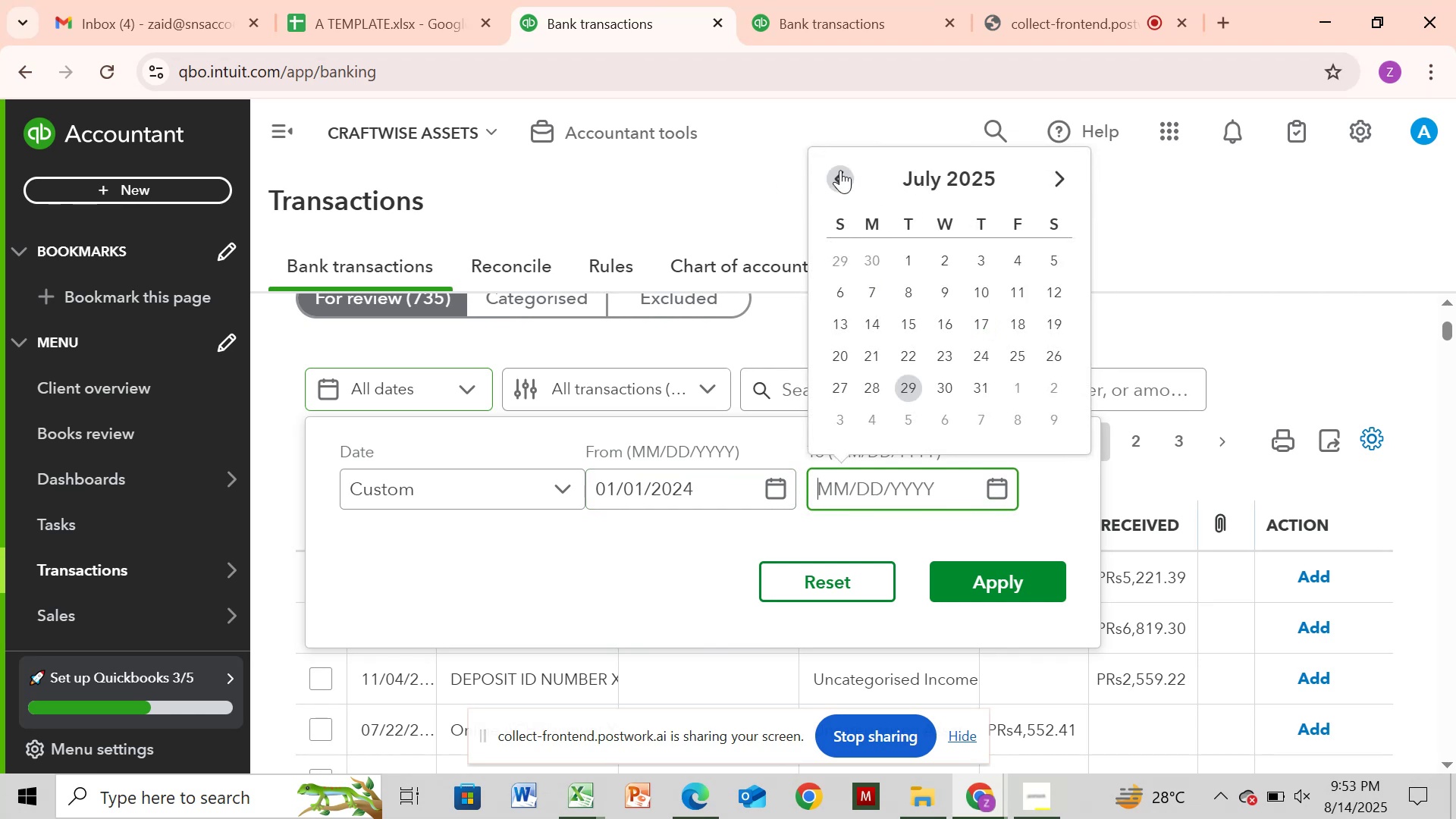 
left_click_drag(start_coordinate=[840, 170], to_coordinate=[844, 168])
 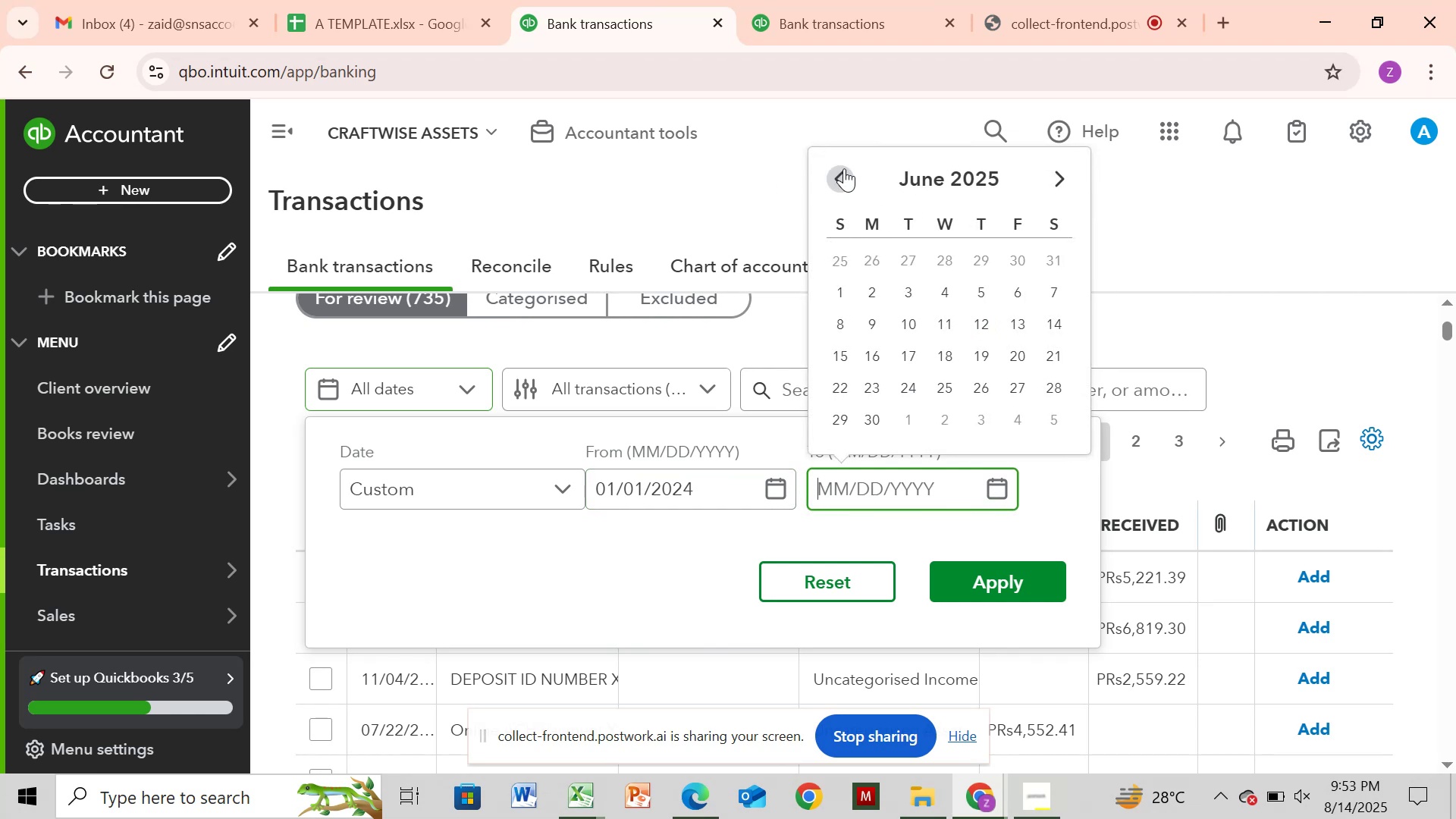 
triple_click([844, 168])
 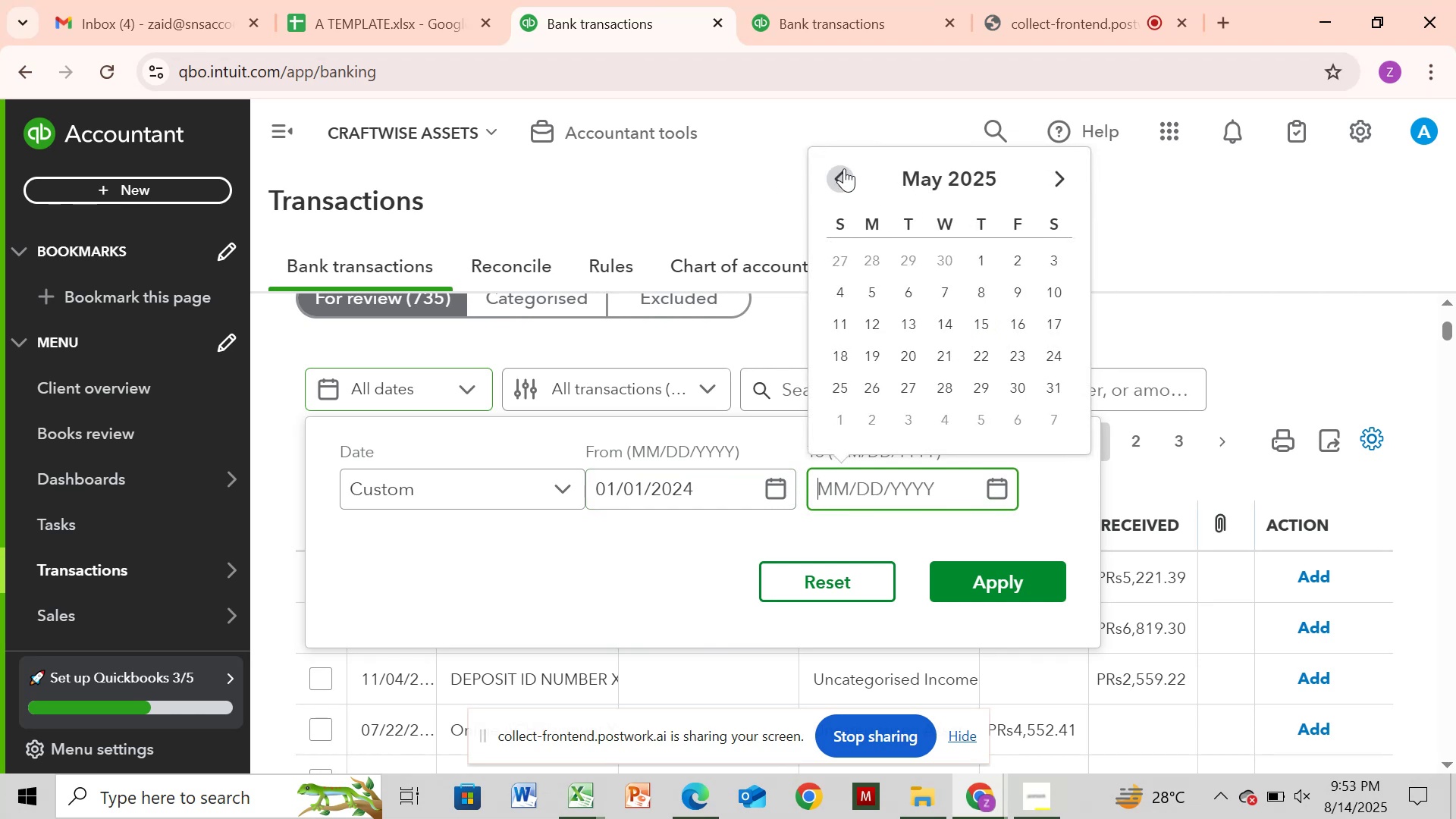 
triple_click([844, 168])
 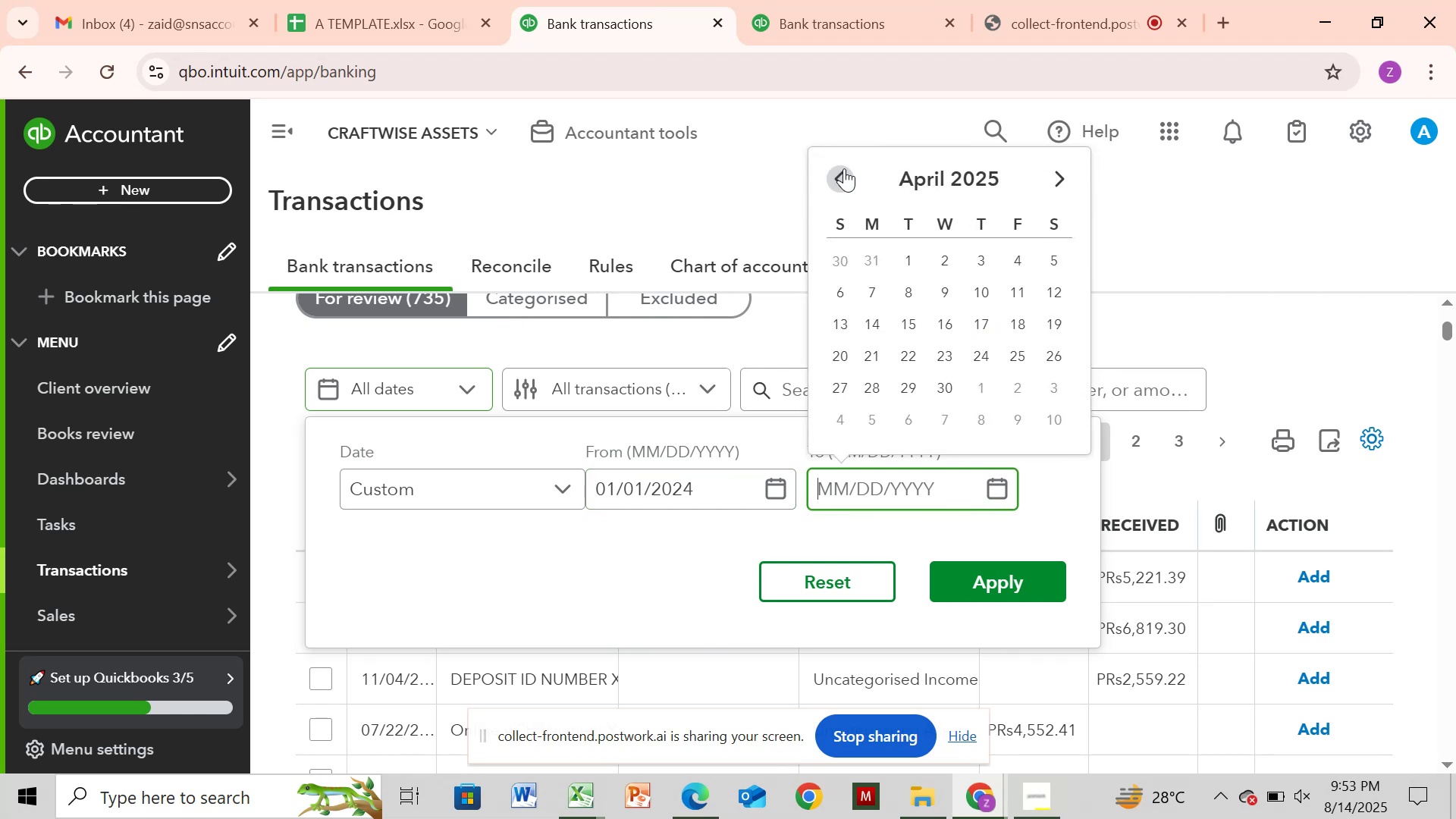 
triple_click([844, 168])
 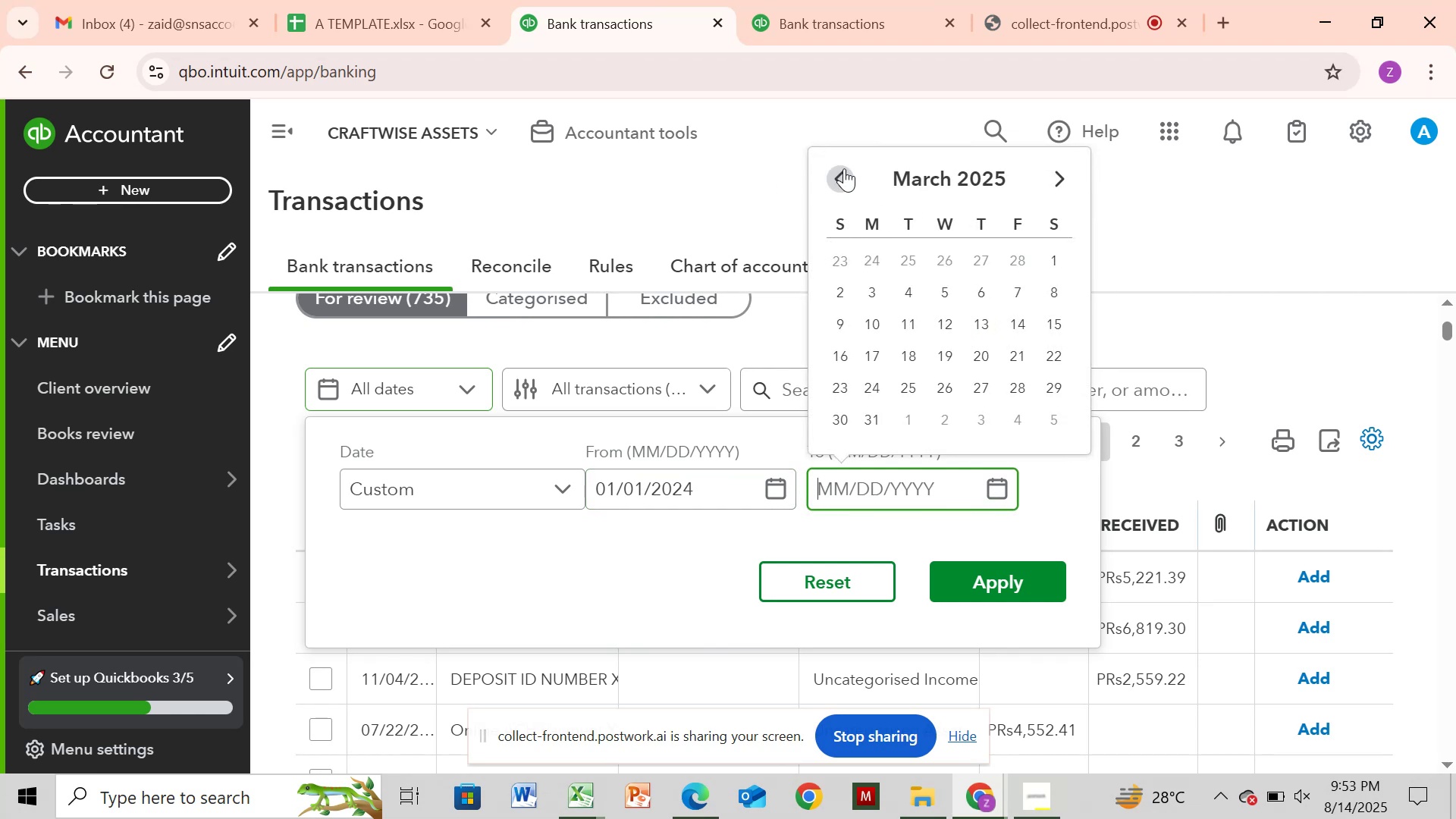 
triple_click([844, 168])
 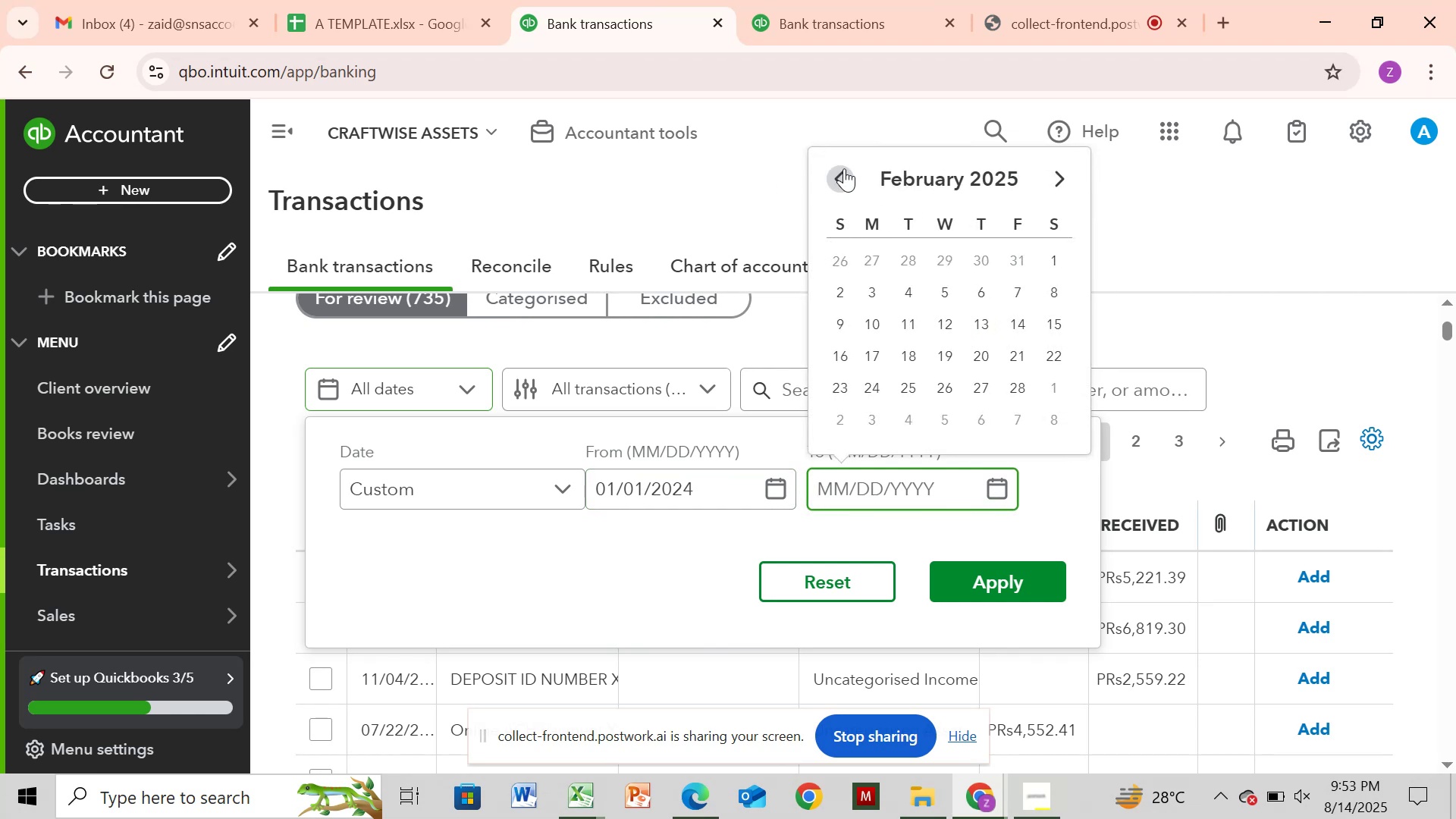 
double_click([844, 168])
 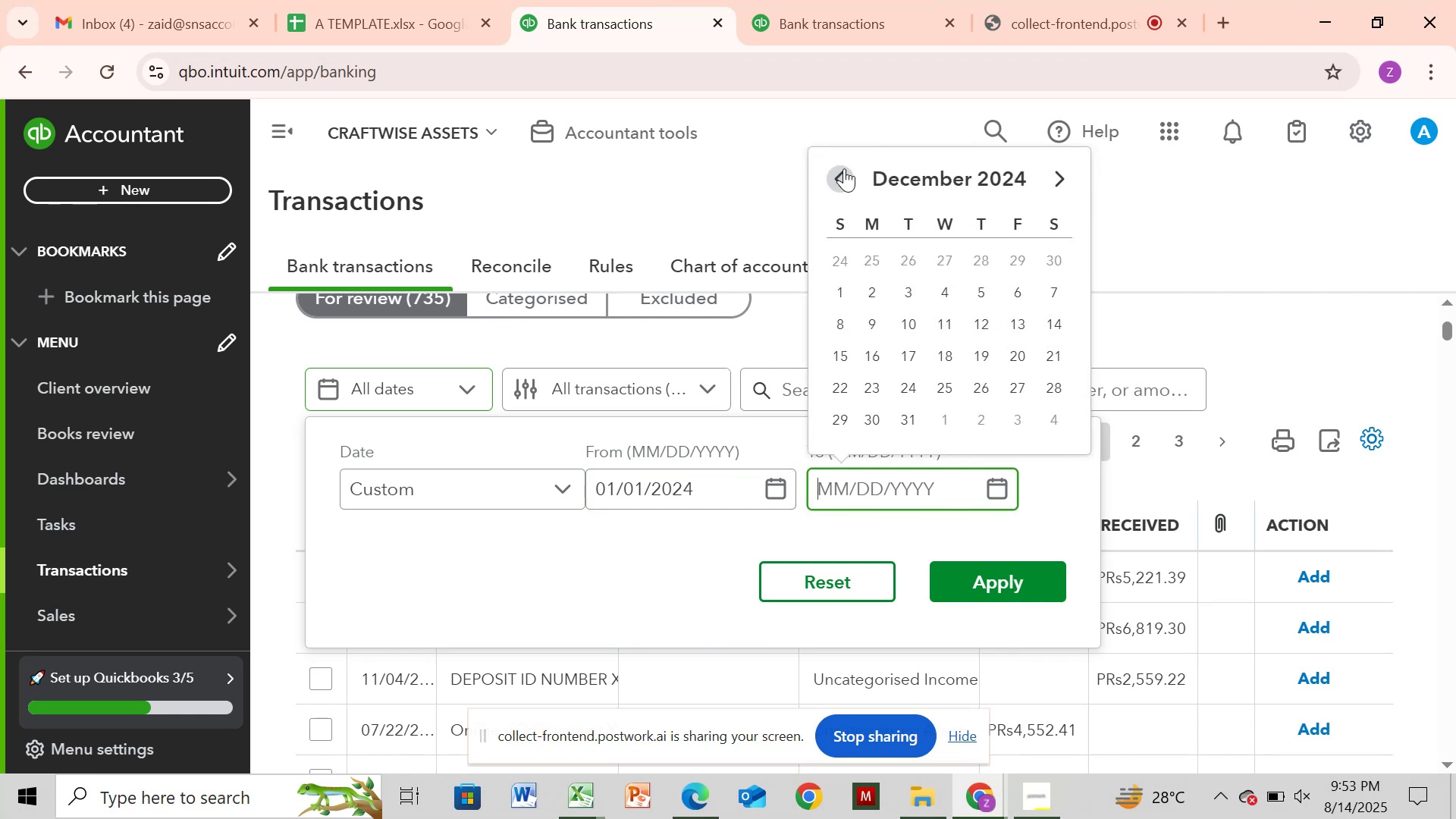 
triple_click([844, 168])
 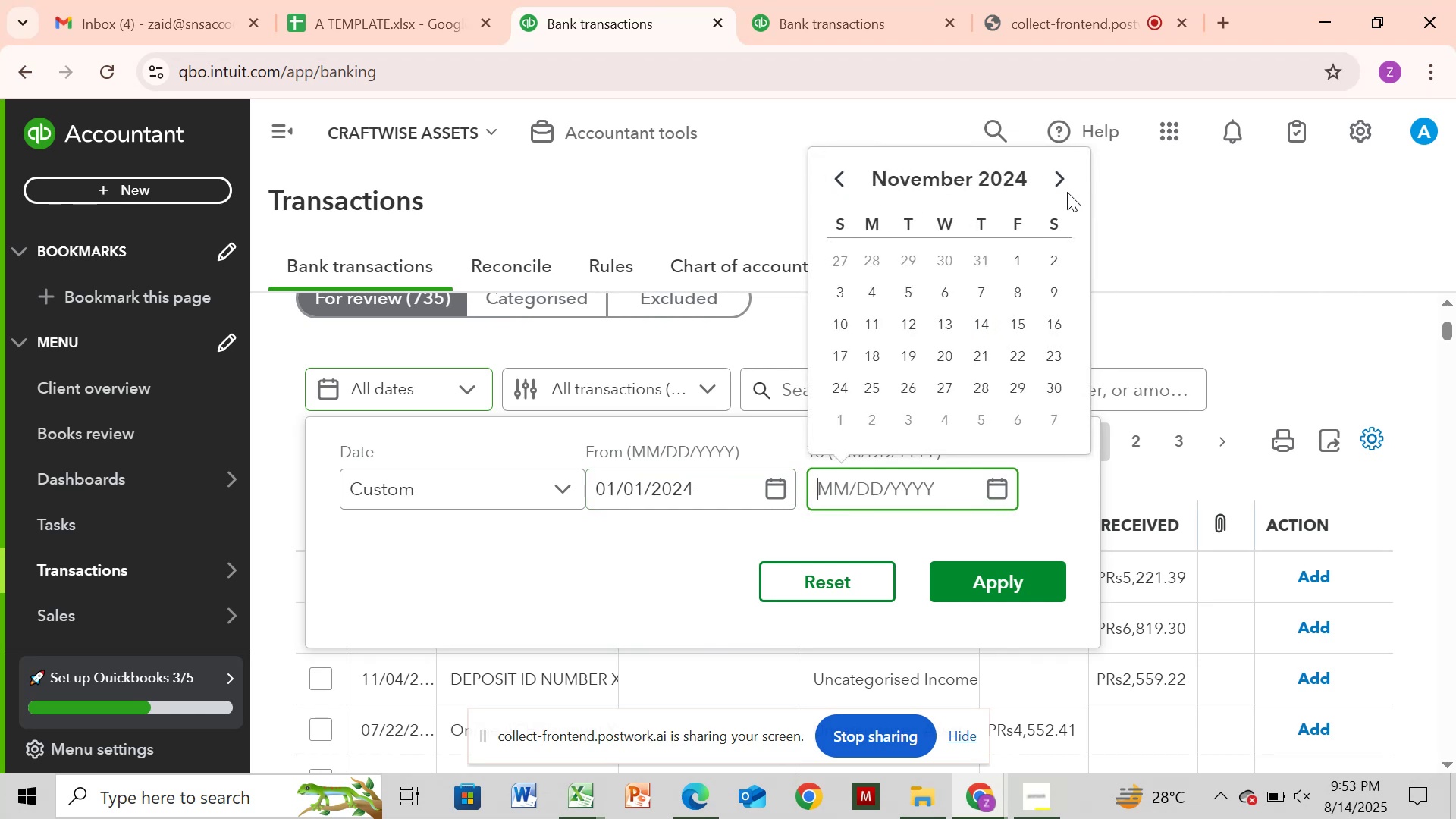 
left_click([1062, 187])
 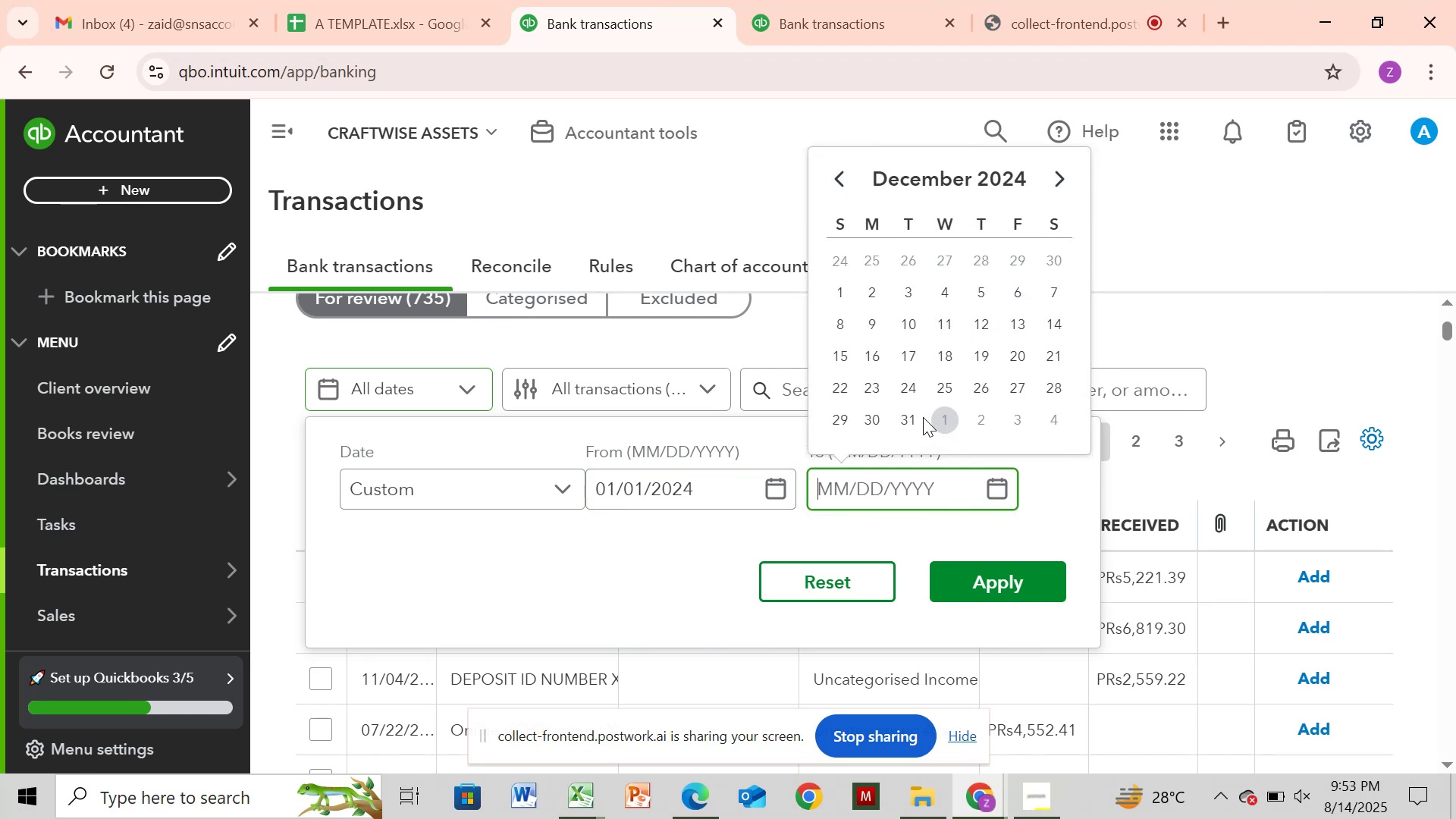 
left_click([916, 415])
 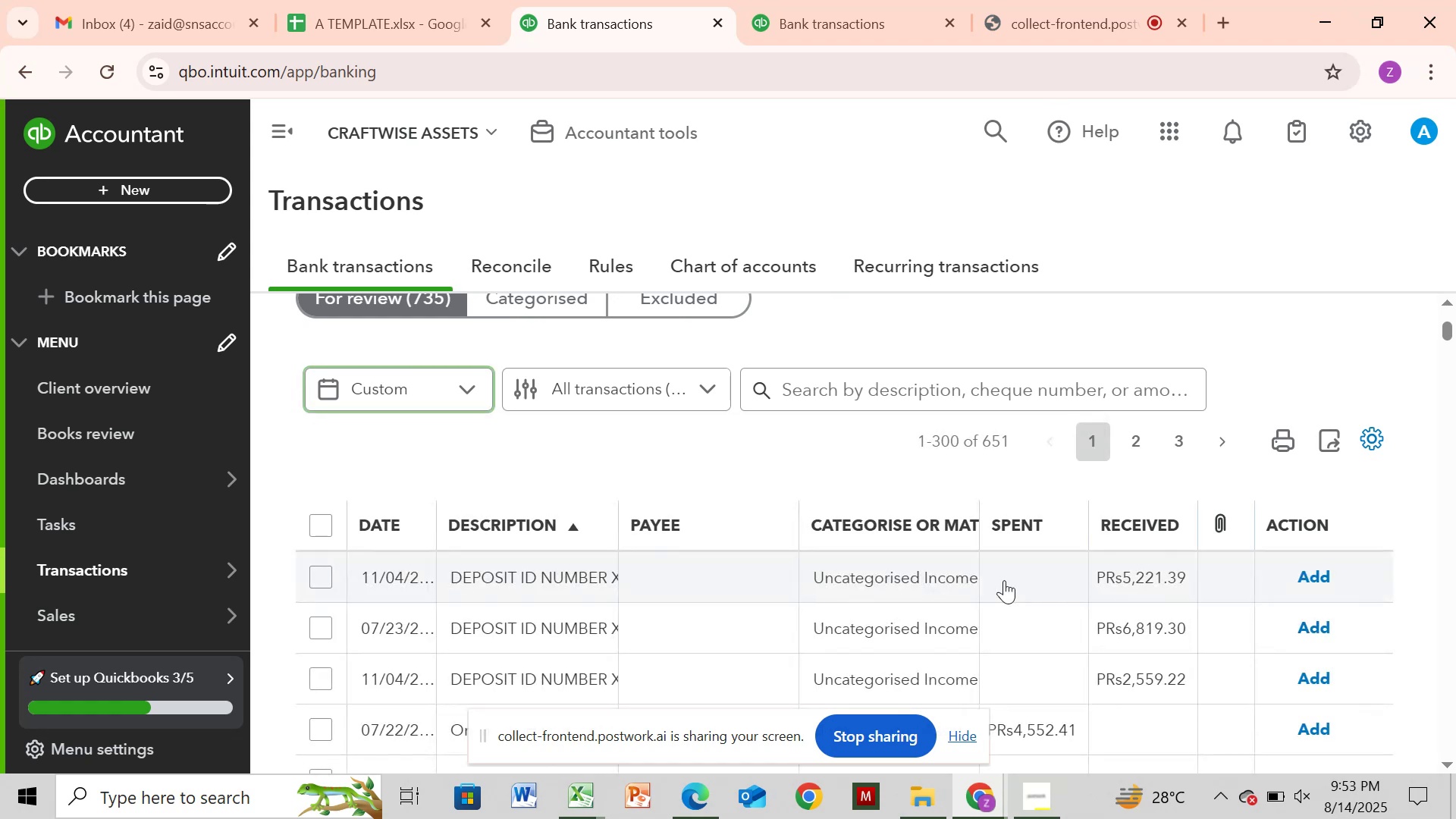 
wait(15.69)
 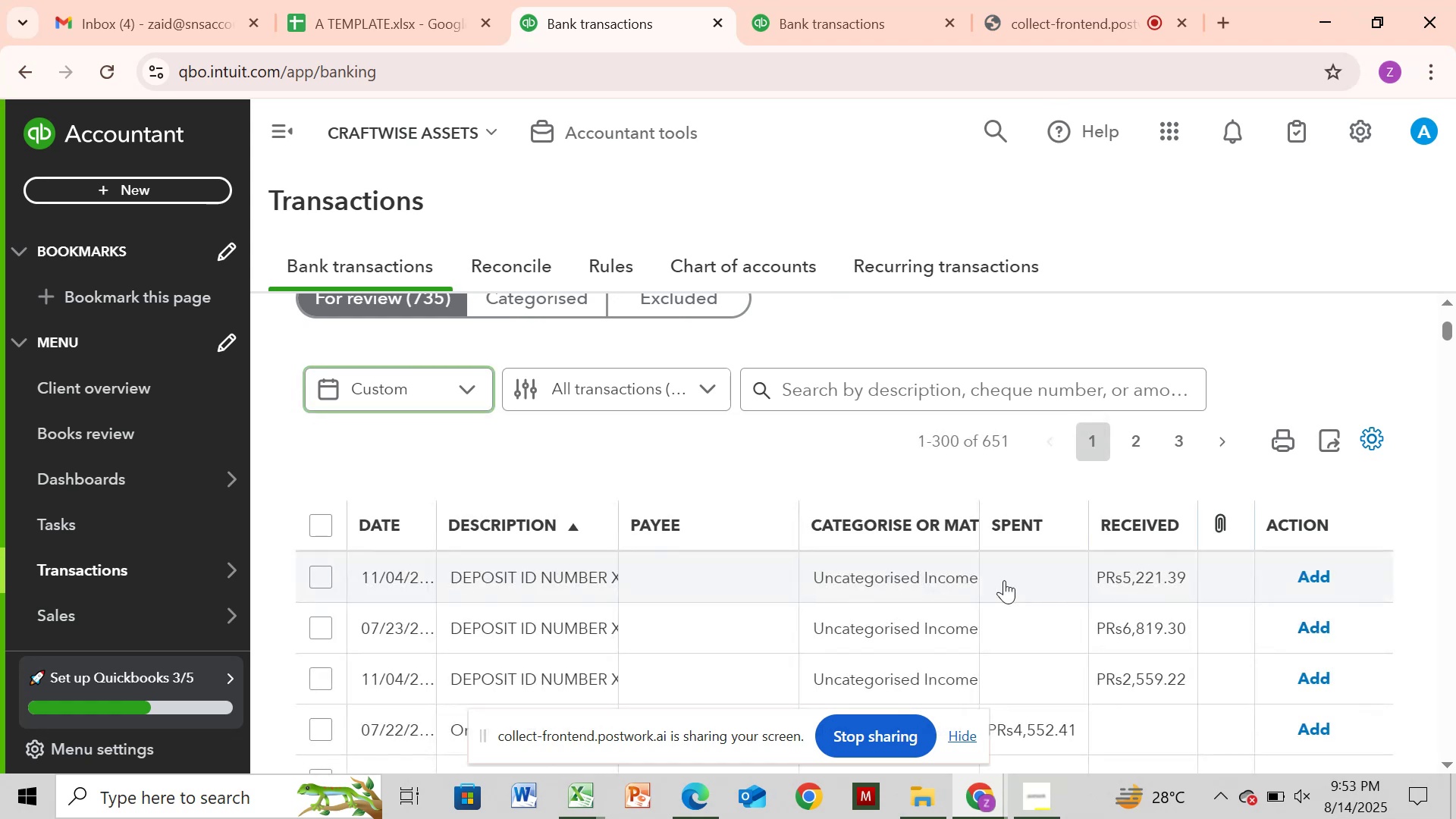 
left_click([504, 518])
 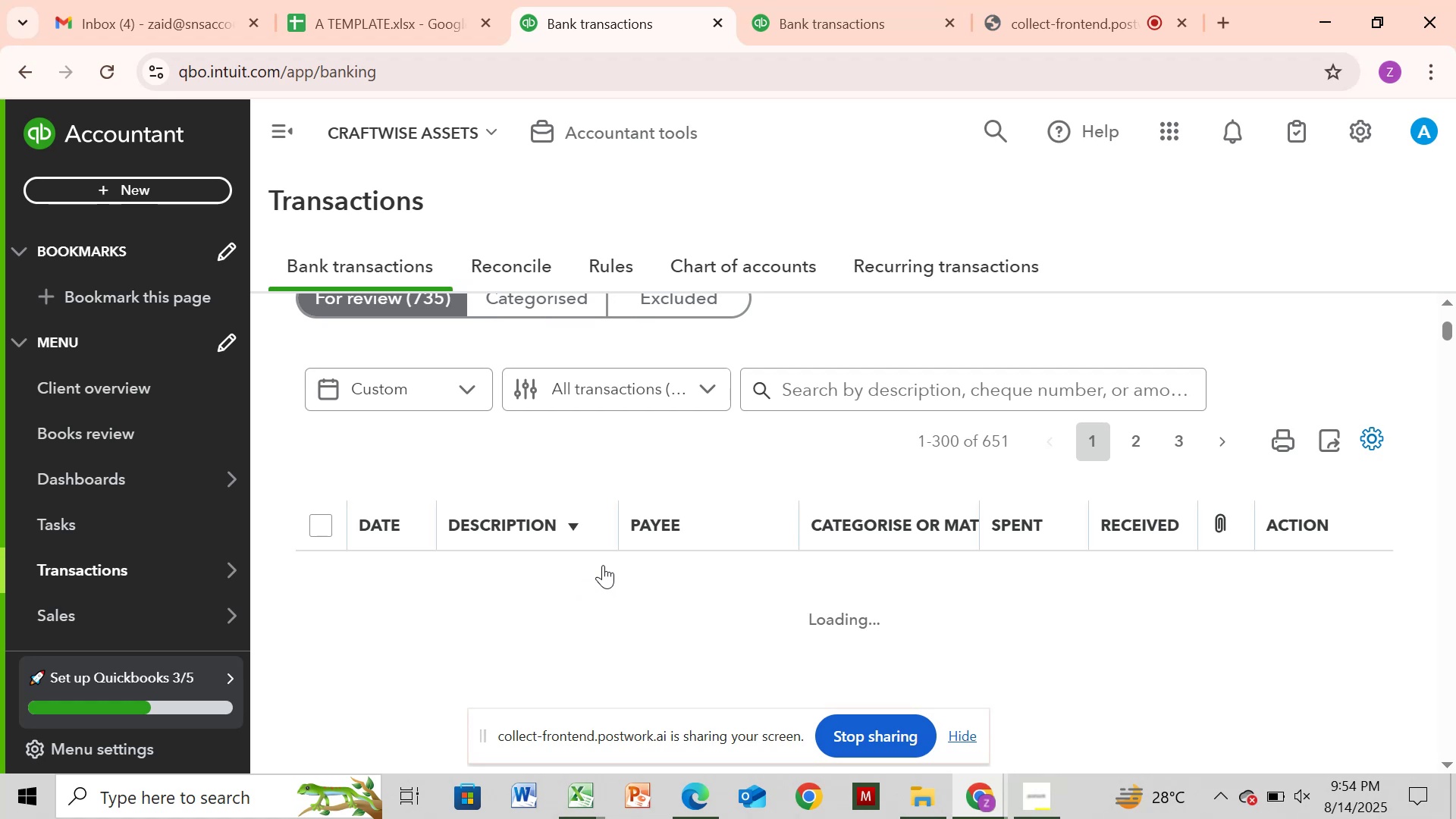 
wait(7.81)
 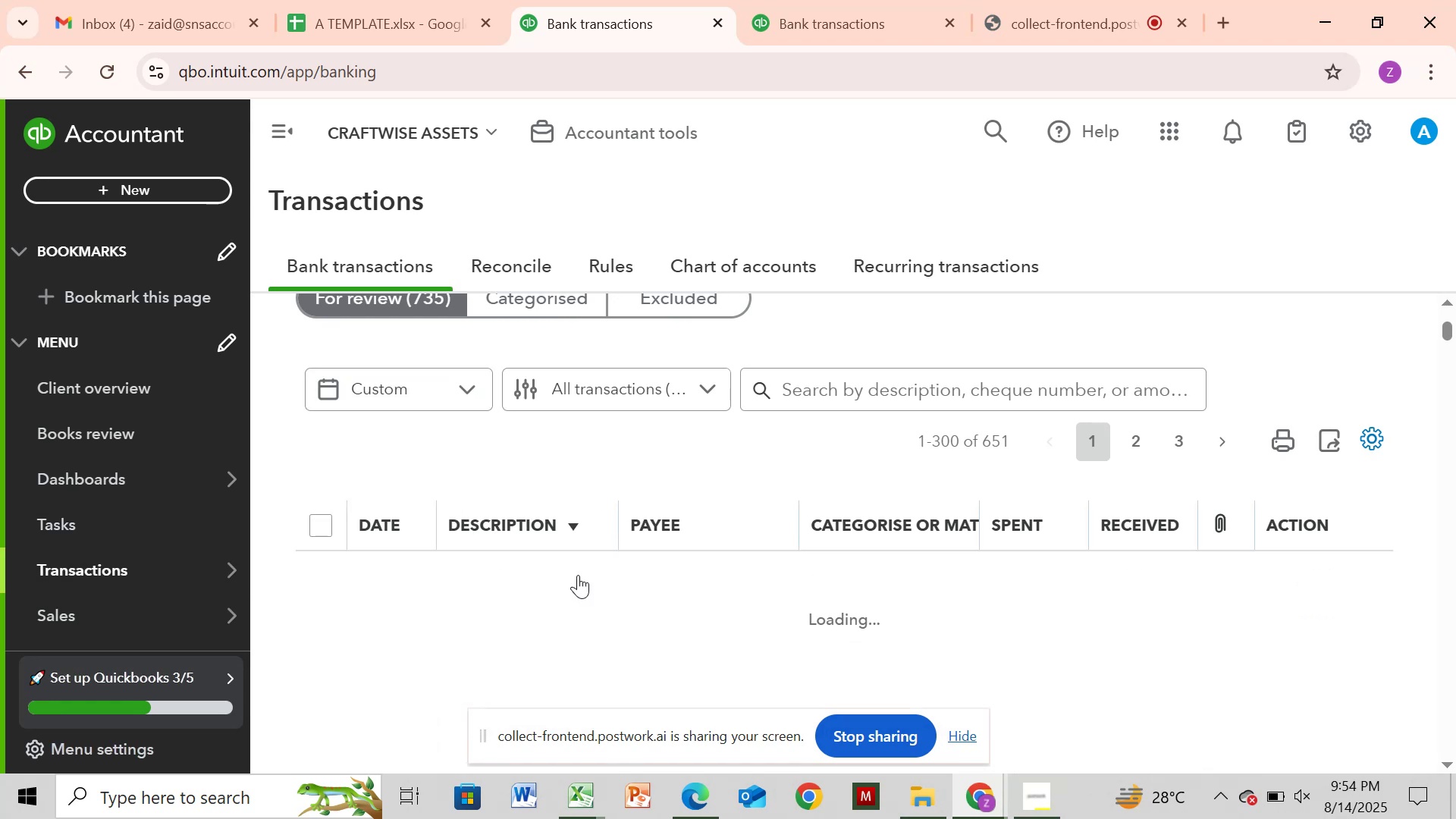 
left_click_drag(start_coordinate=[1442, 326], to_coordinate=[1445, 336])
 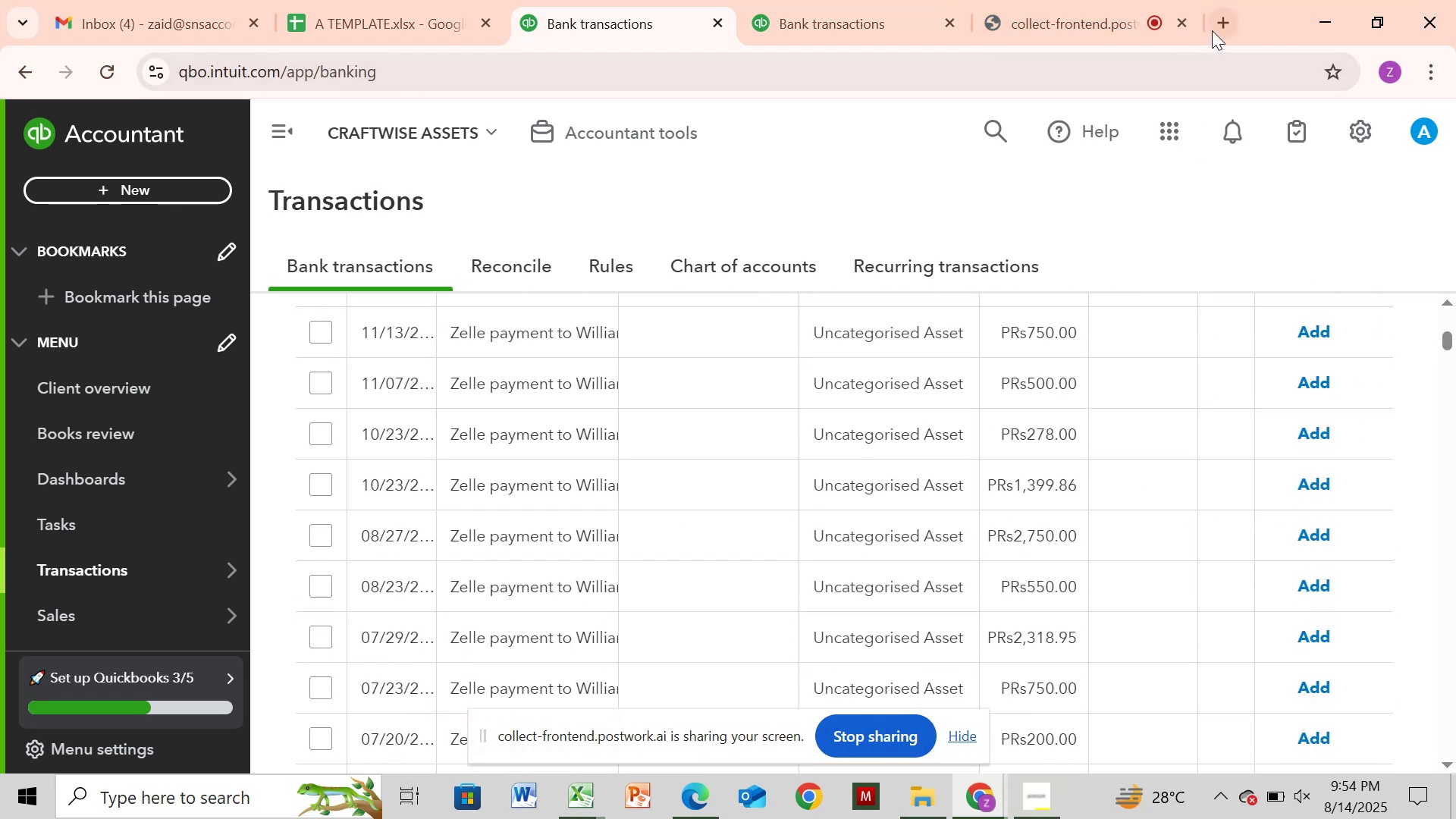 
left_click([1212, 30])
 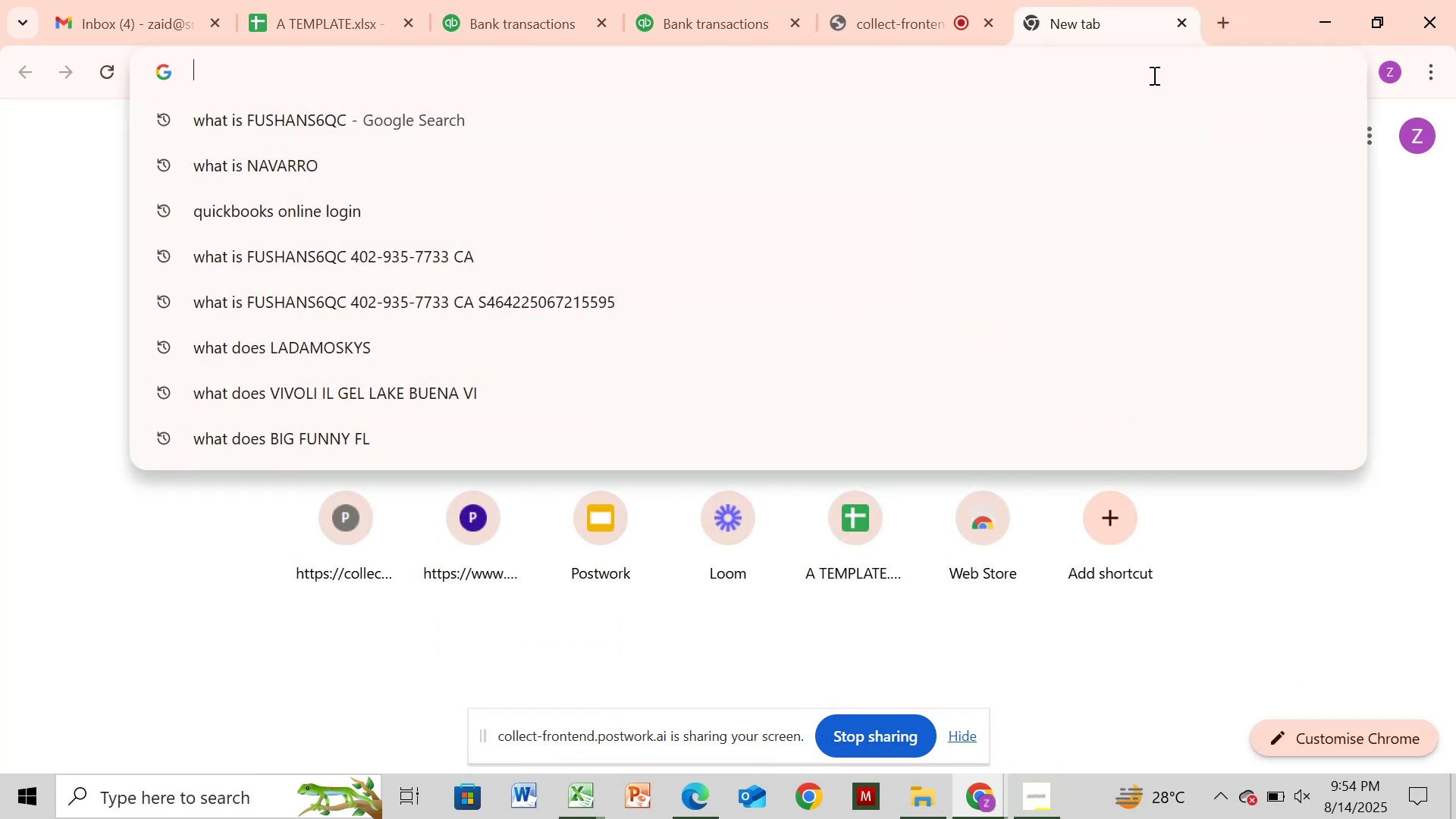 
type(craftwise asset)
 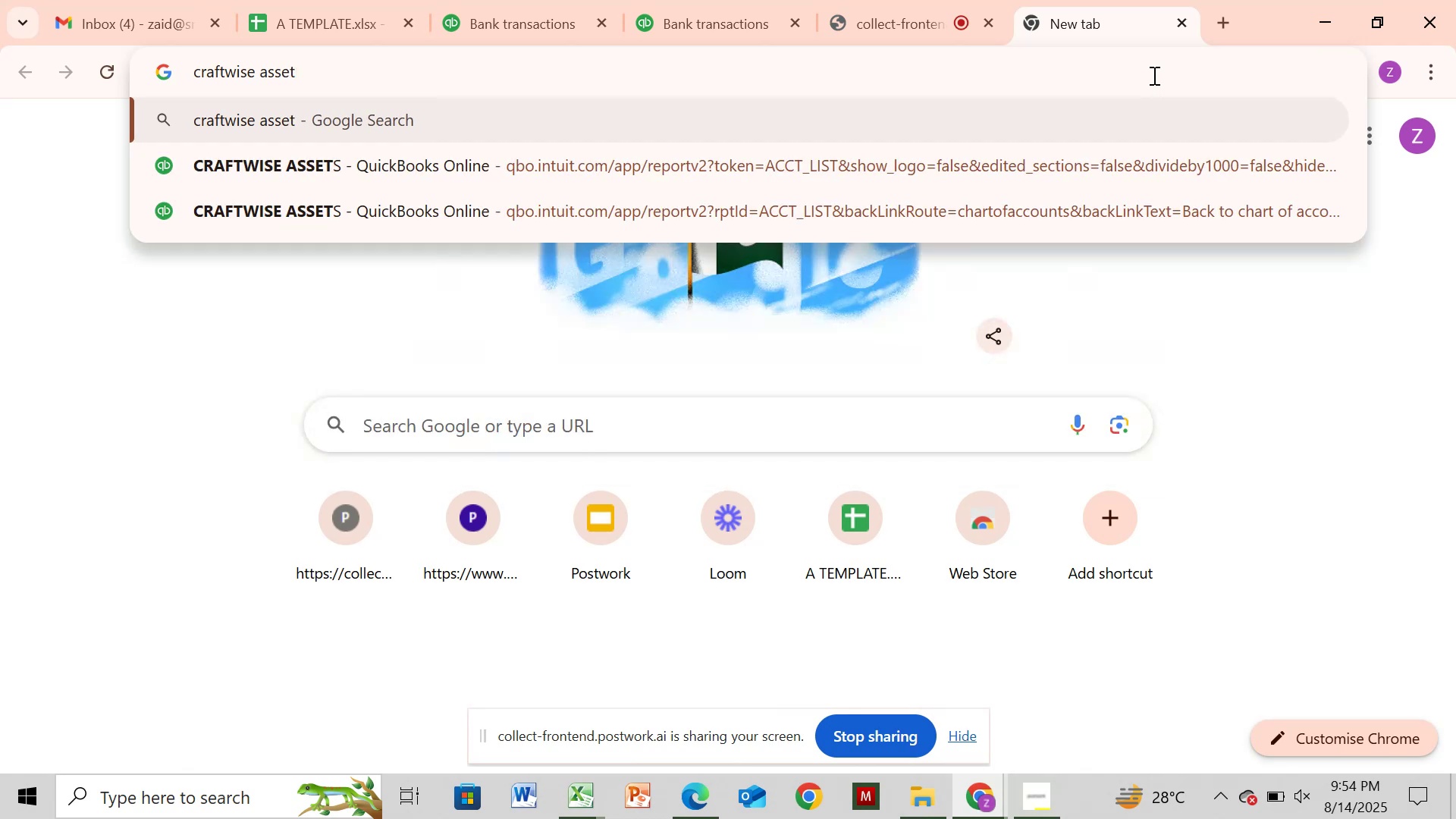 
key(S)
 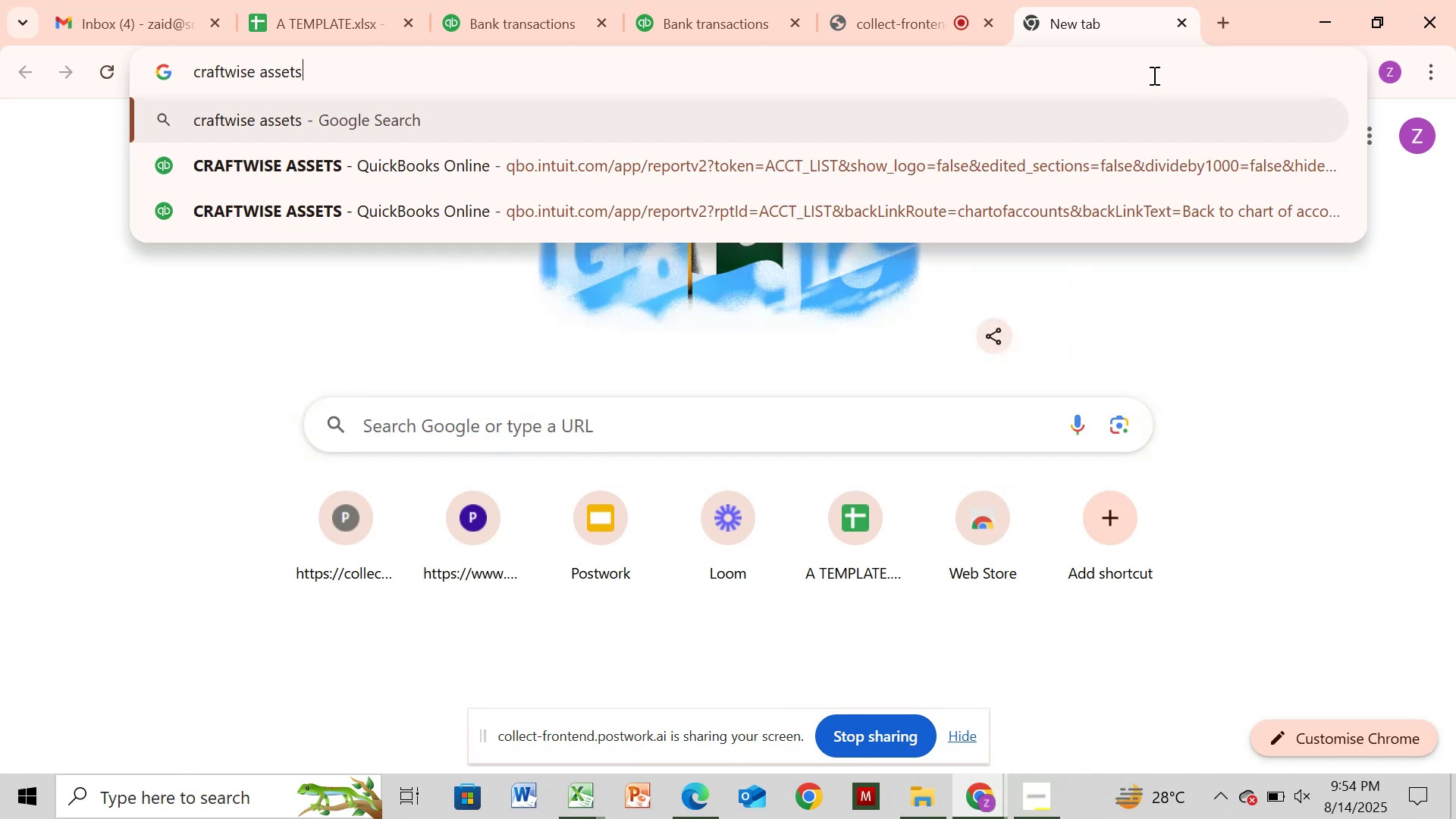 
key(Enter)
 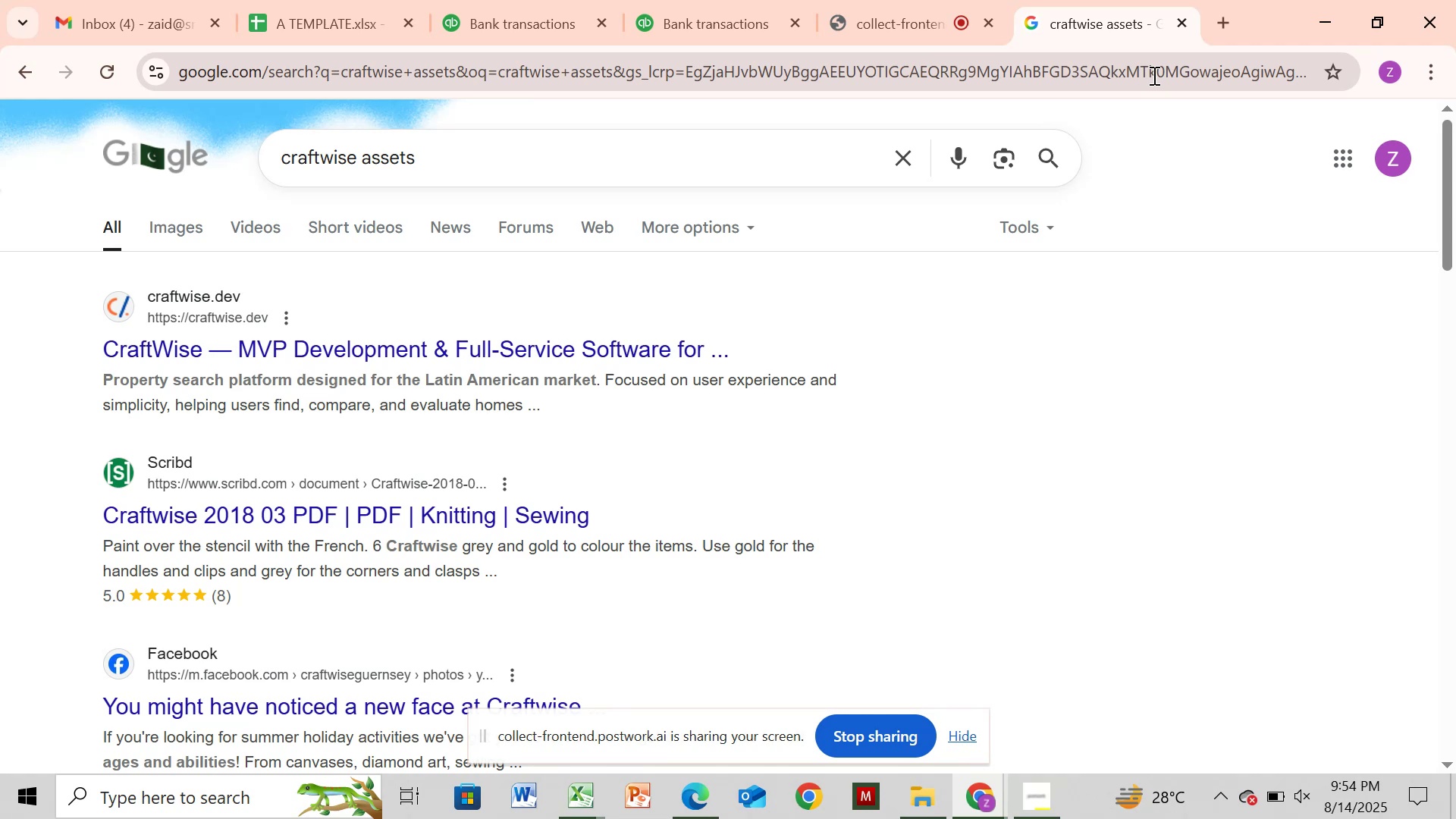 
wait(10.36)
 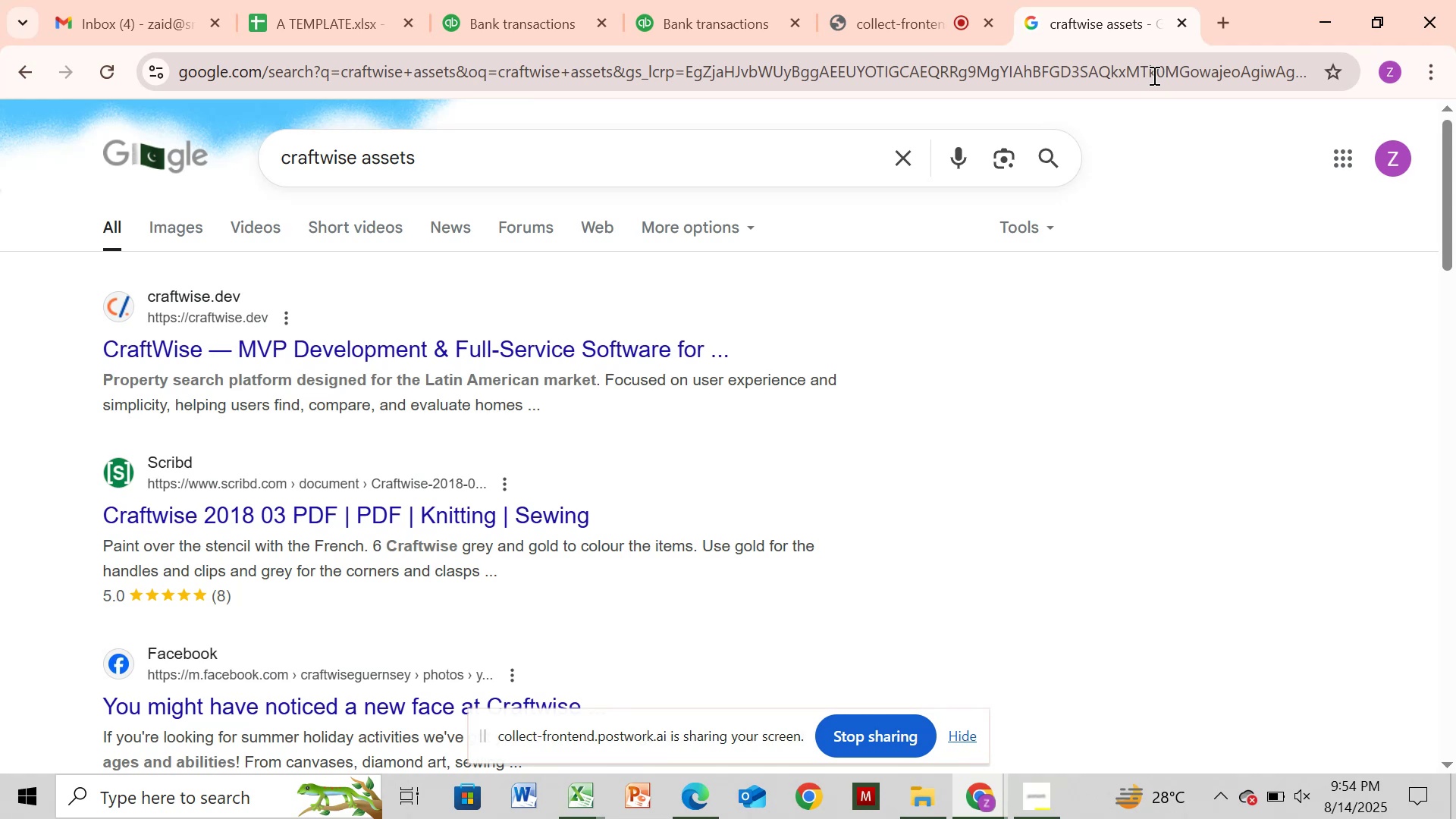 
type( business)
 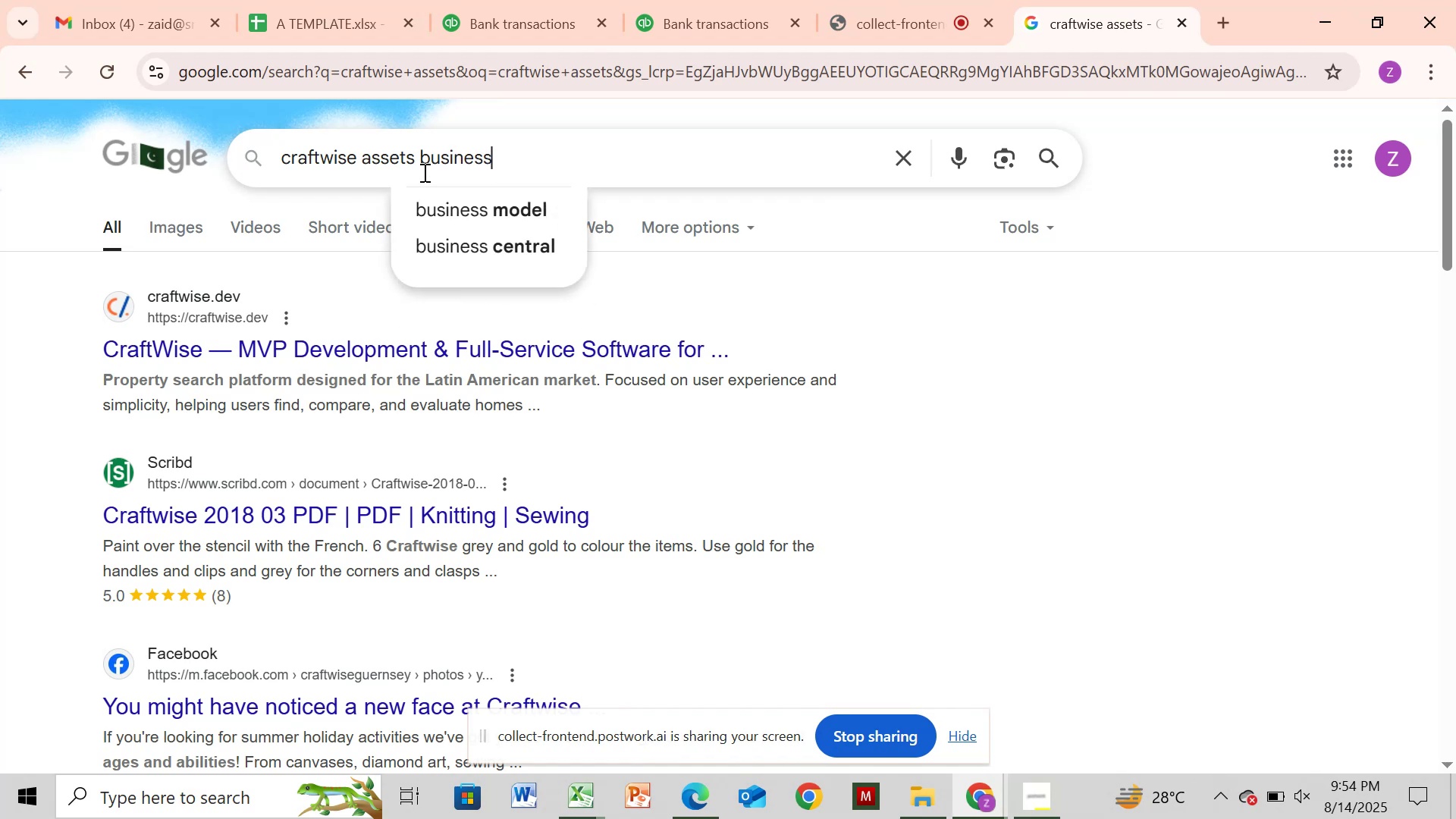 
key(Enter)
 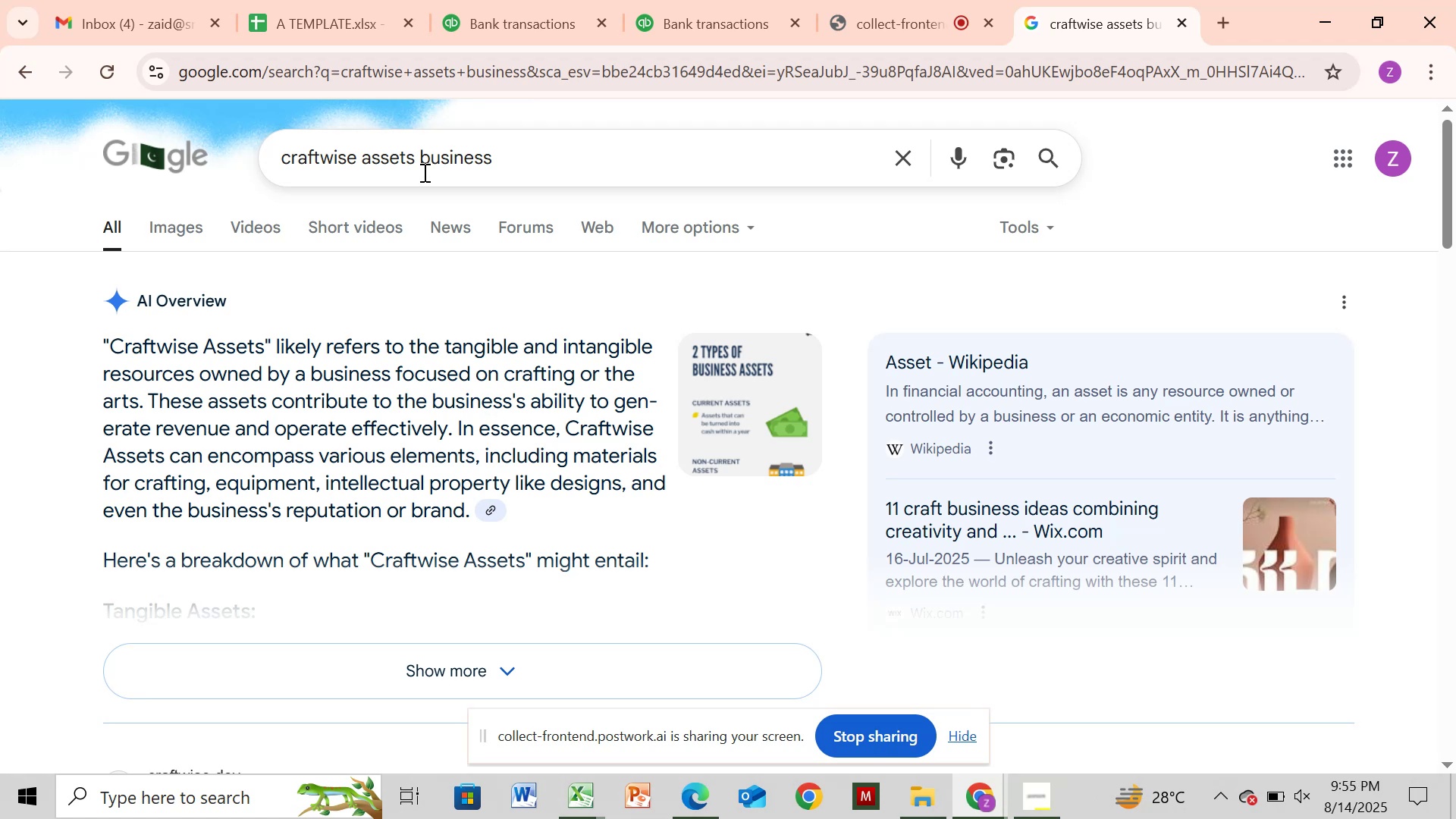 
wait(18.89)
 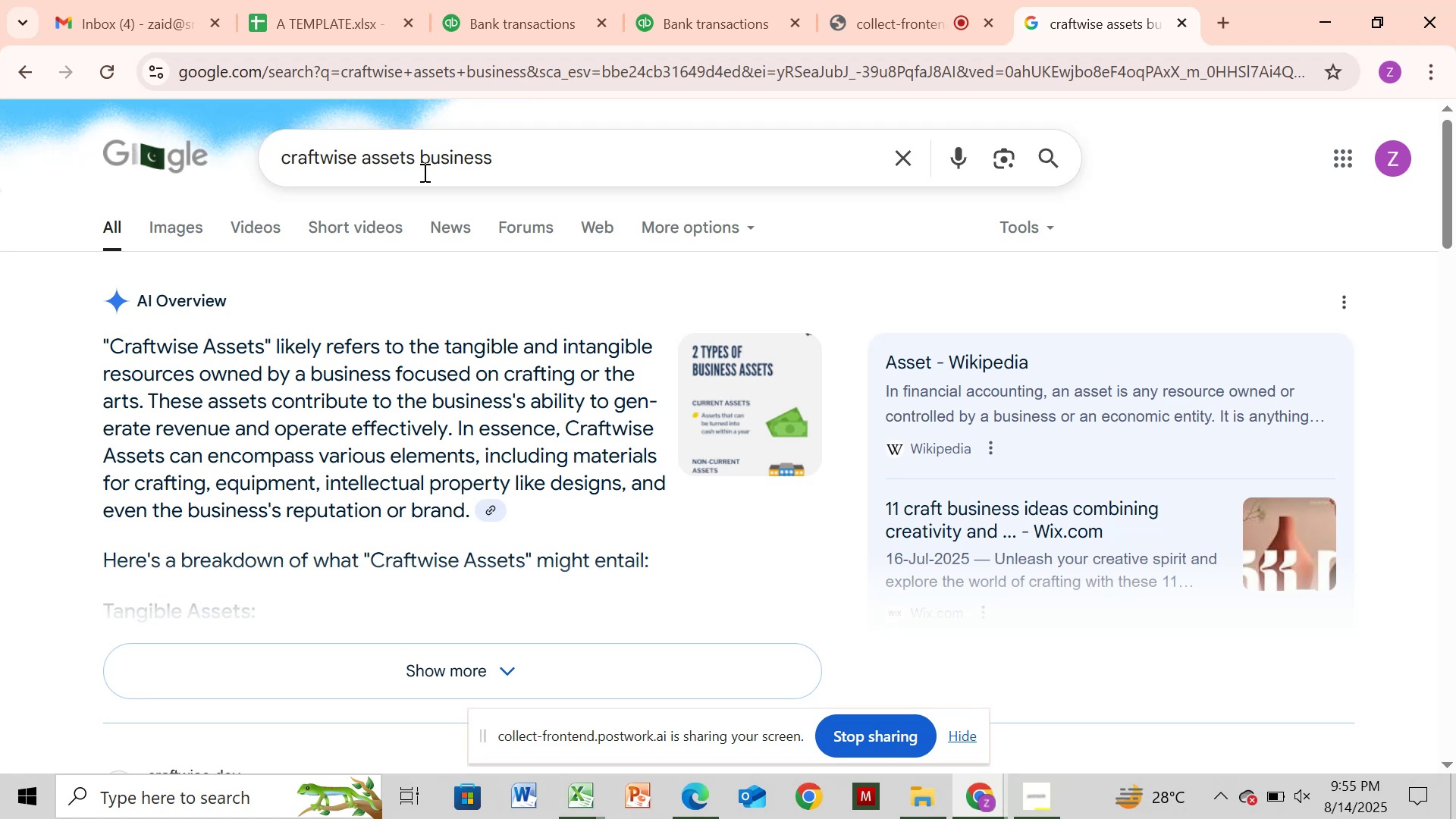 
scroll: coordinate [527, 309], scroll_direction: down, amount: 1.0
 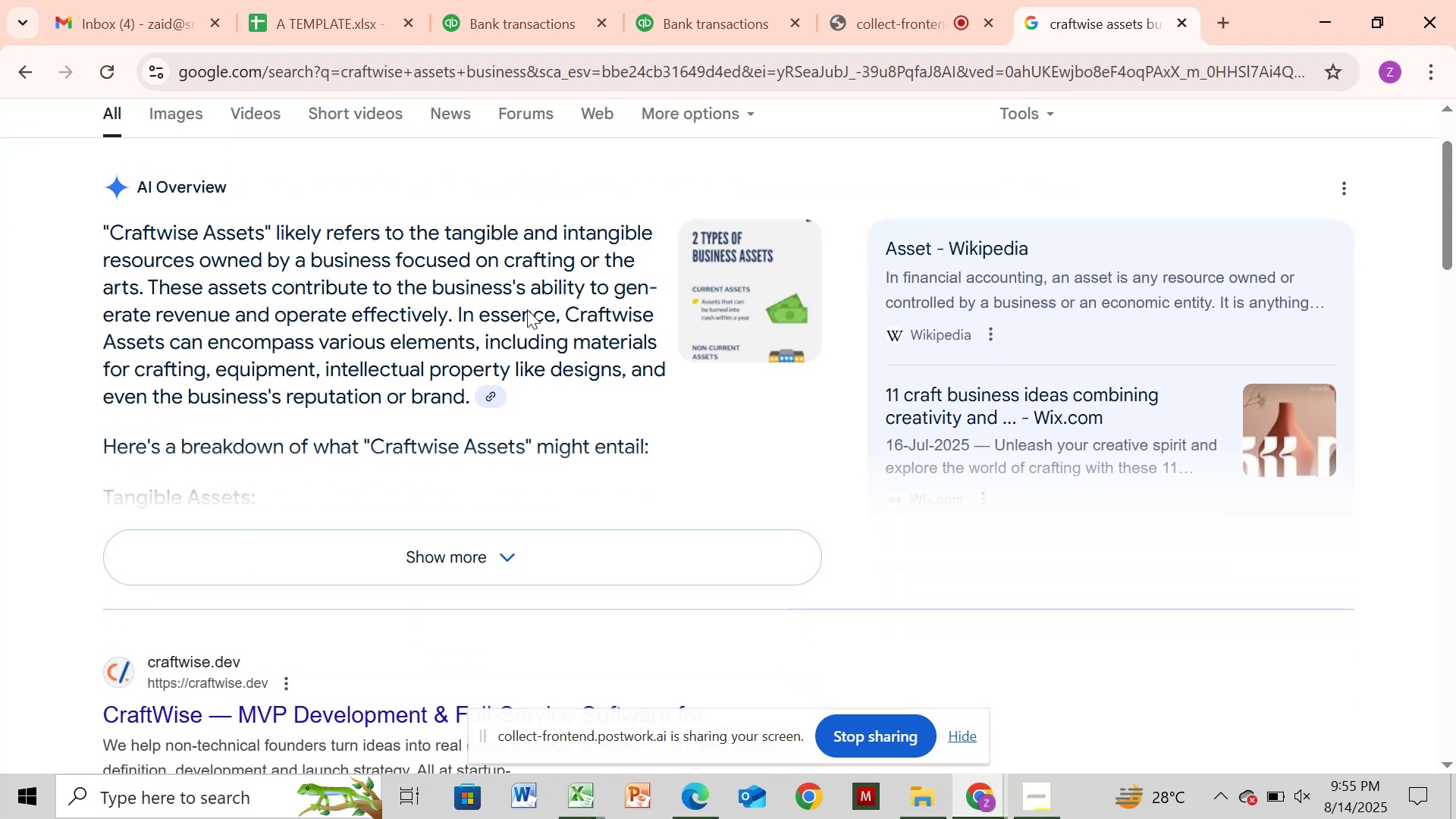 
scroll: coordinate [527, 309], scroll_direction: up, amount: 2.0
 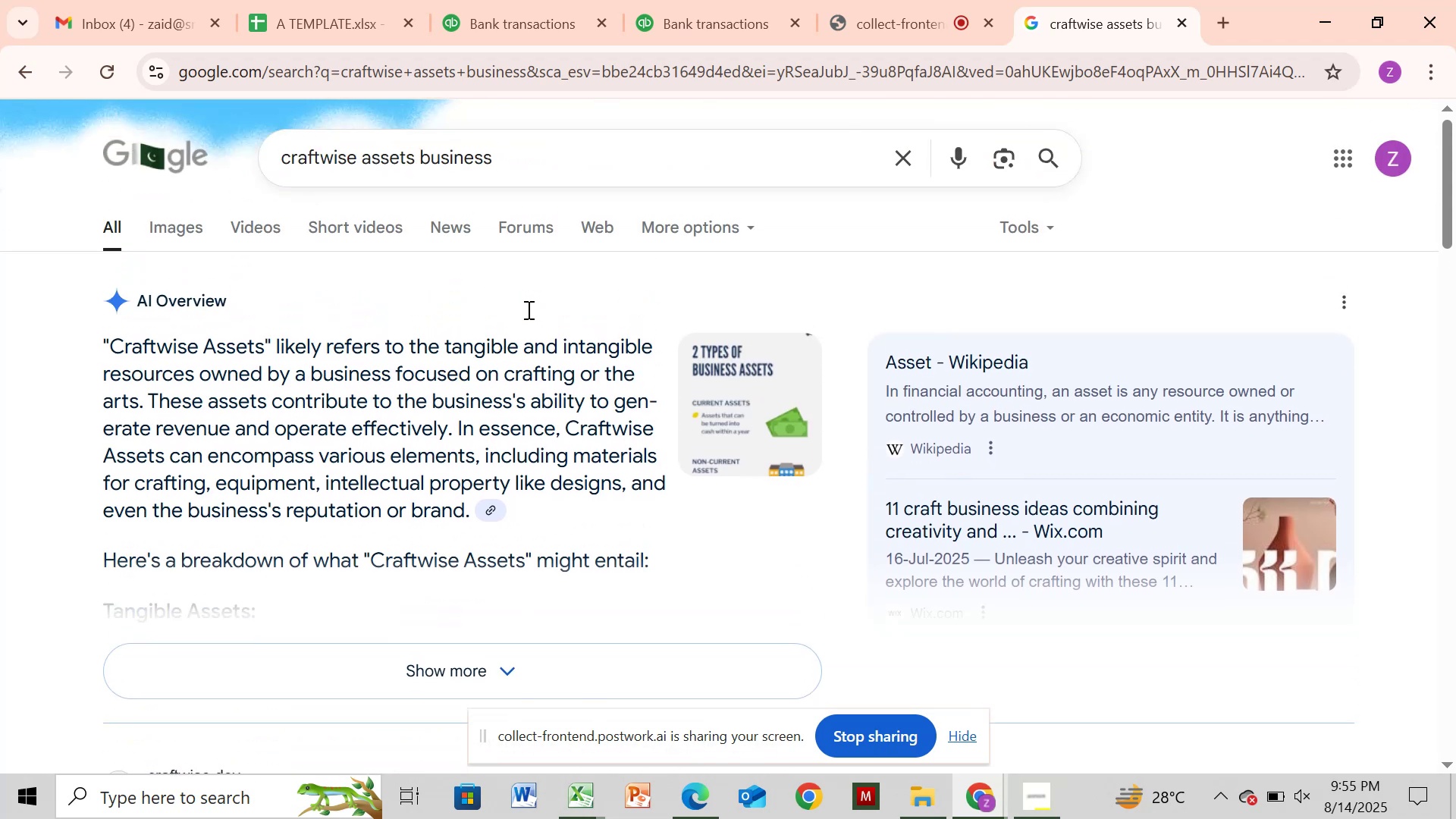 
scroll: coordinate [527, 309], scroll_direction: down, amount: 1.0
 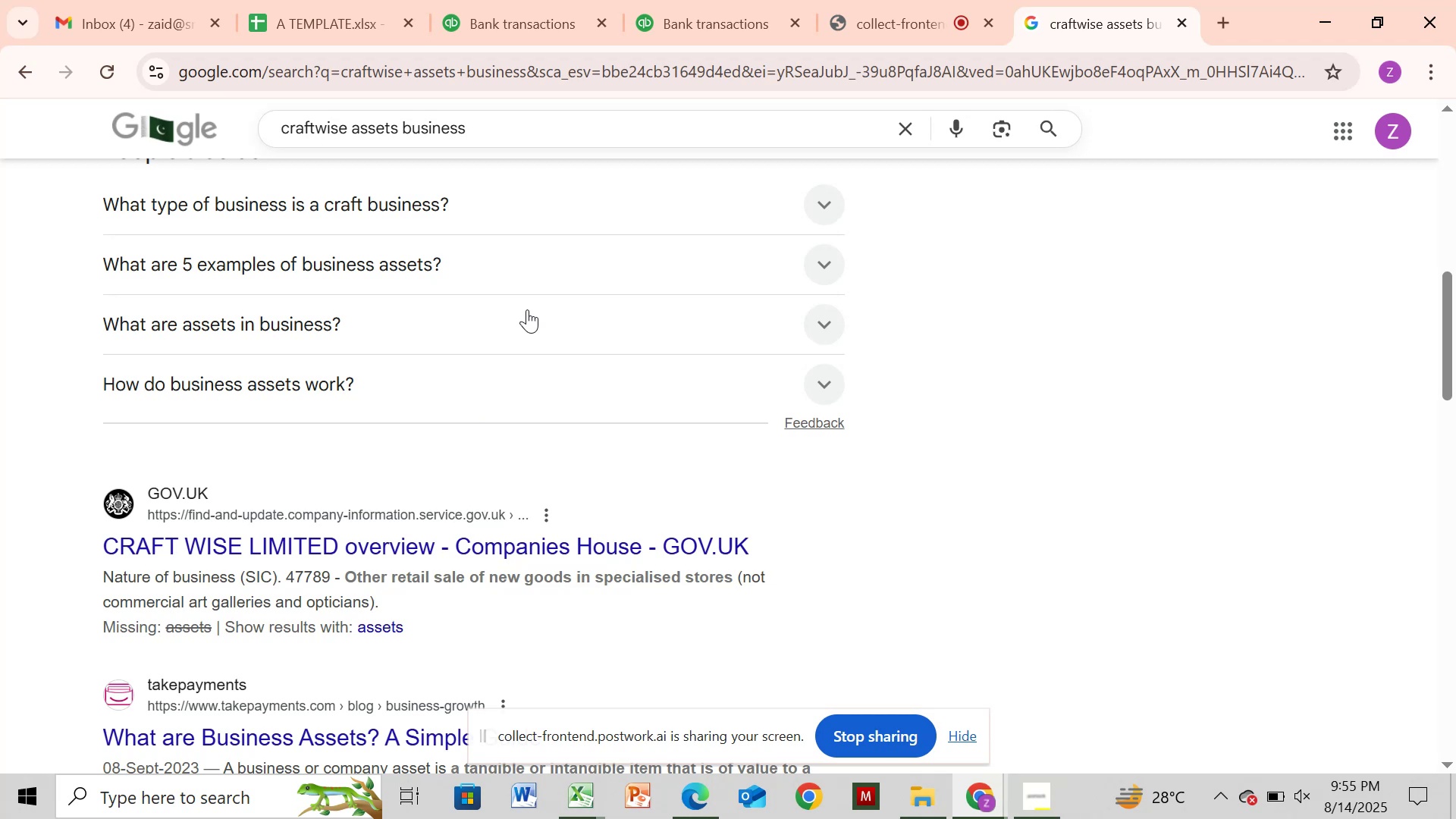 
wait(14.85)
 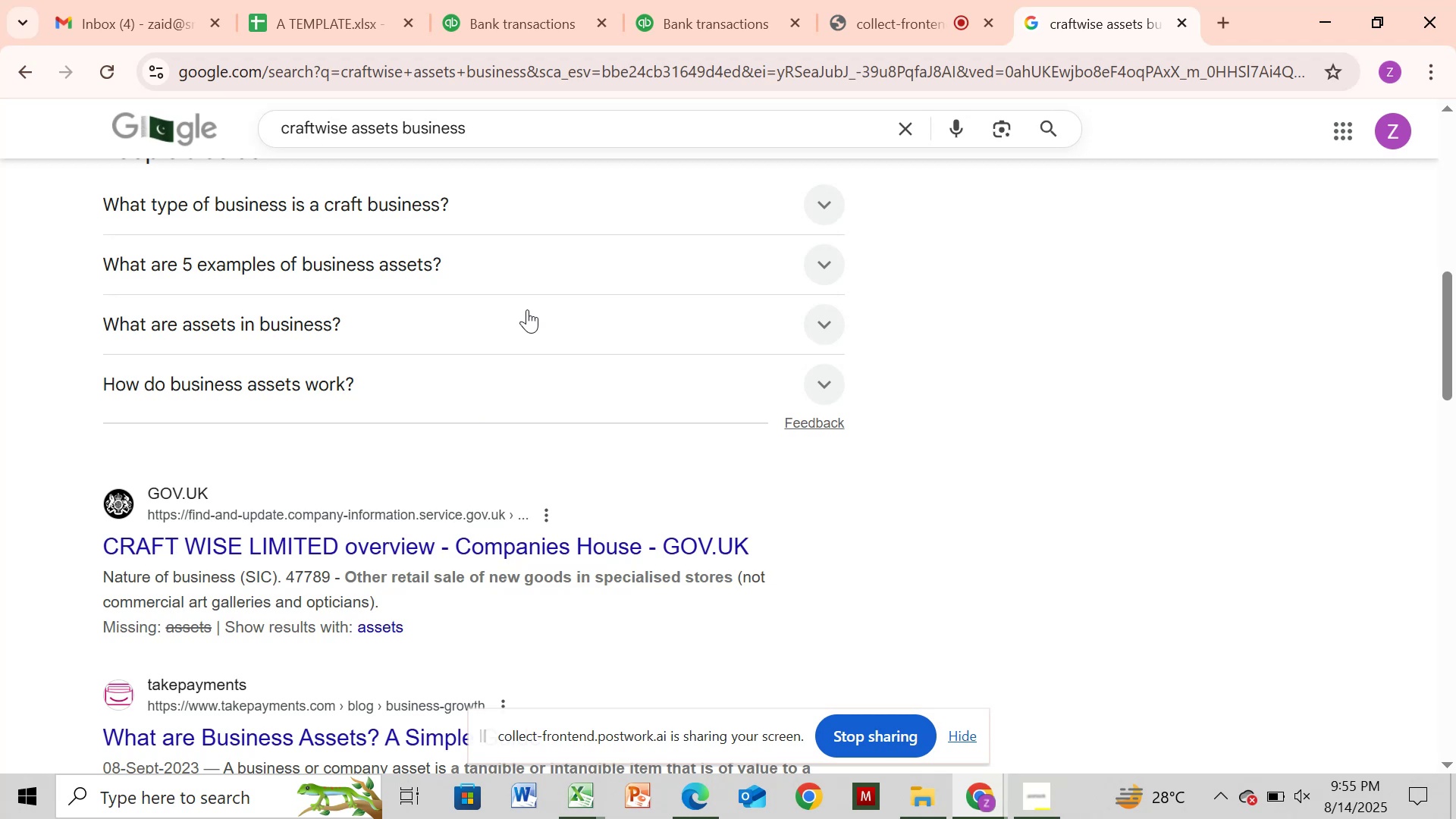 
scroll: coordinate [527, 309], scroll_direction: down, amount: 1.0
 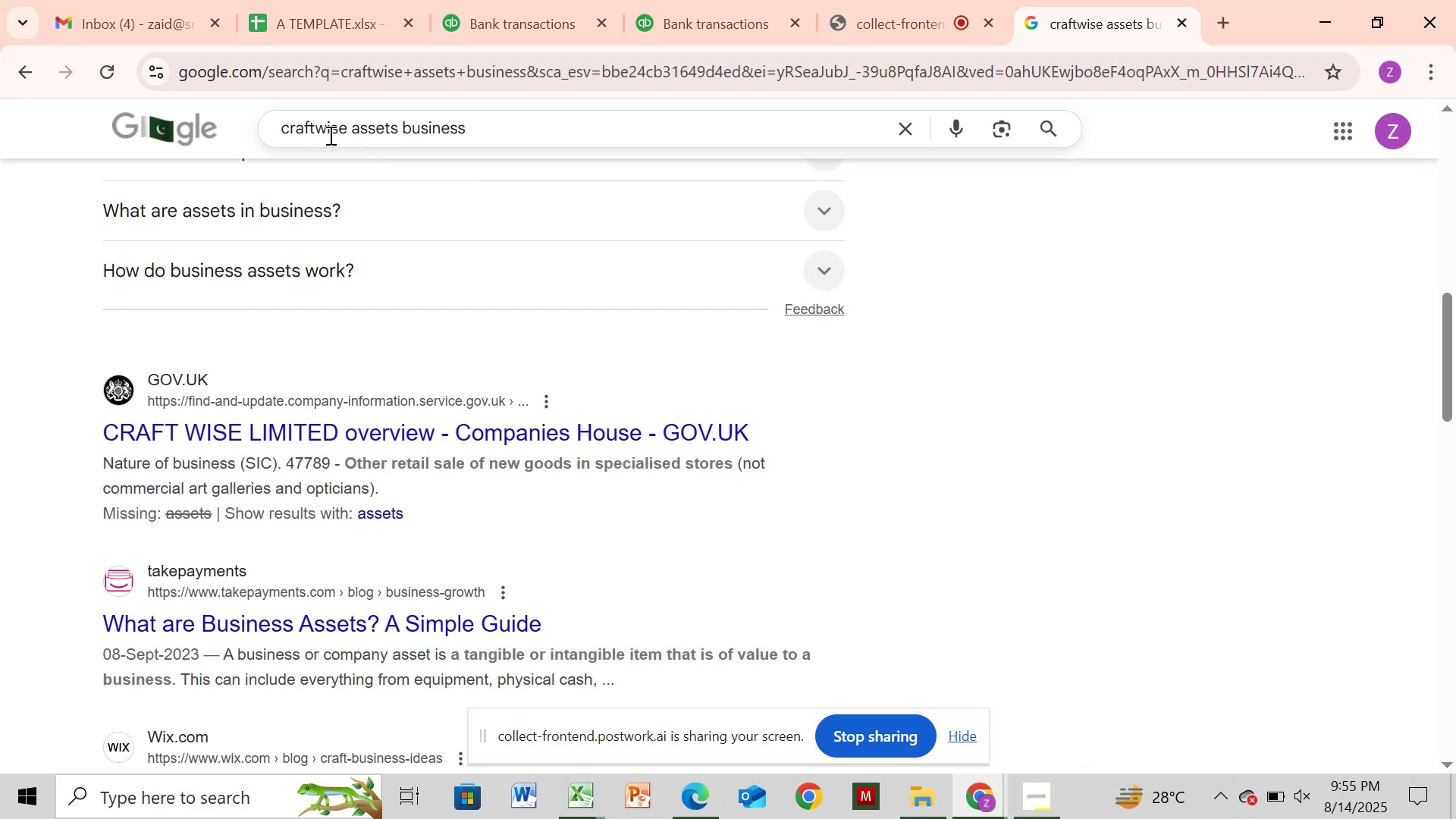 
left_click([347, 133])
 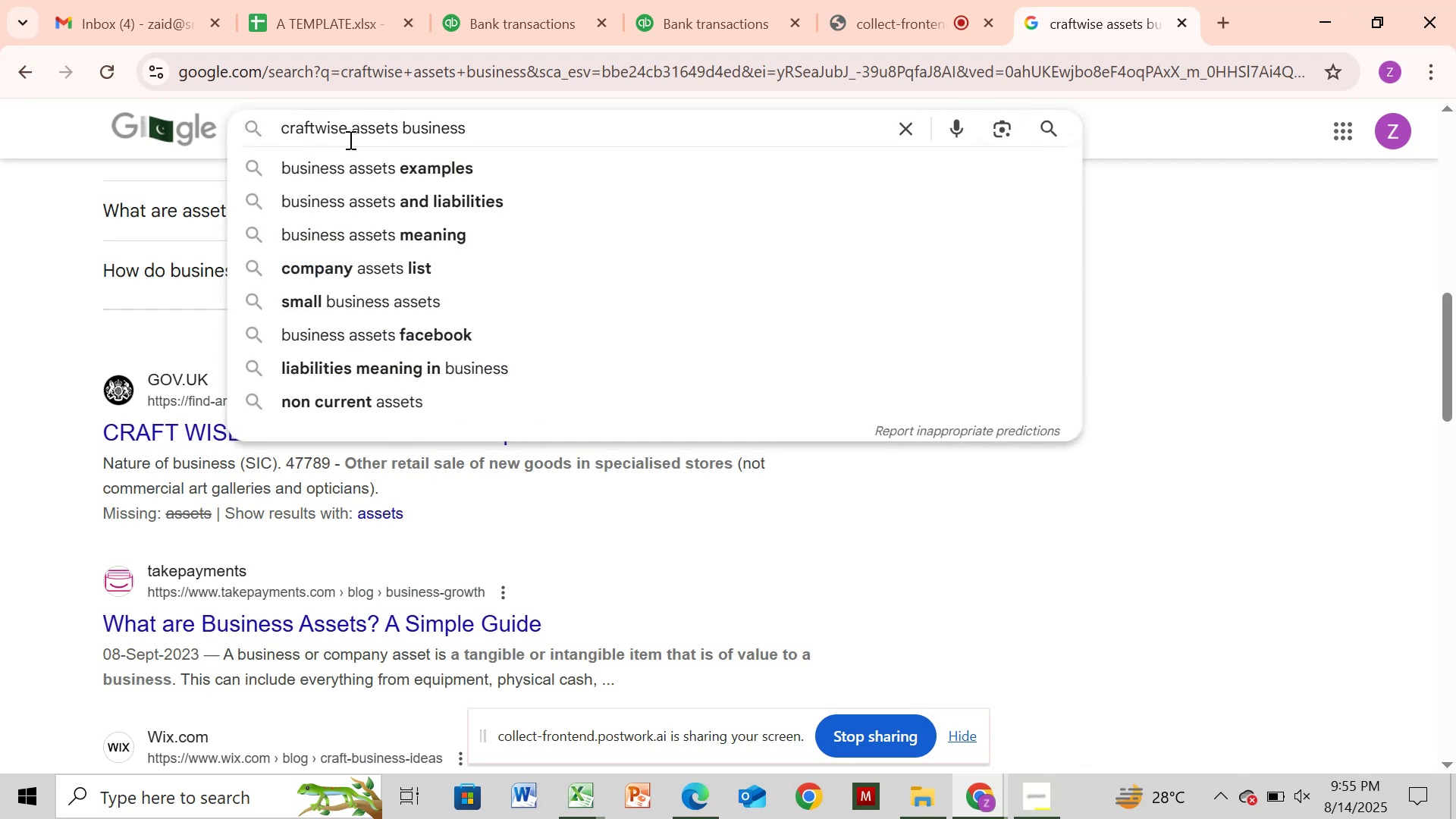 
type( limited)
 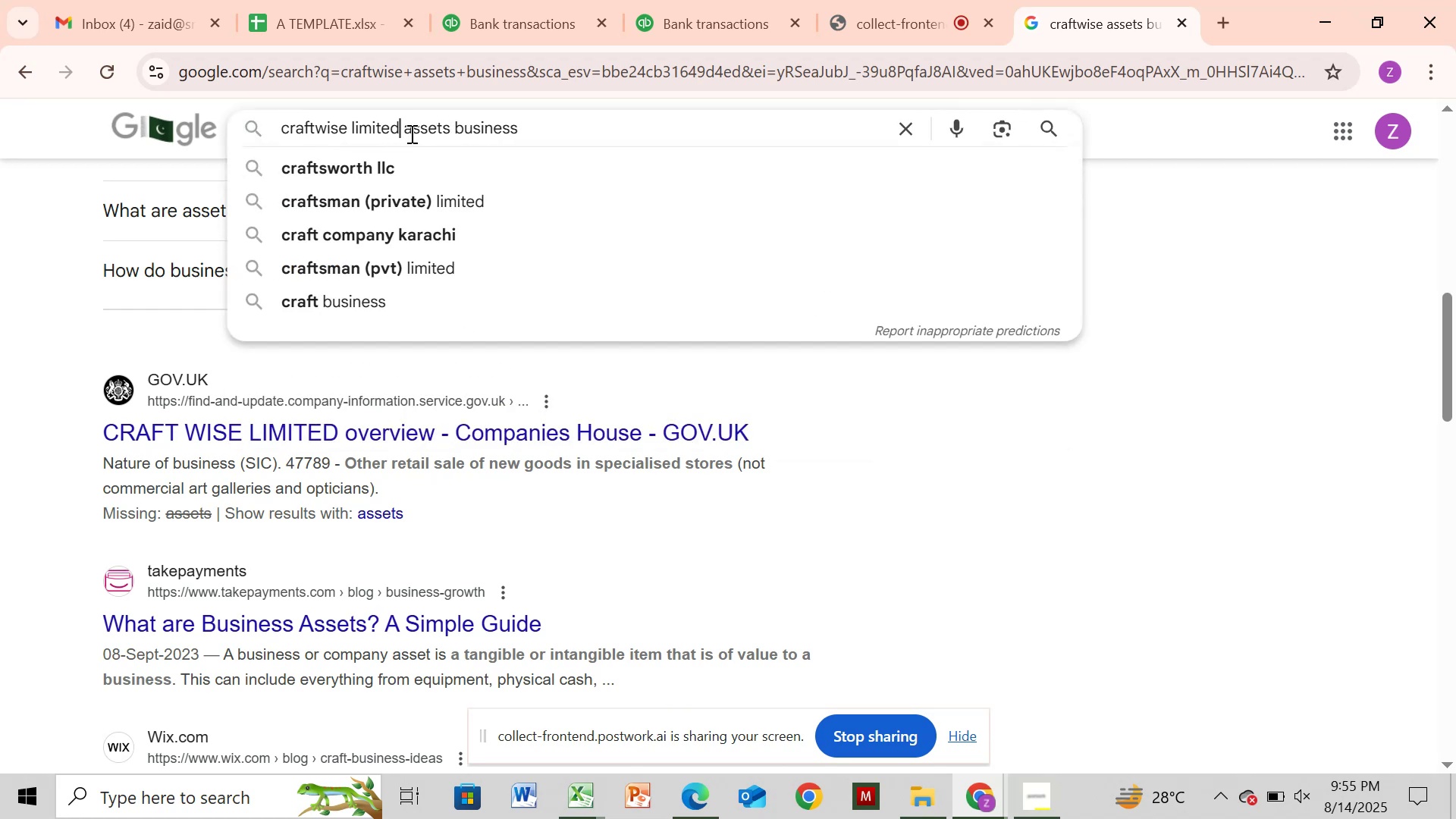 
left_click([449, 129])
 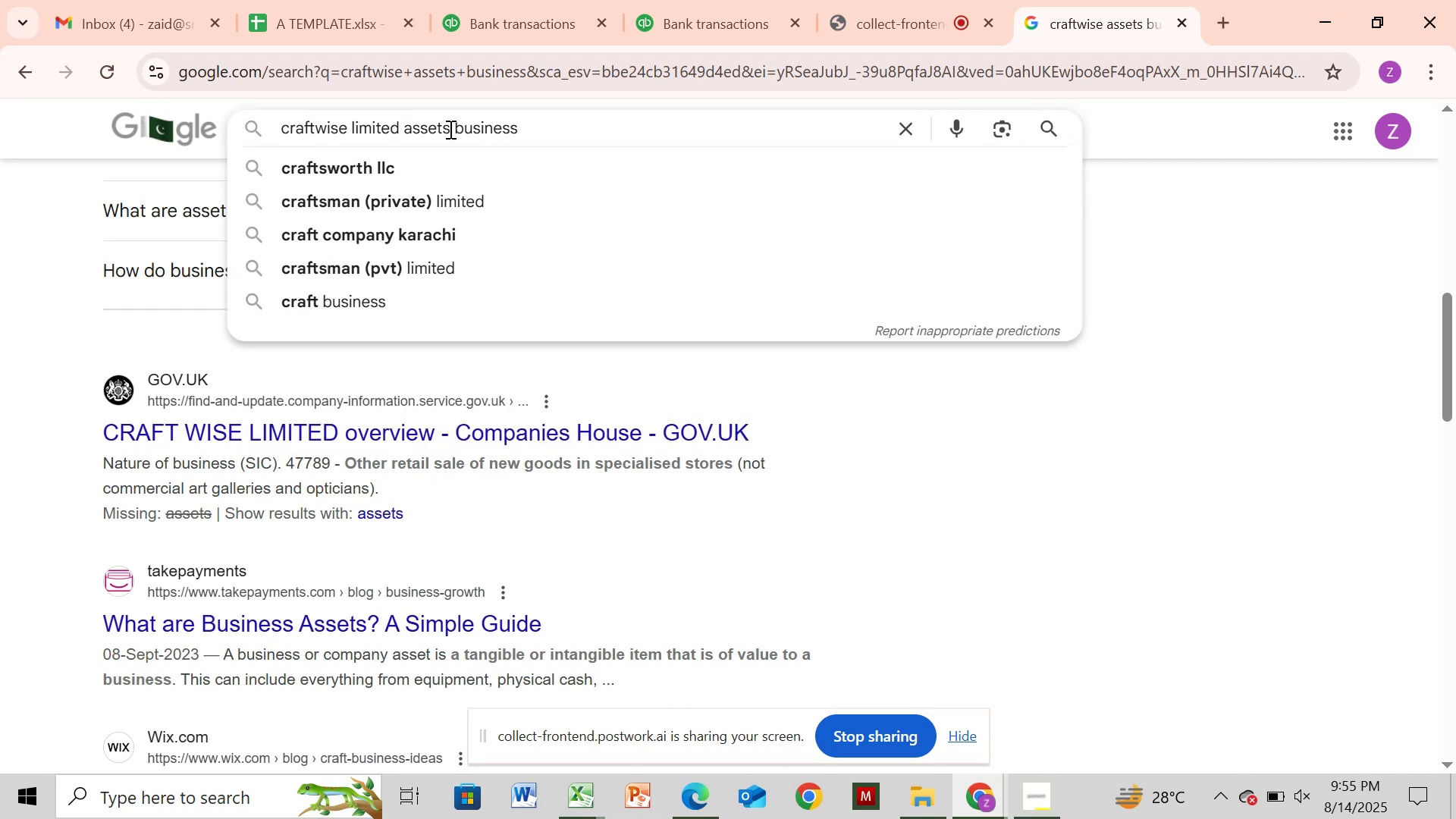 
key(Backspace)
 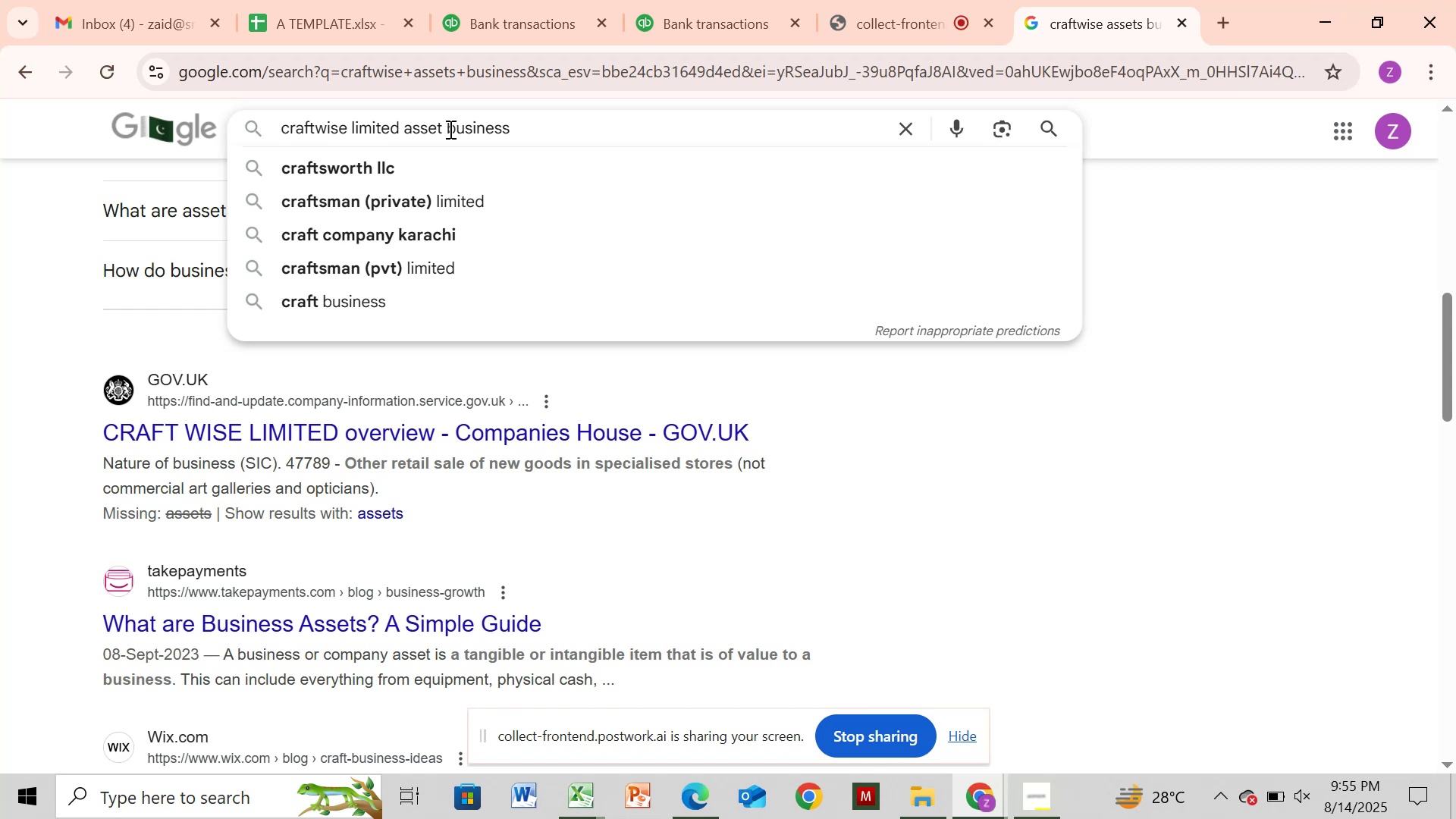 
key(Backspace)
 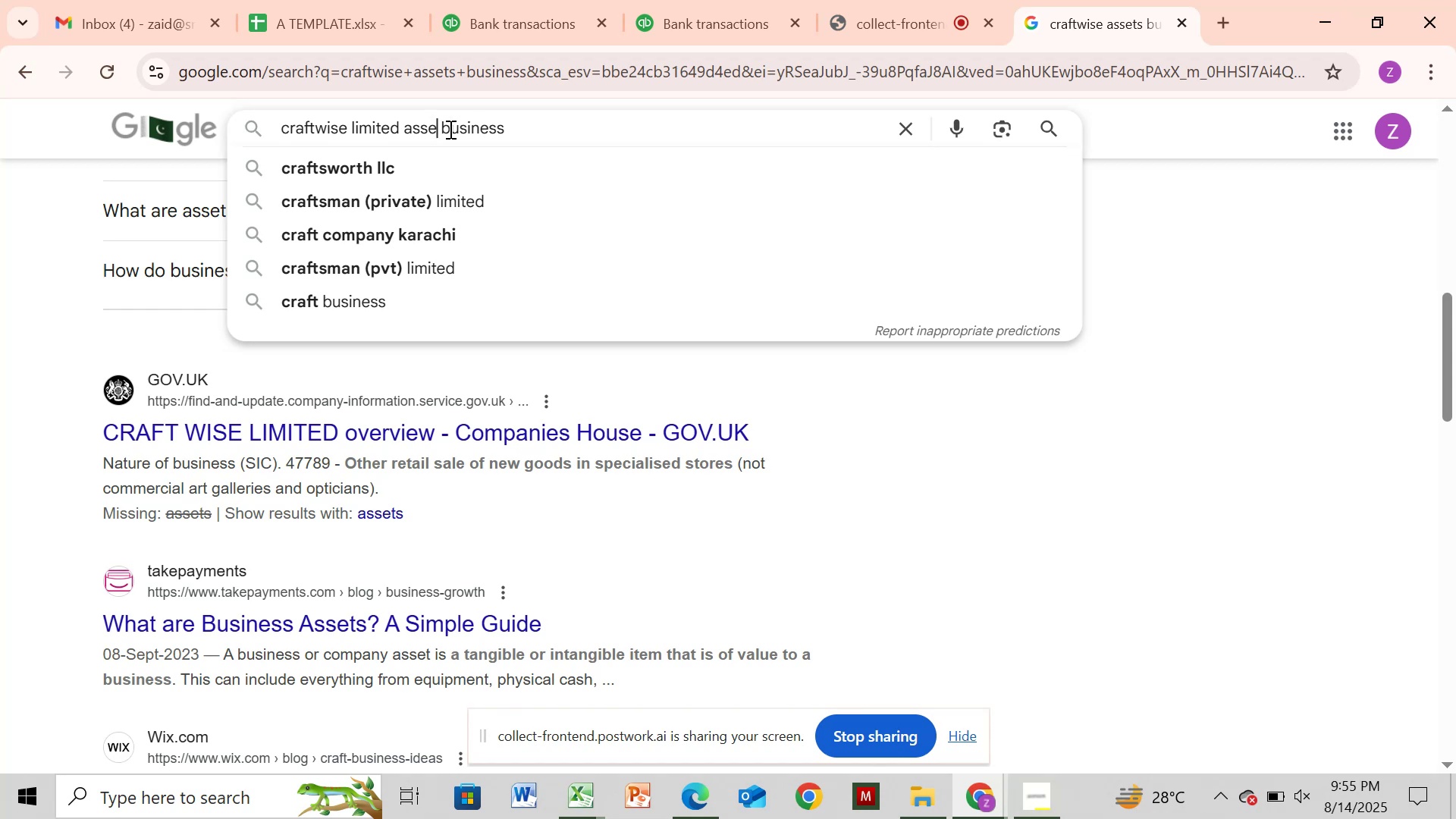 
key(Backspace)
 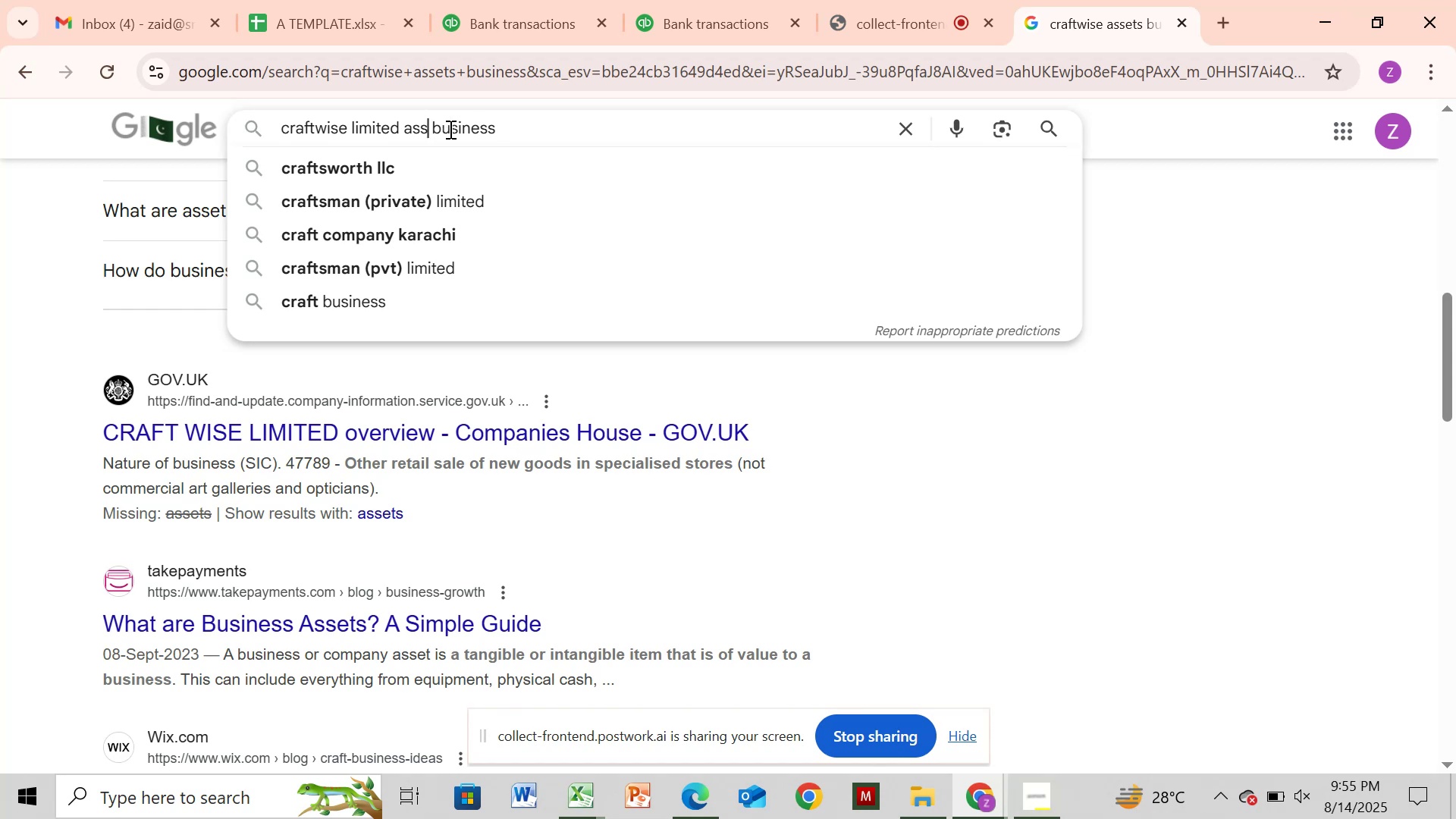 
key(Backspace)
 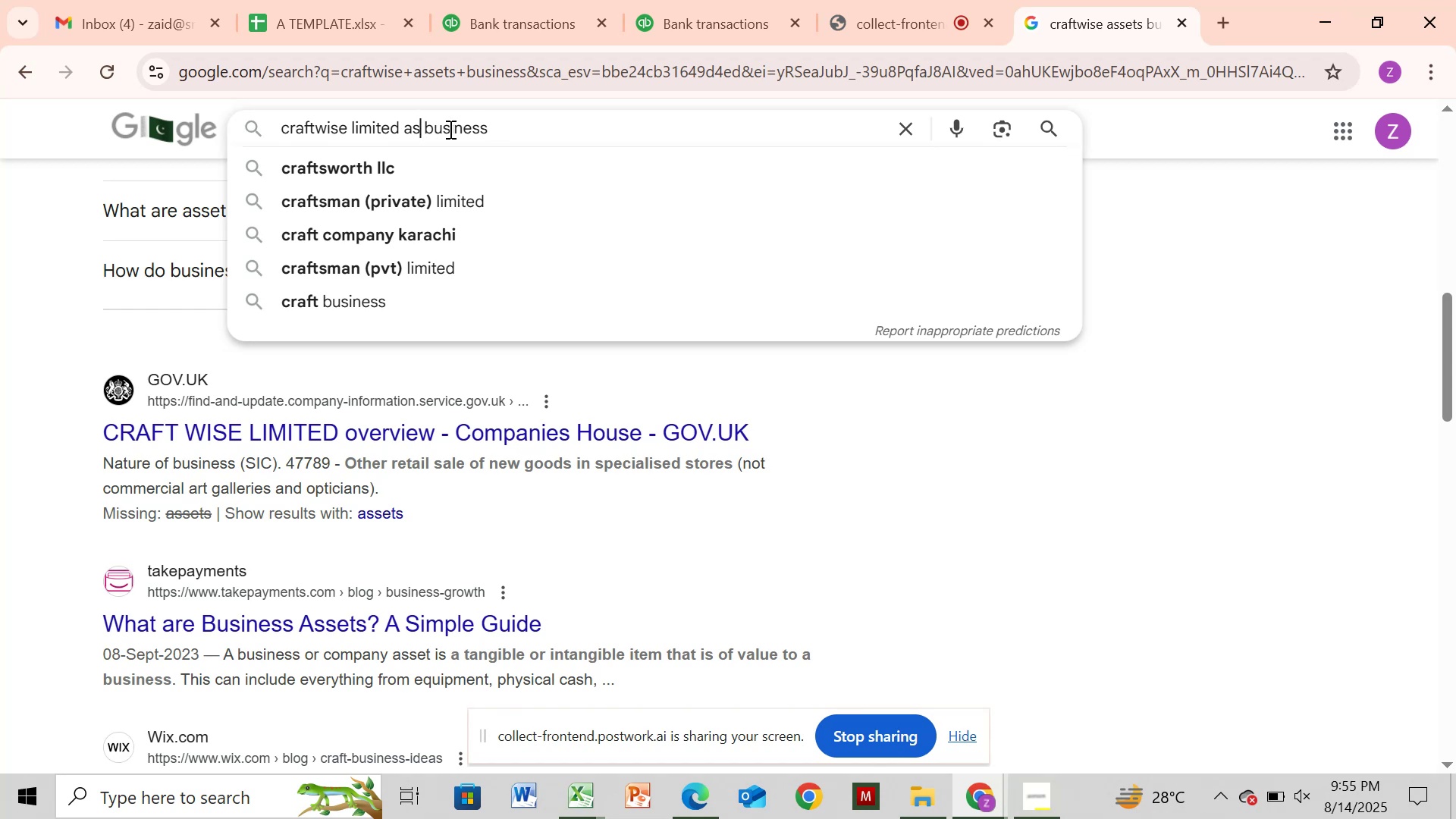 
key(Backspace)
 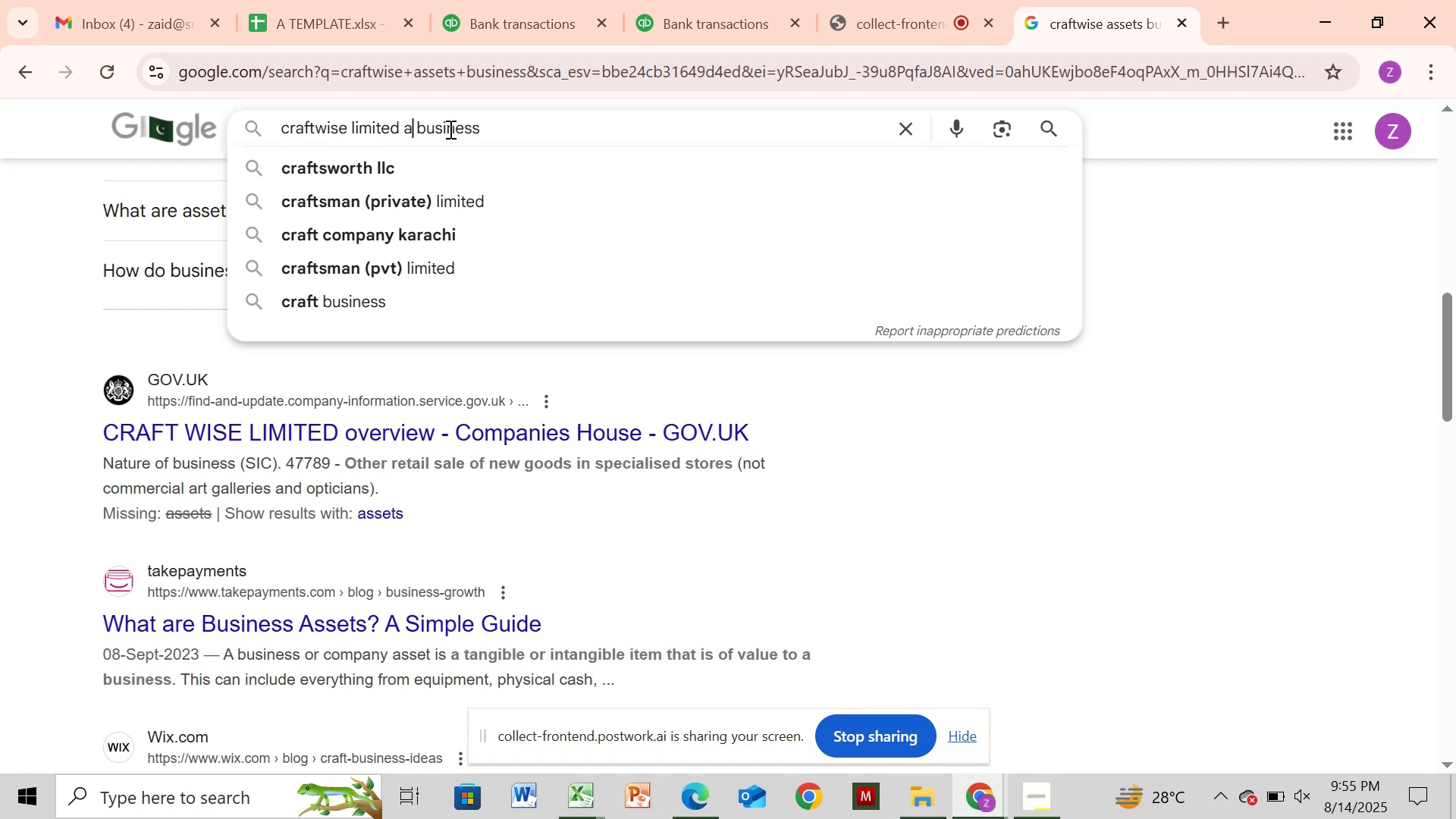 
key(Backspace)
 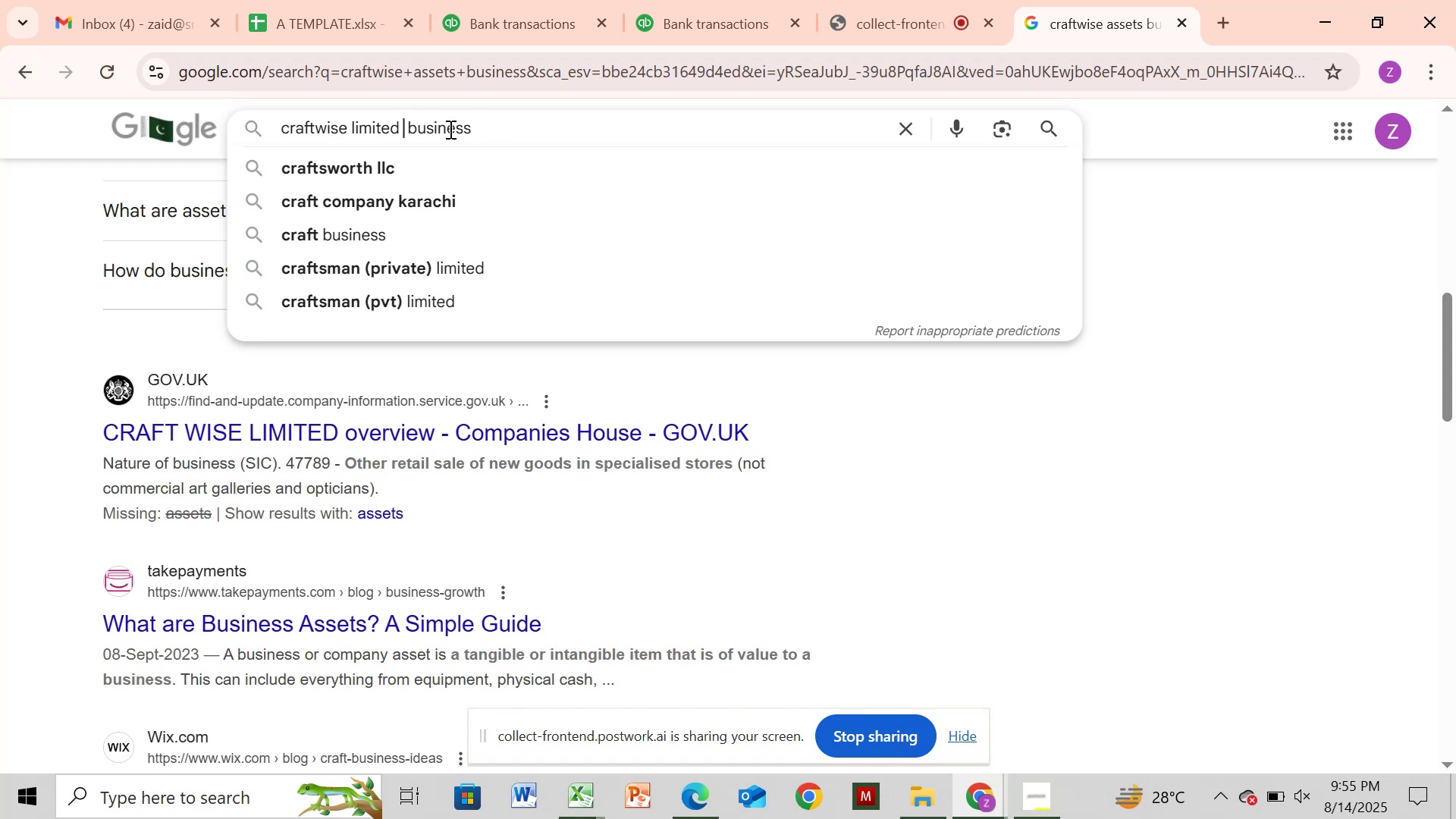 
key(Enter)
 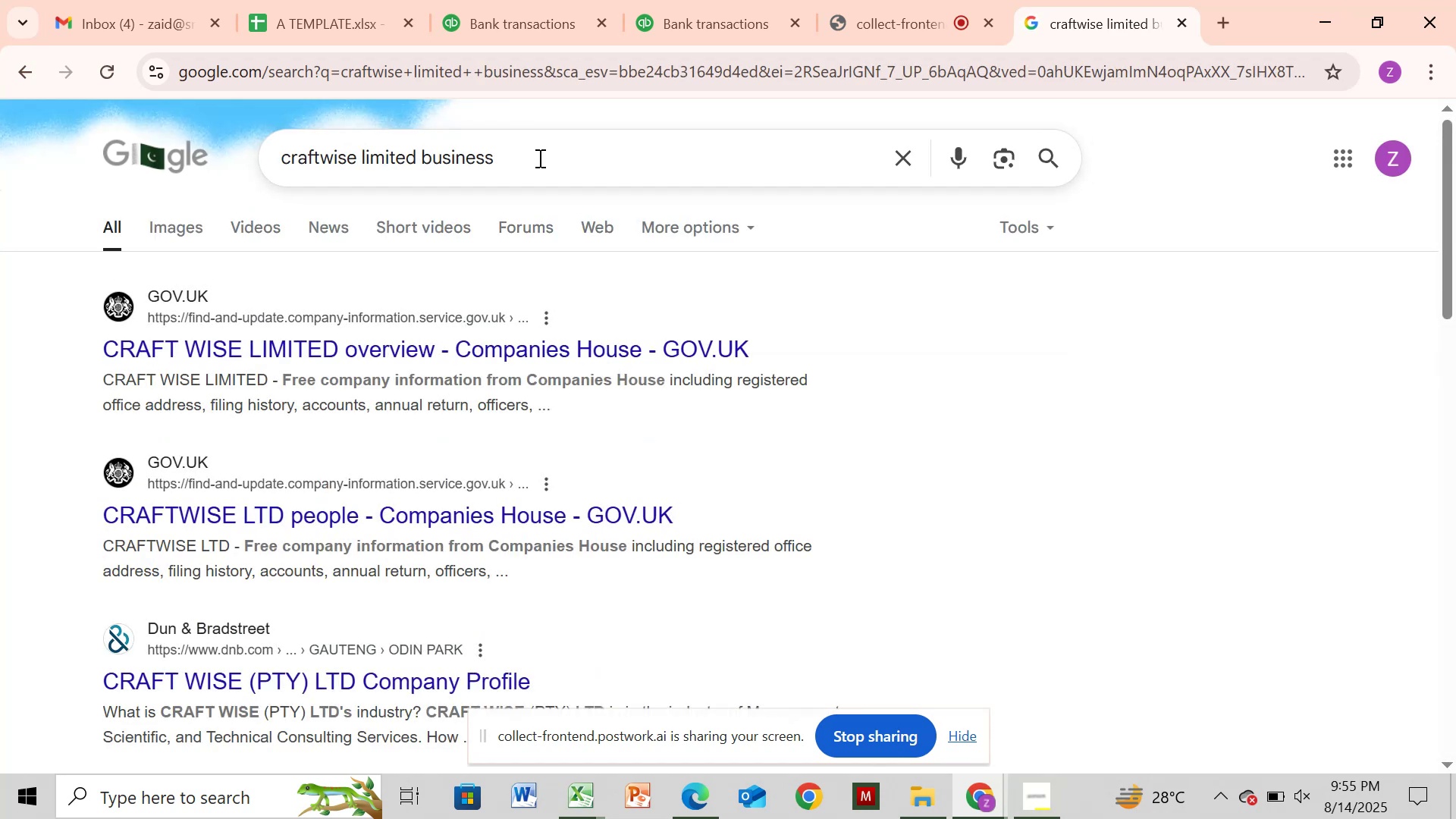 
wait(5.72)
 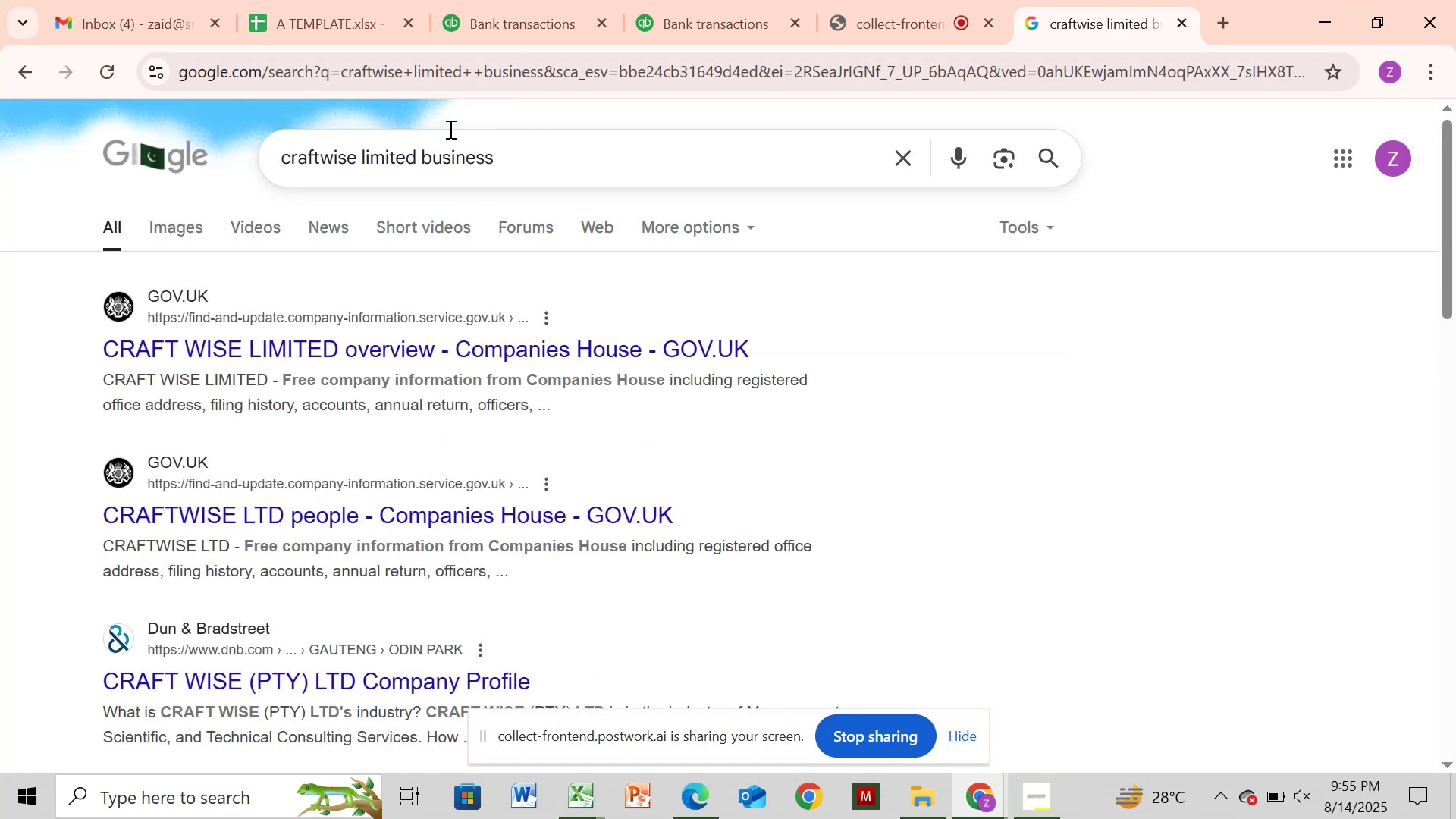 
left_click([530, 159])
 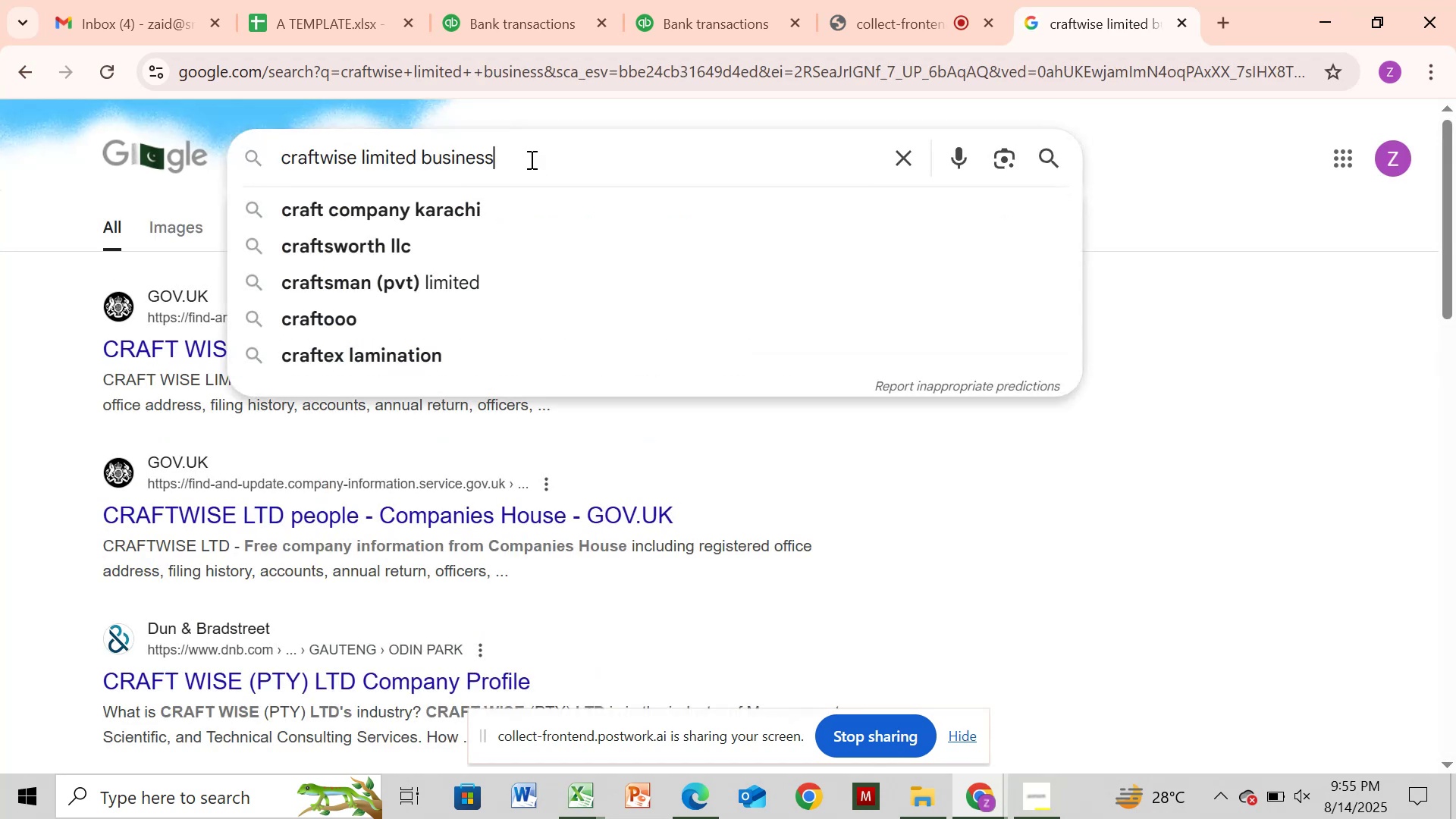 
type( nature)
 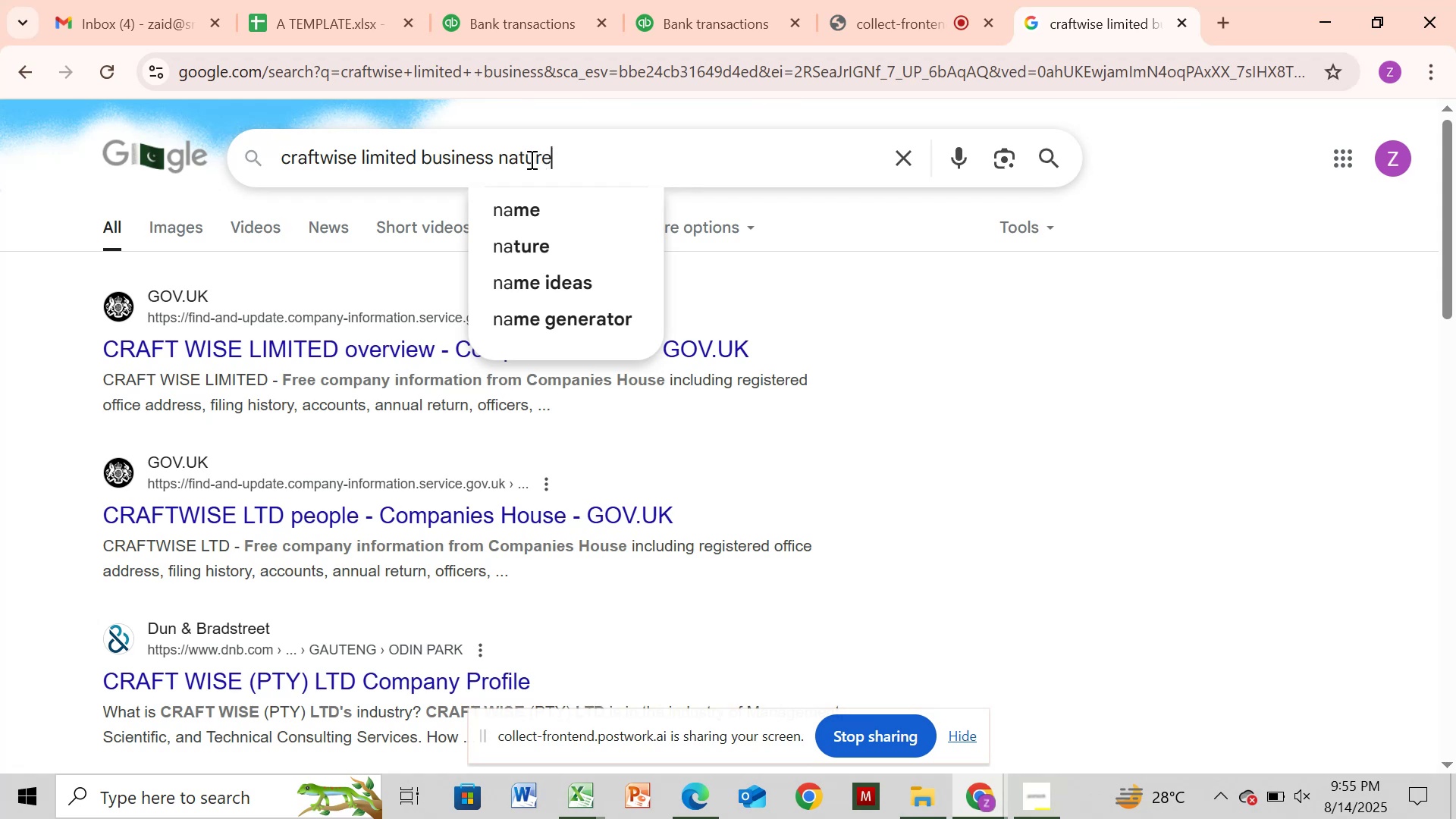 
key(Enter)
 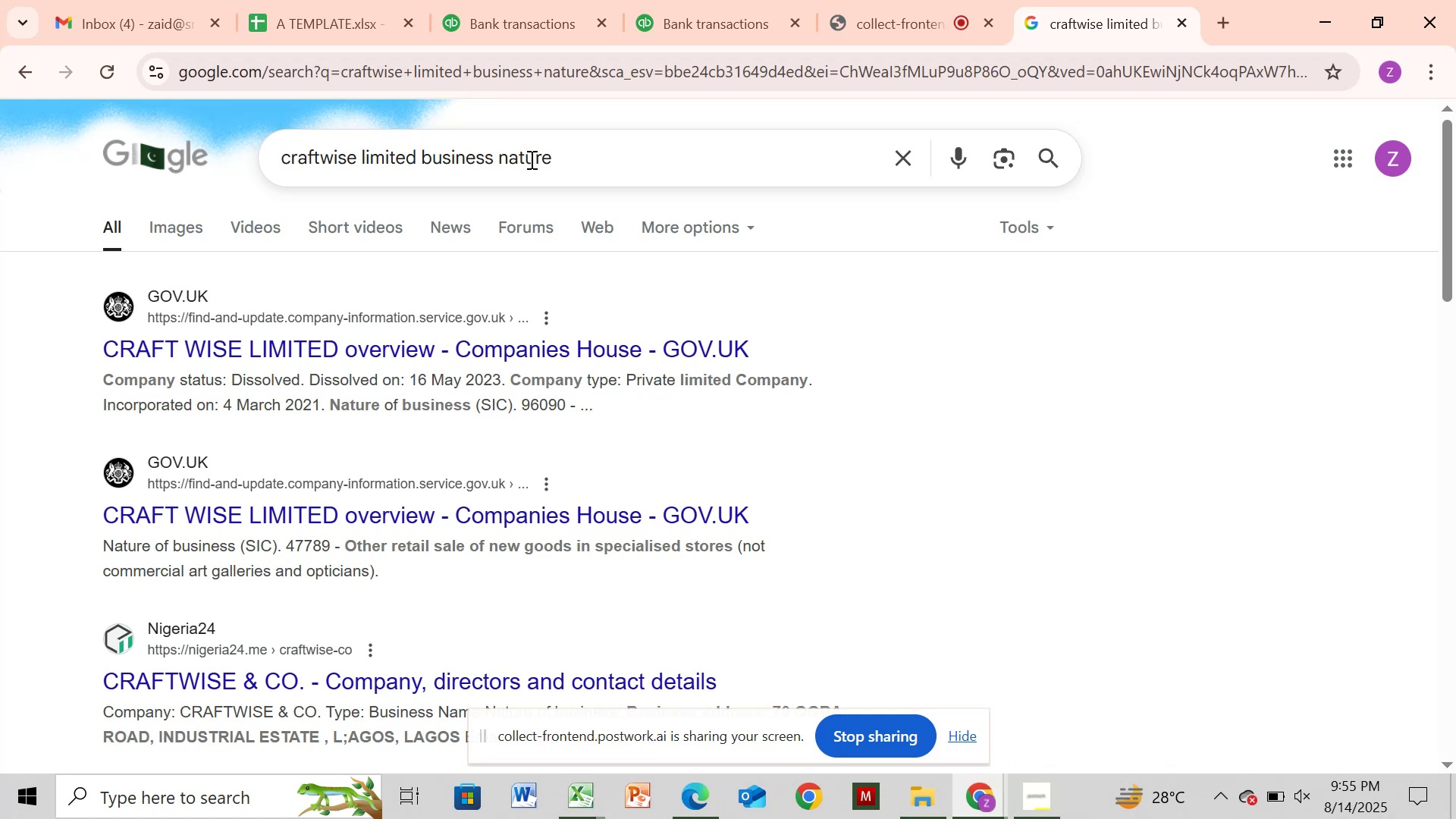 
wait(16.01)
 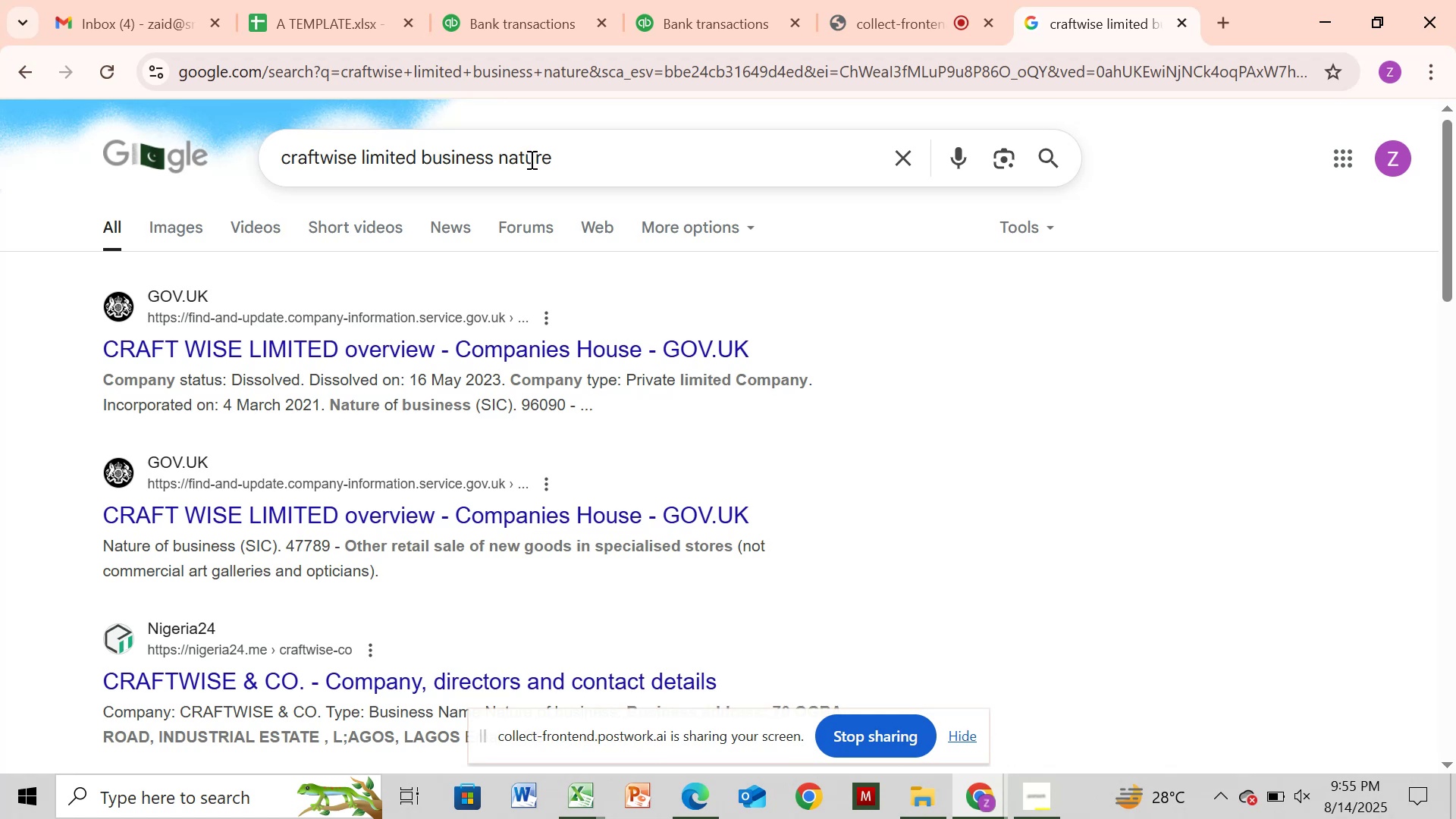 
scroll: coordinate [530, 159], scroll_direction: down, amount: 3.0
 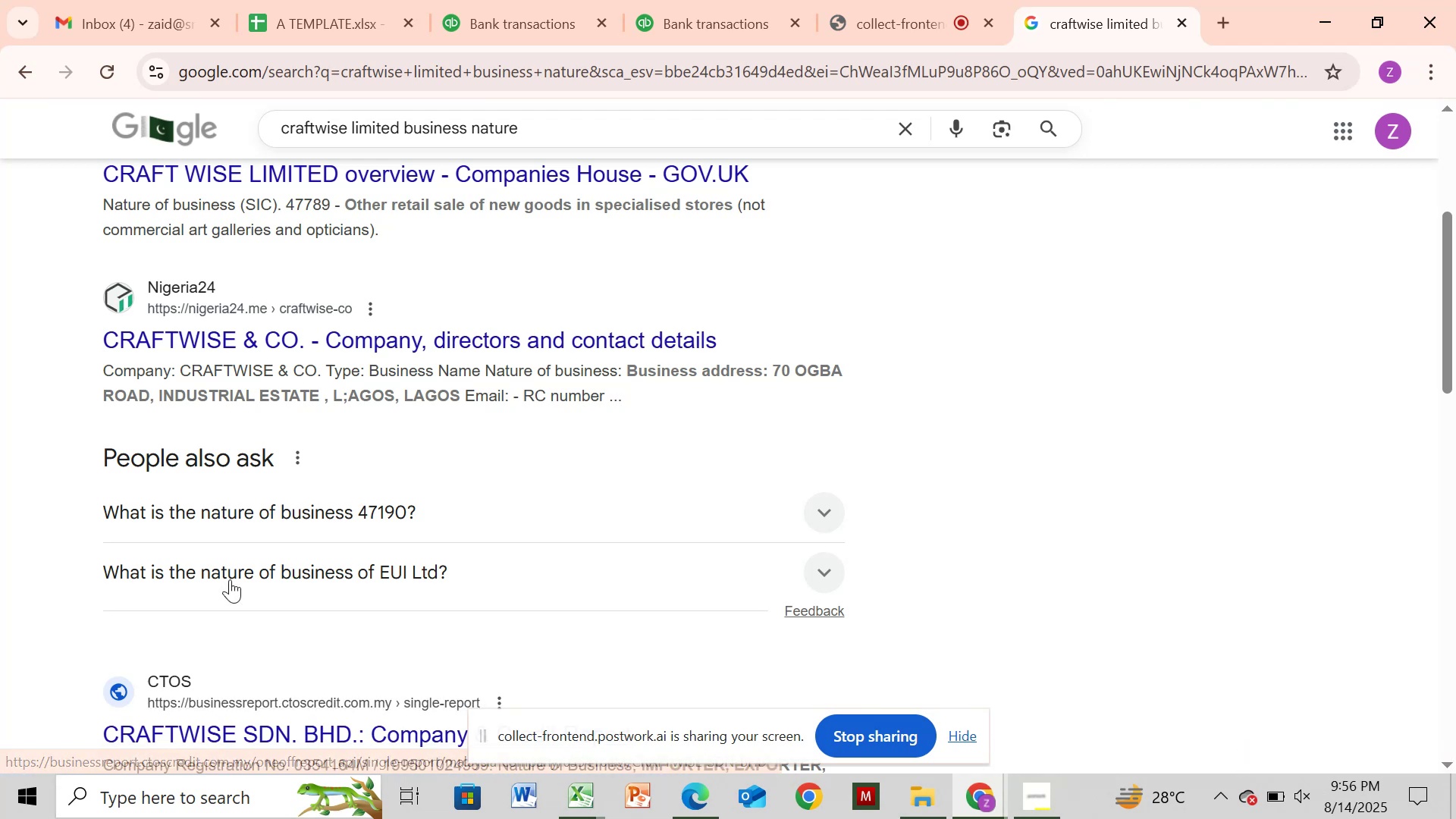 
scroll: coordinate [246, 529], scroll_direction: none, amount: 0.0
 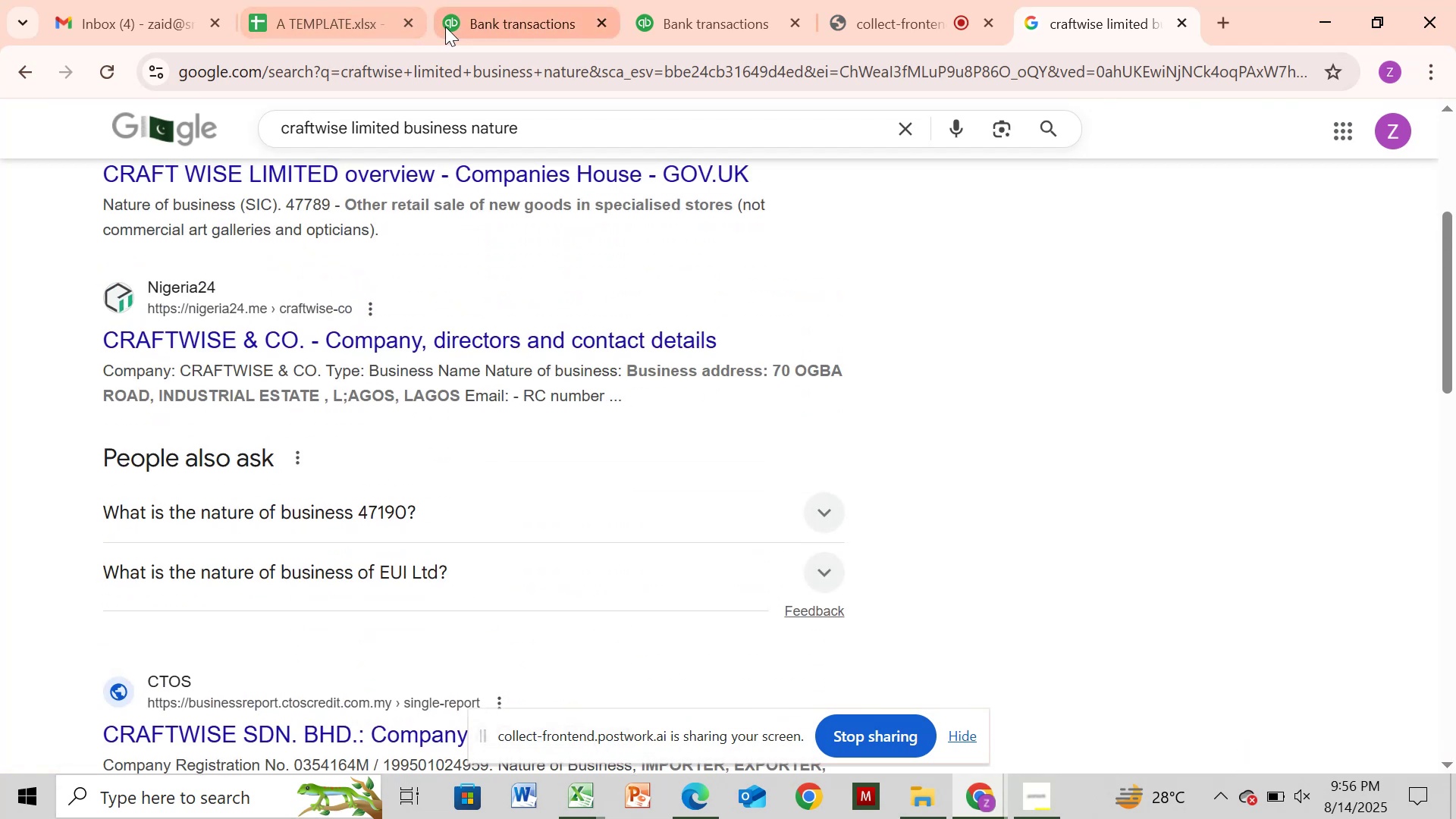 
left_click([472, 24])
 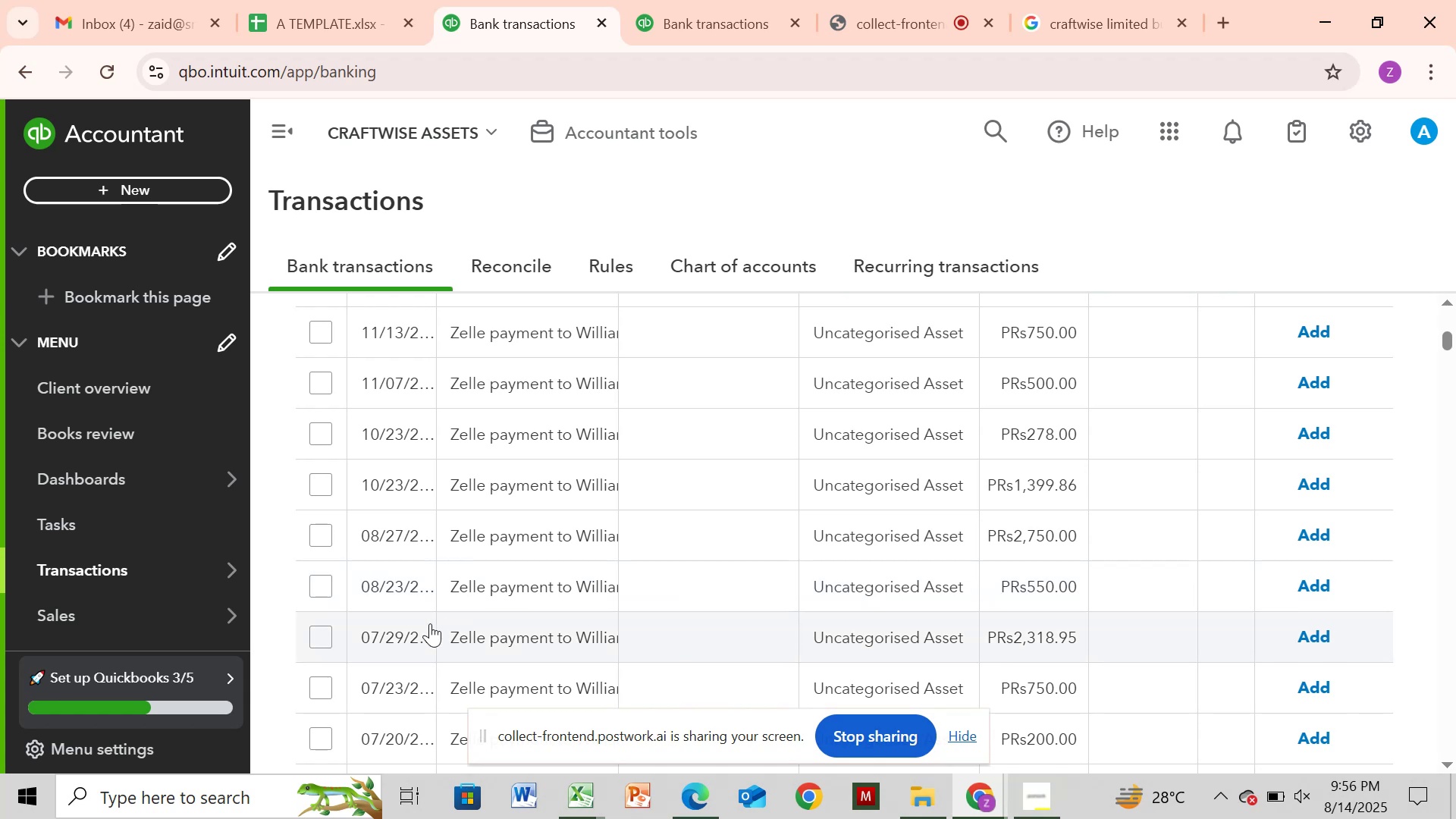 
wait(9.53)
 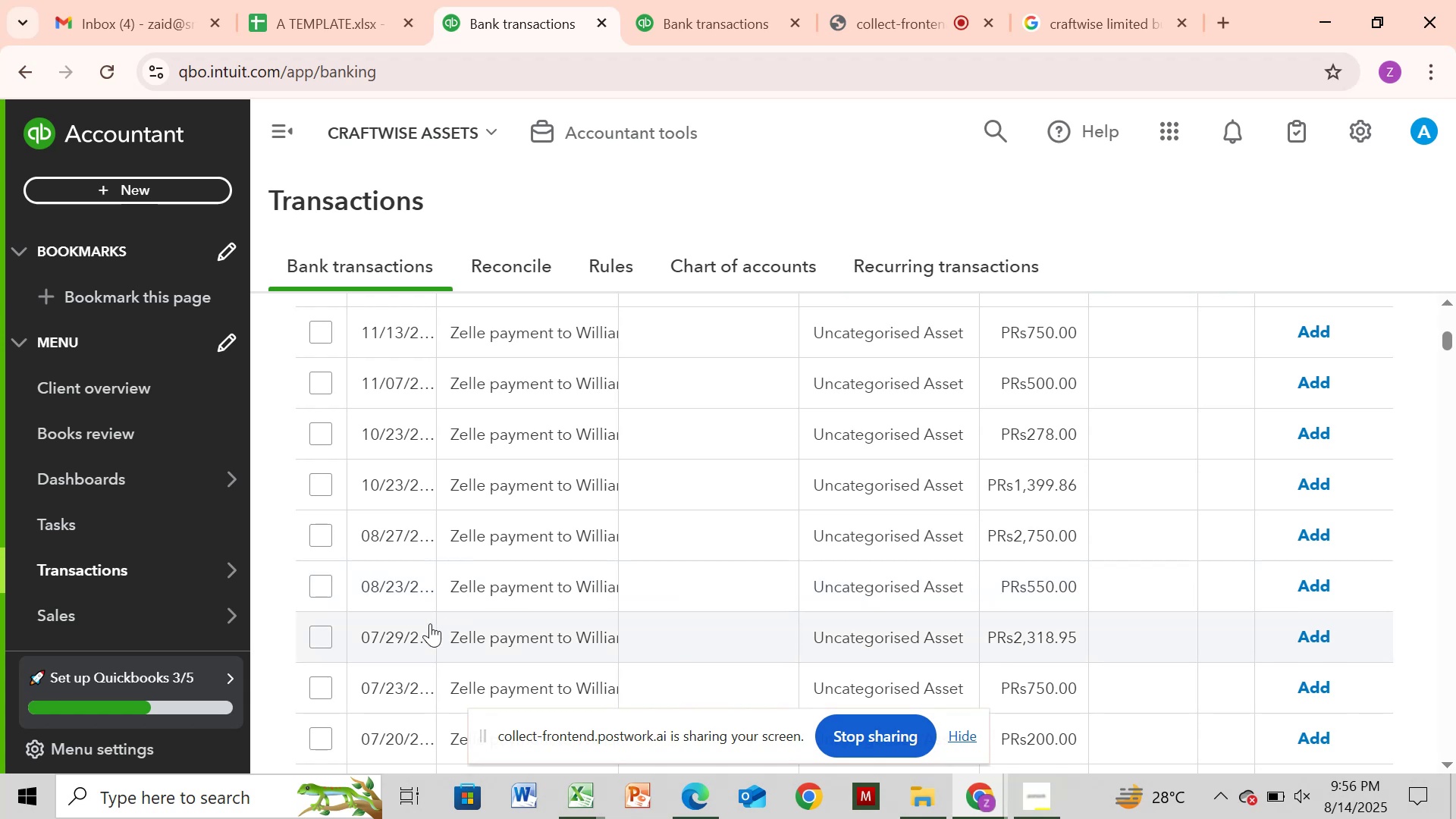 
scroll: coordinate [430, 621], scroll_direction: down, amount: 2.0
 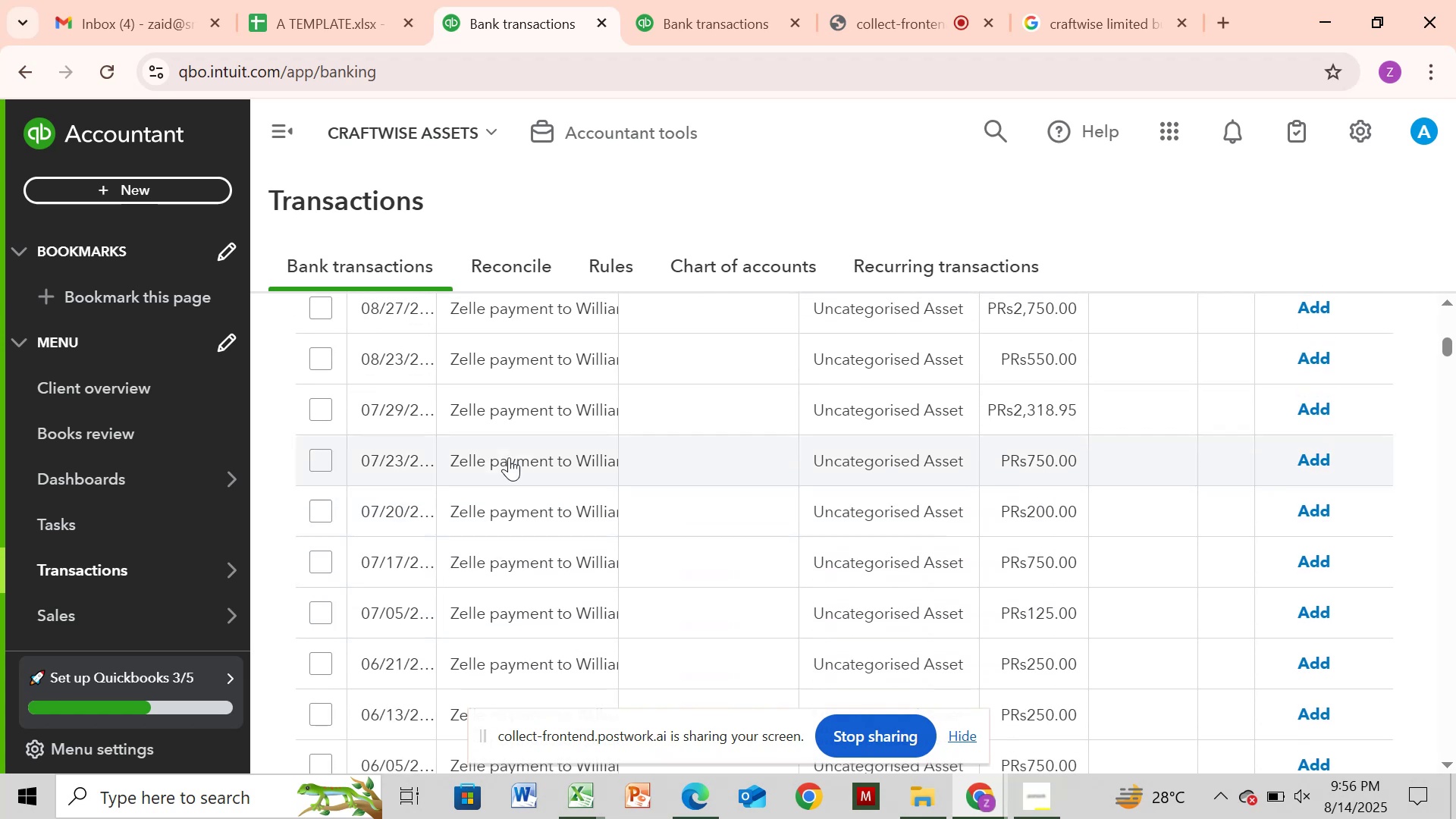 
mouse_move([495, 426])
 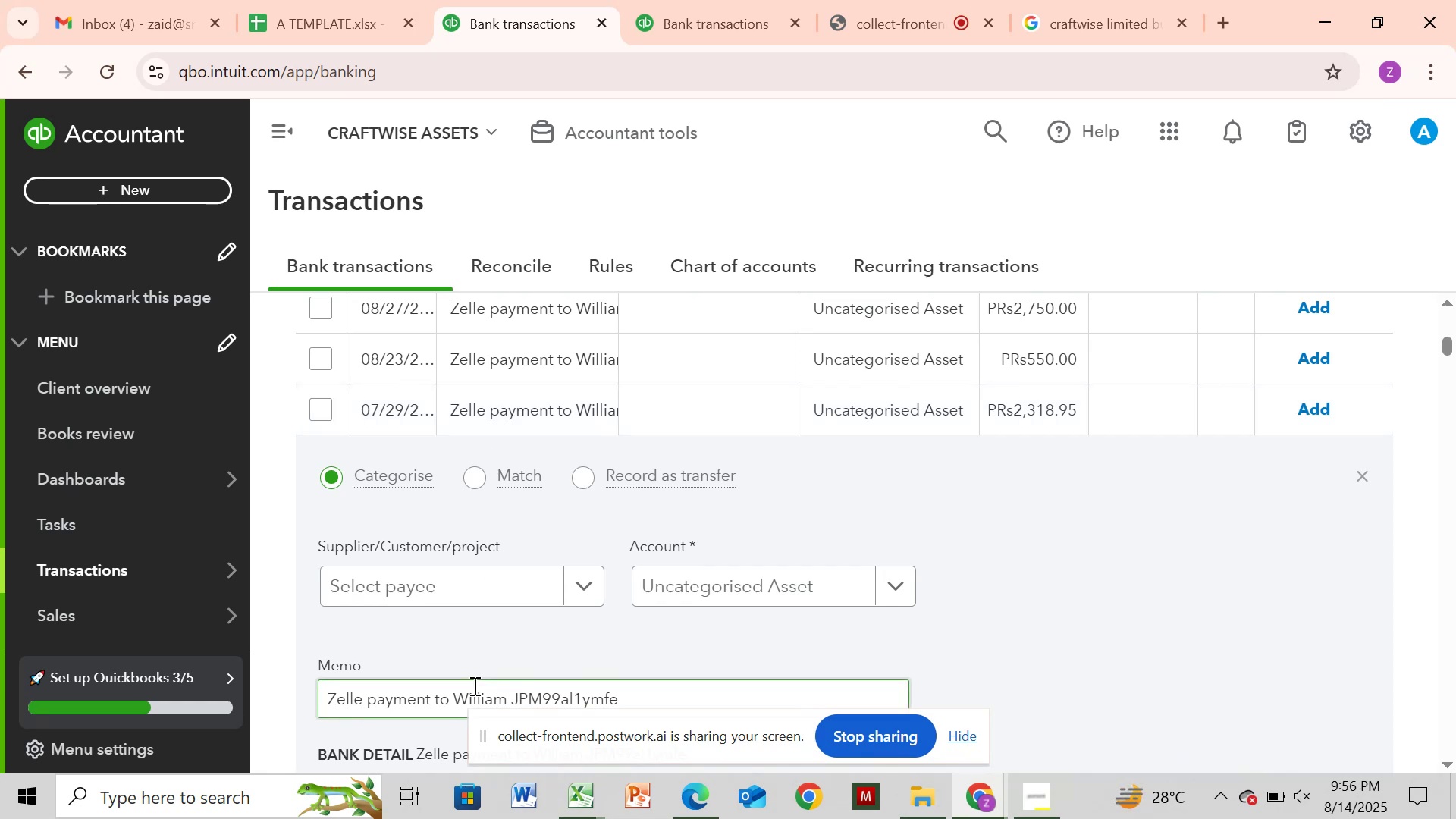 
wait(8.23)
 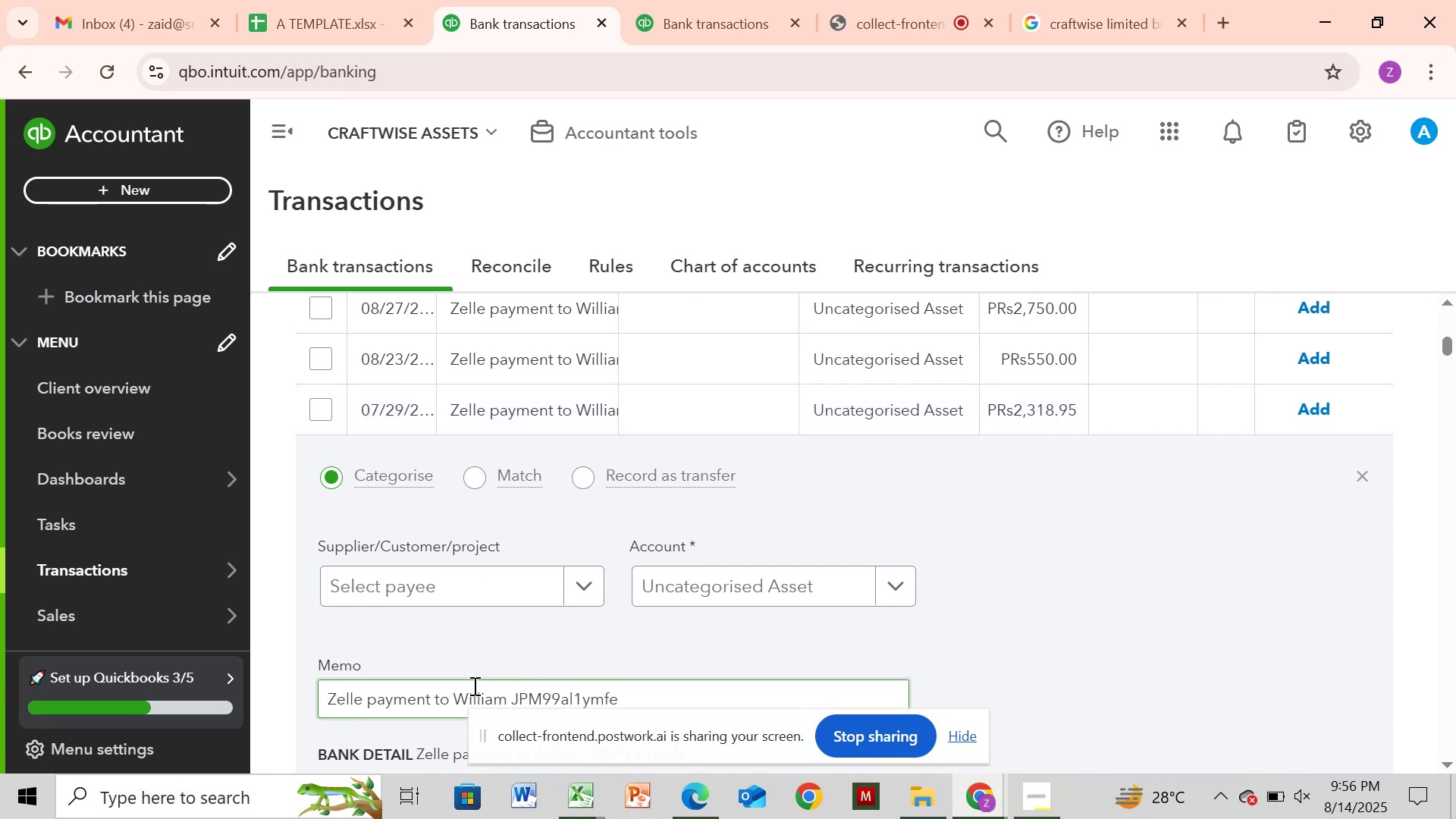 
left_click([1367, 478])
 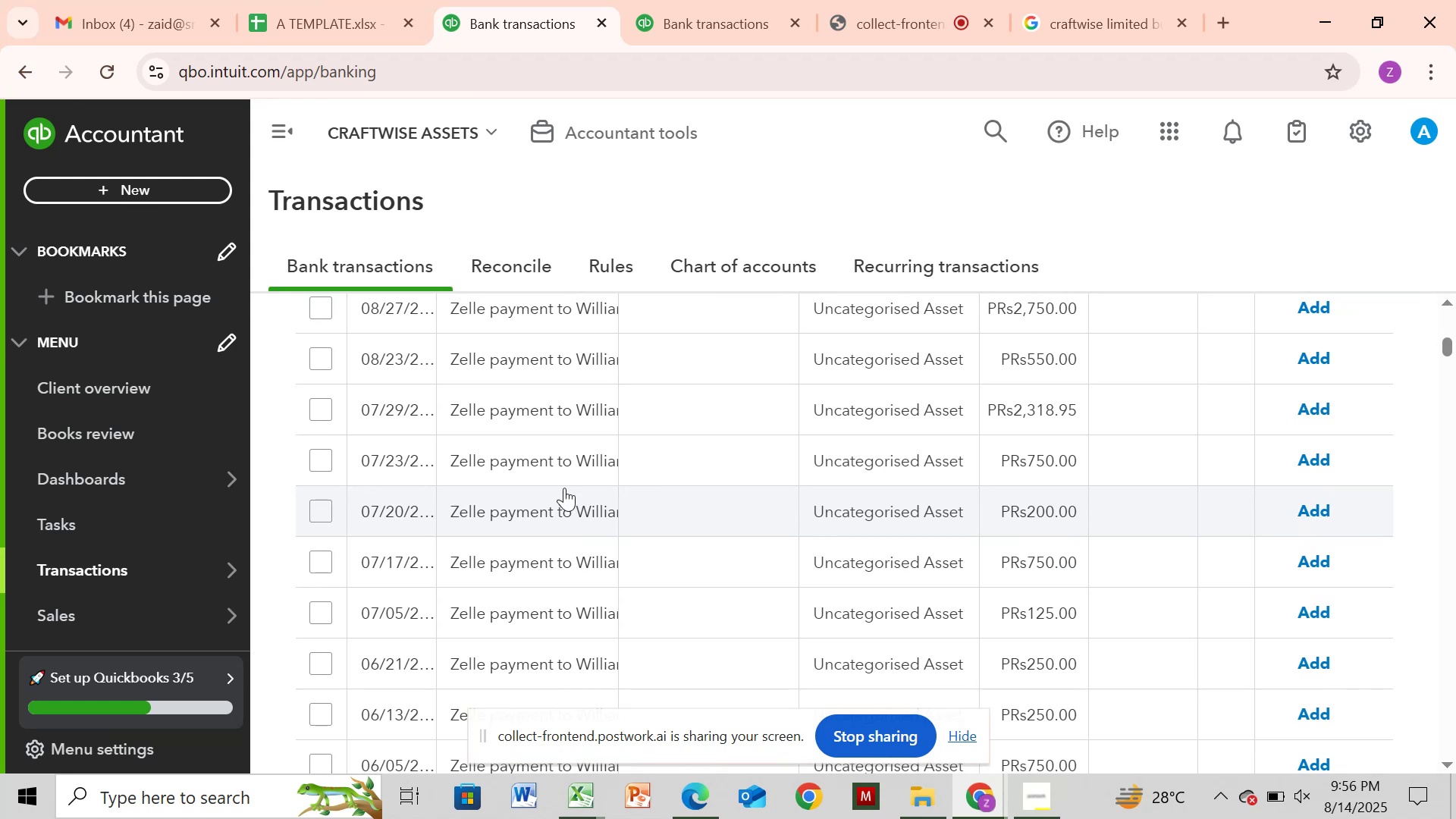 
scroll: coordinate [564, 488], scroll_direction: down, amount: 5.0
 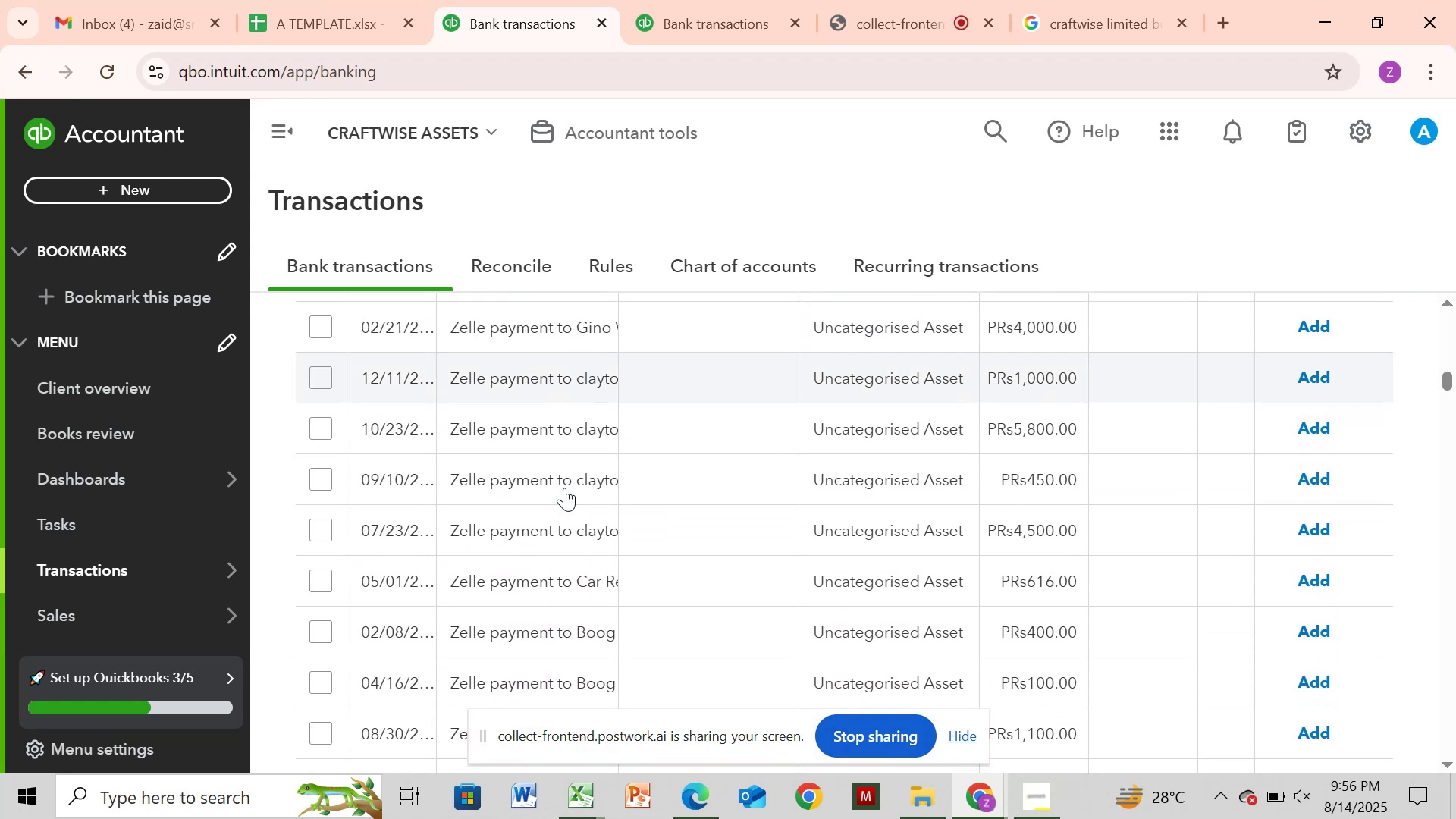 
scroll: coordinate [564, 488], scroll_direction: up, amount: 1.0
 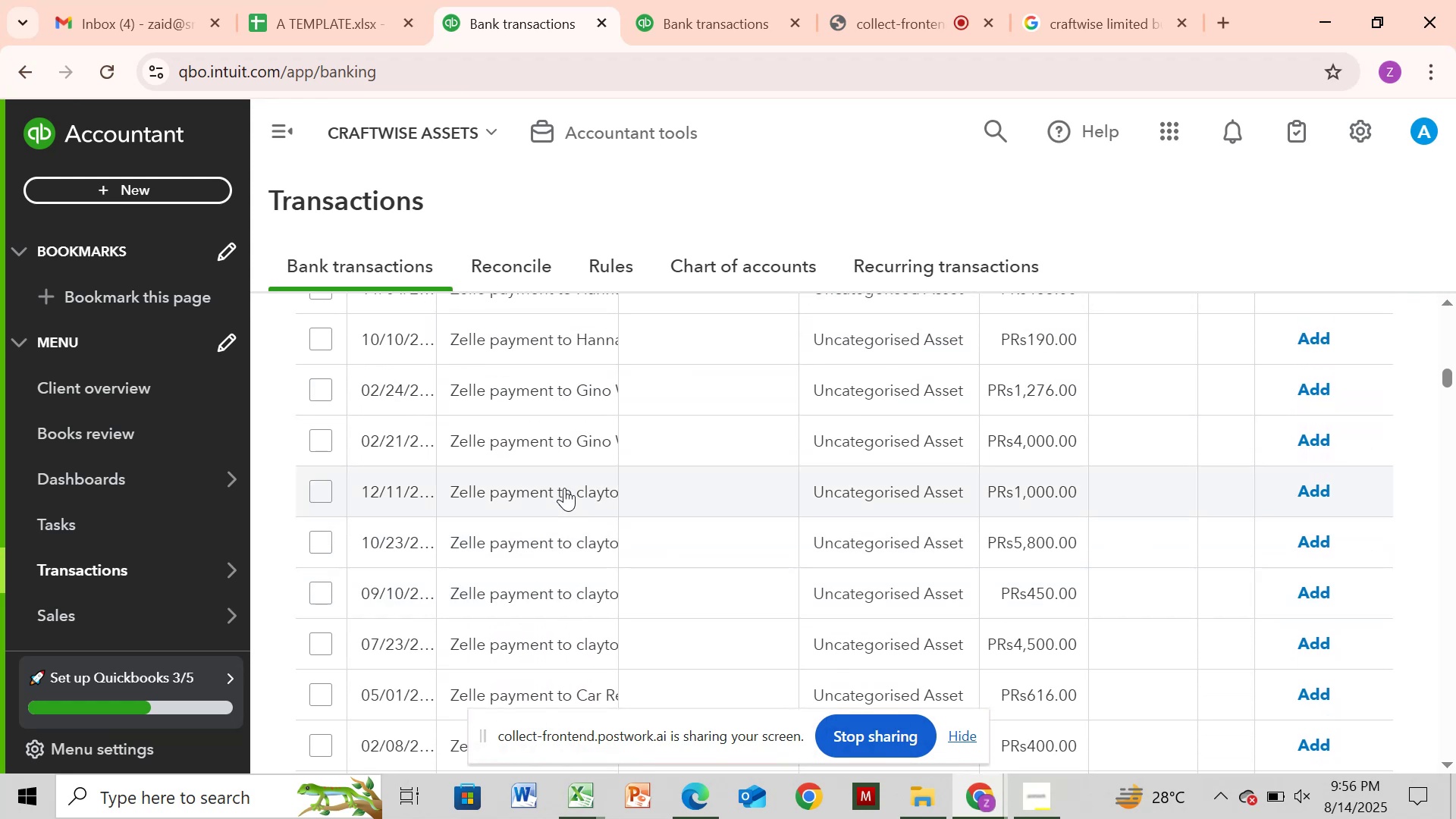 
scroll: coordinate [564, 488], scroll_direction: down, amount: 5.0
 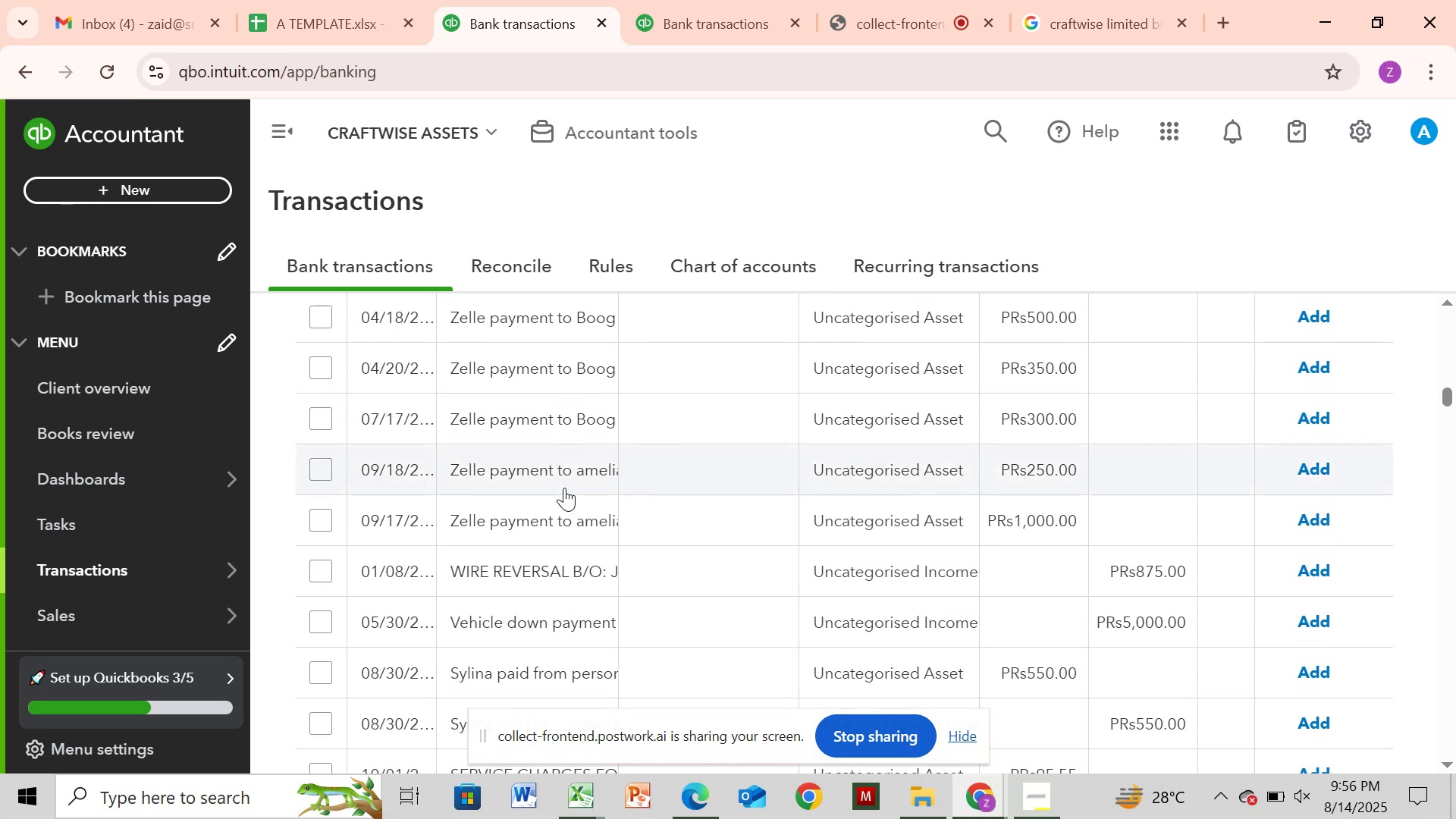 
wait(7.24)
 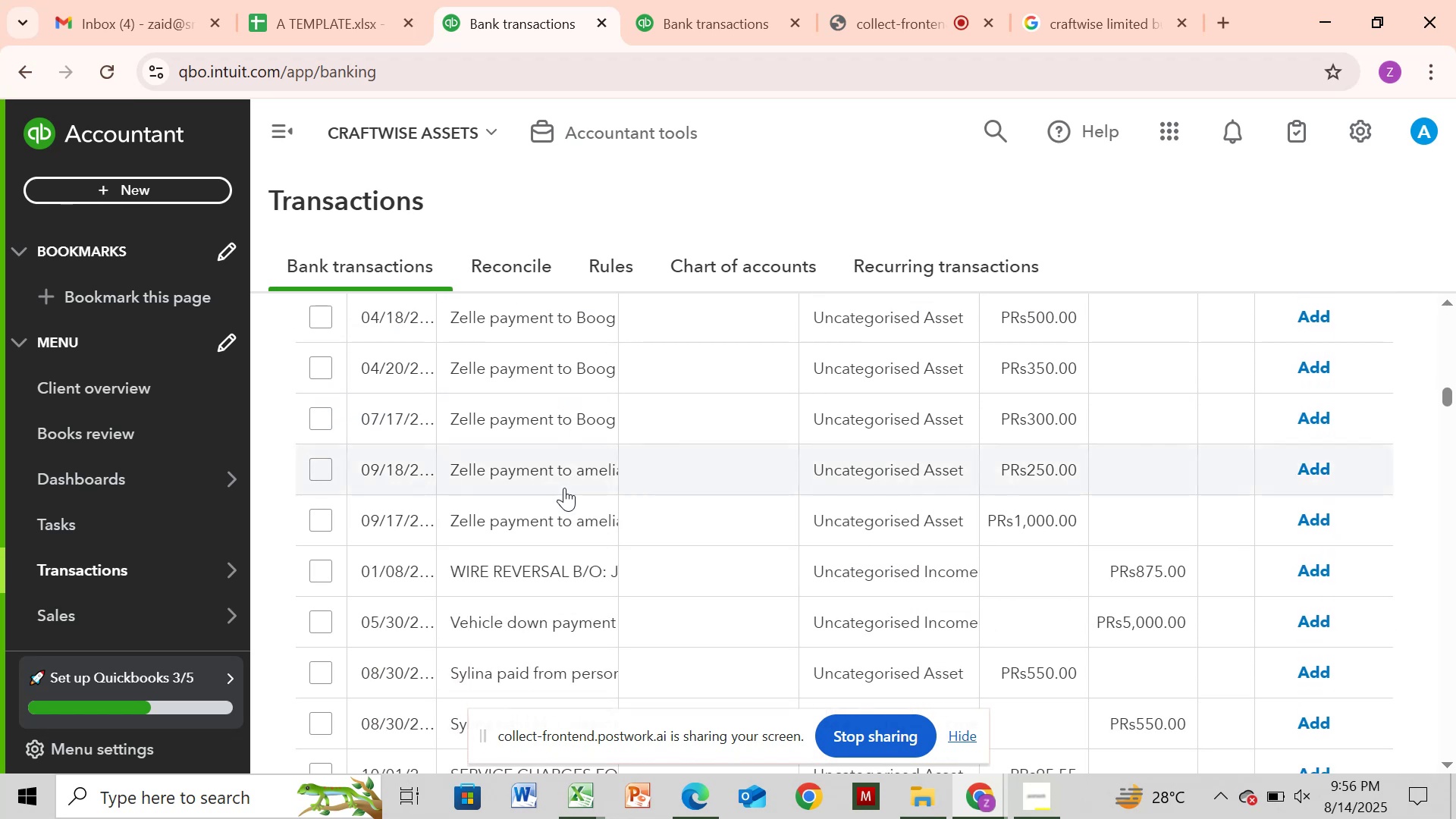 
left_click([546, 584])
 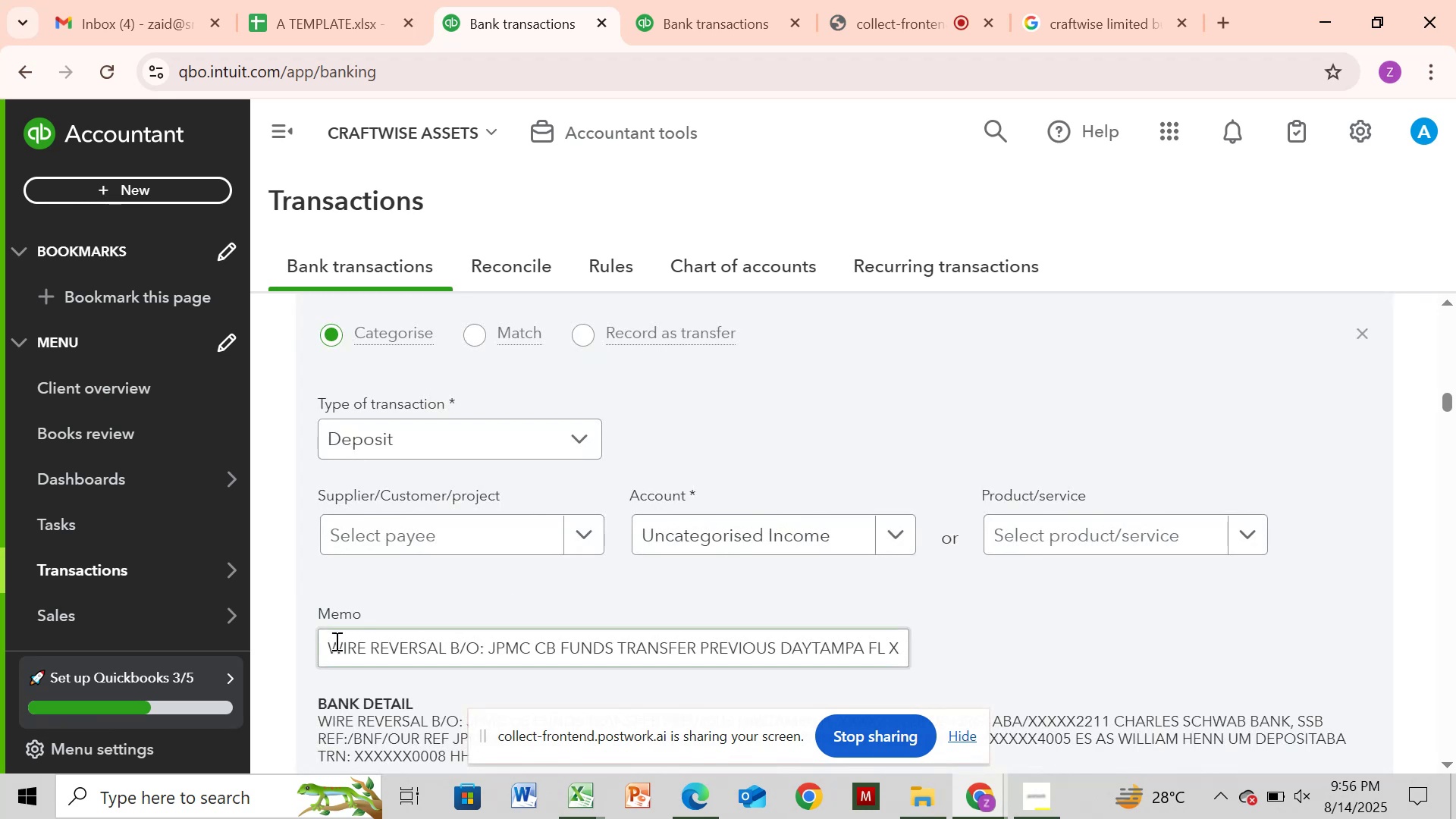 
left_click_drag(start_coordinate=[325, 646], to_coordinate=[403, 701])
 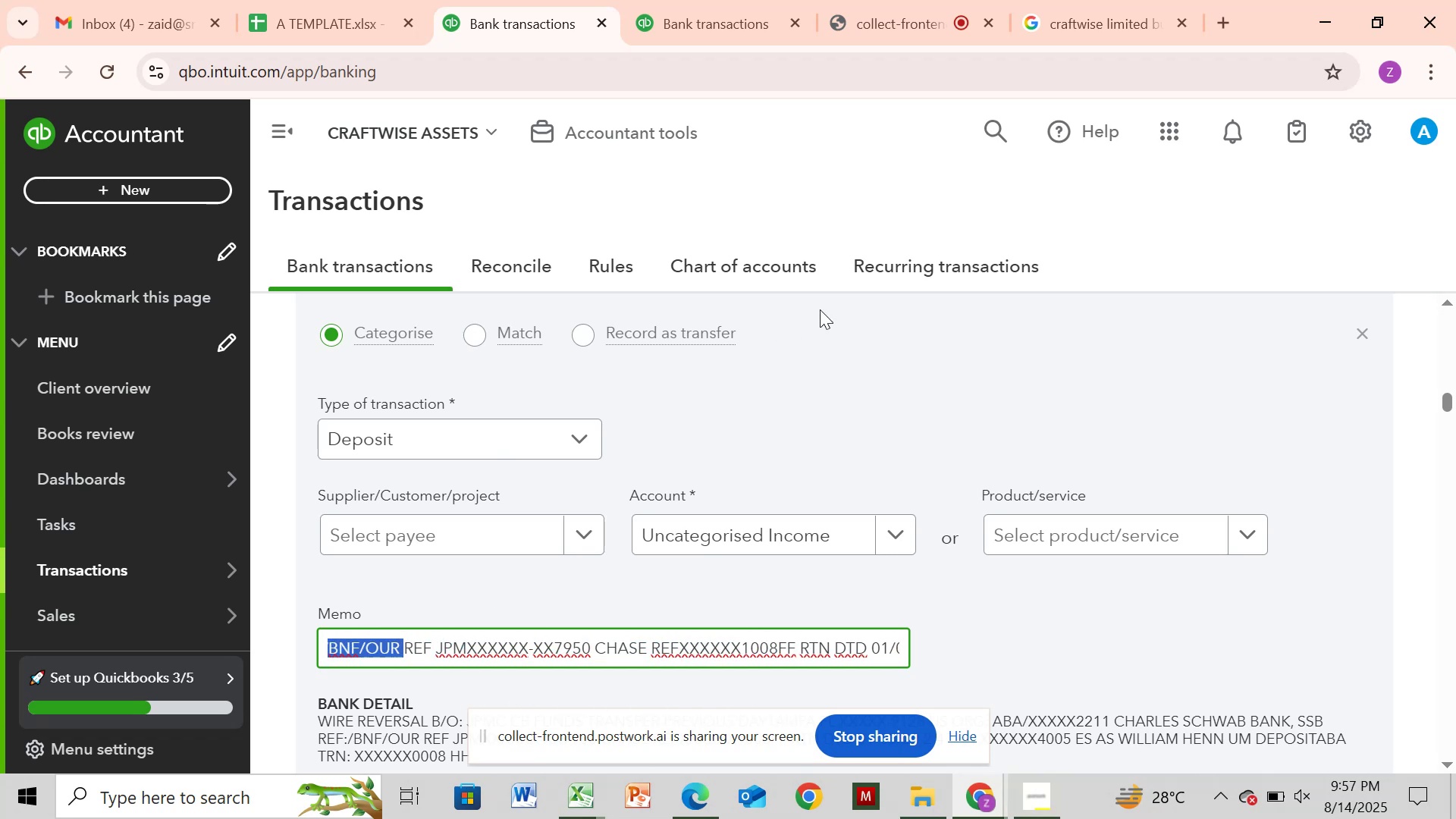 
key(Control+C)
 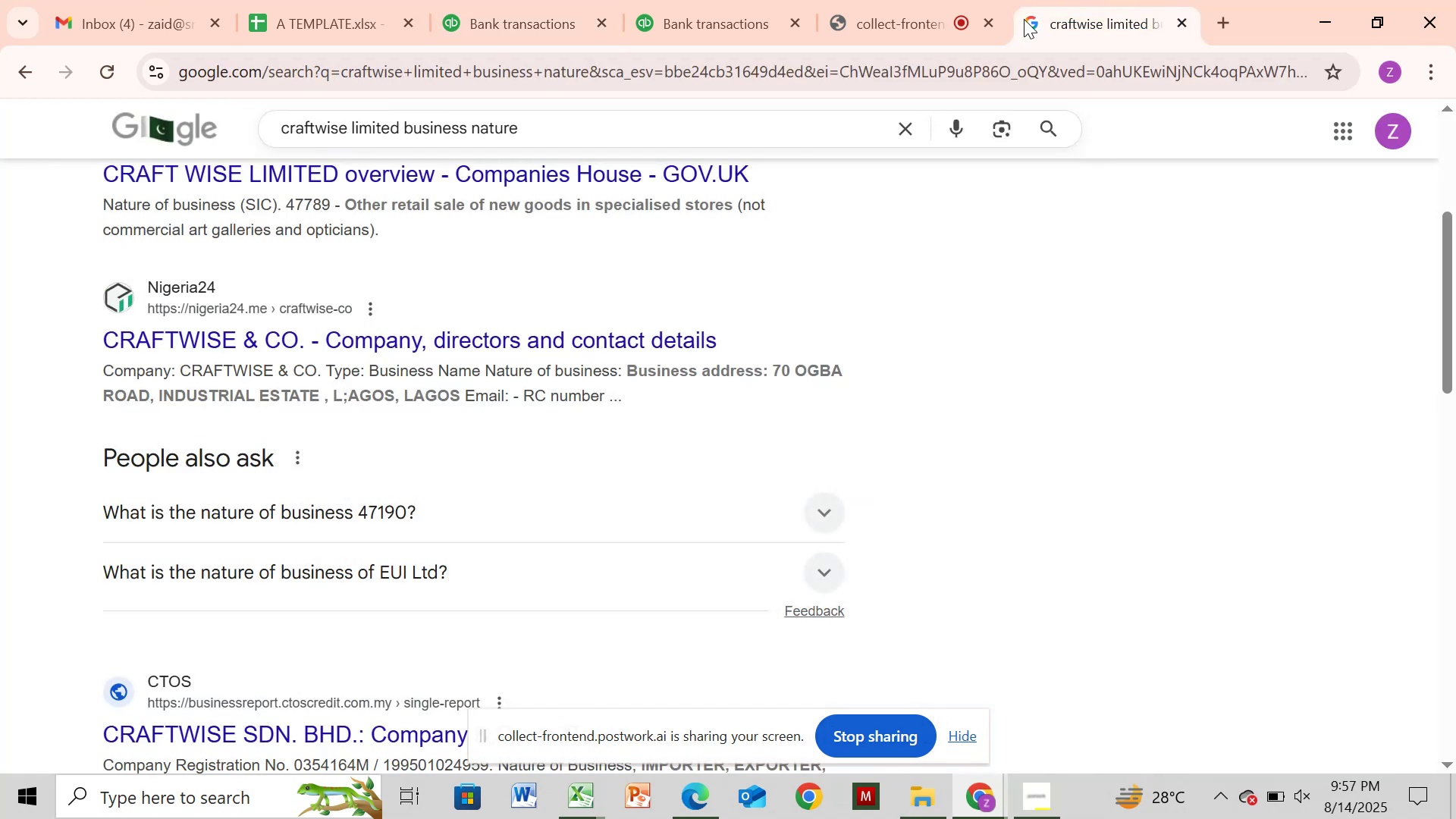 
left_click([899, 134])
 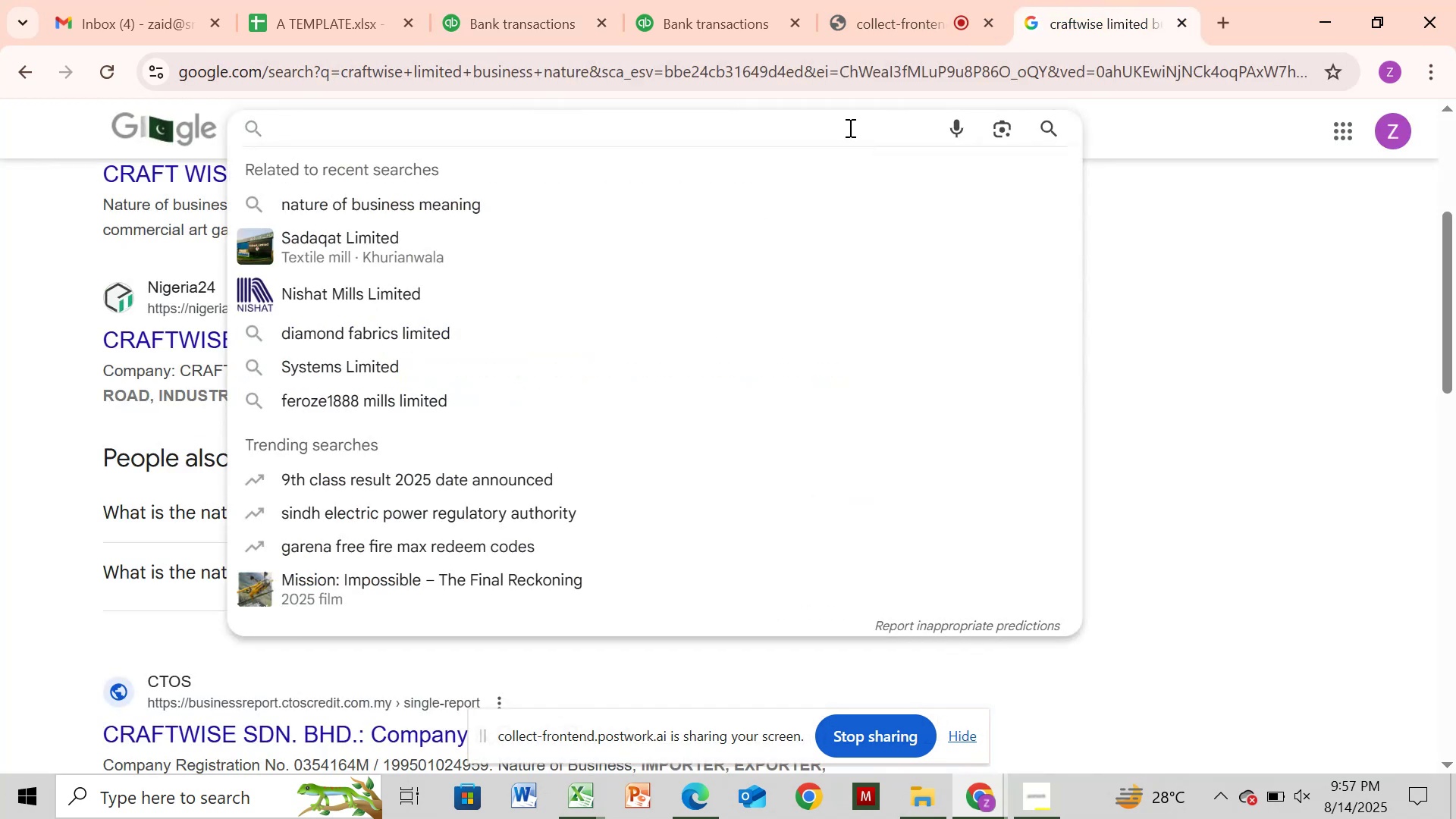 
type(what is )
 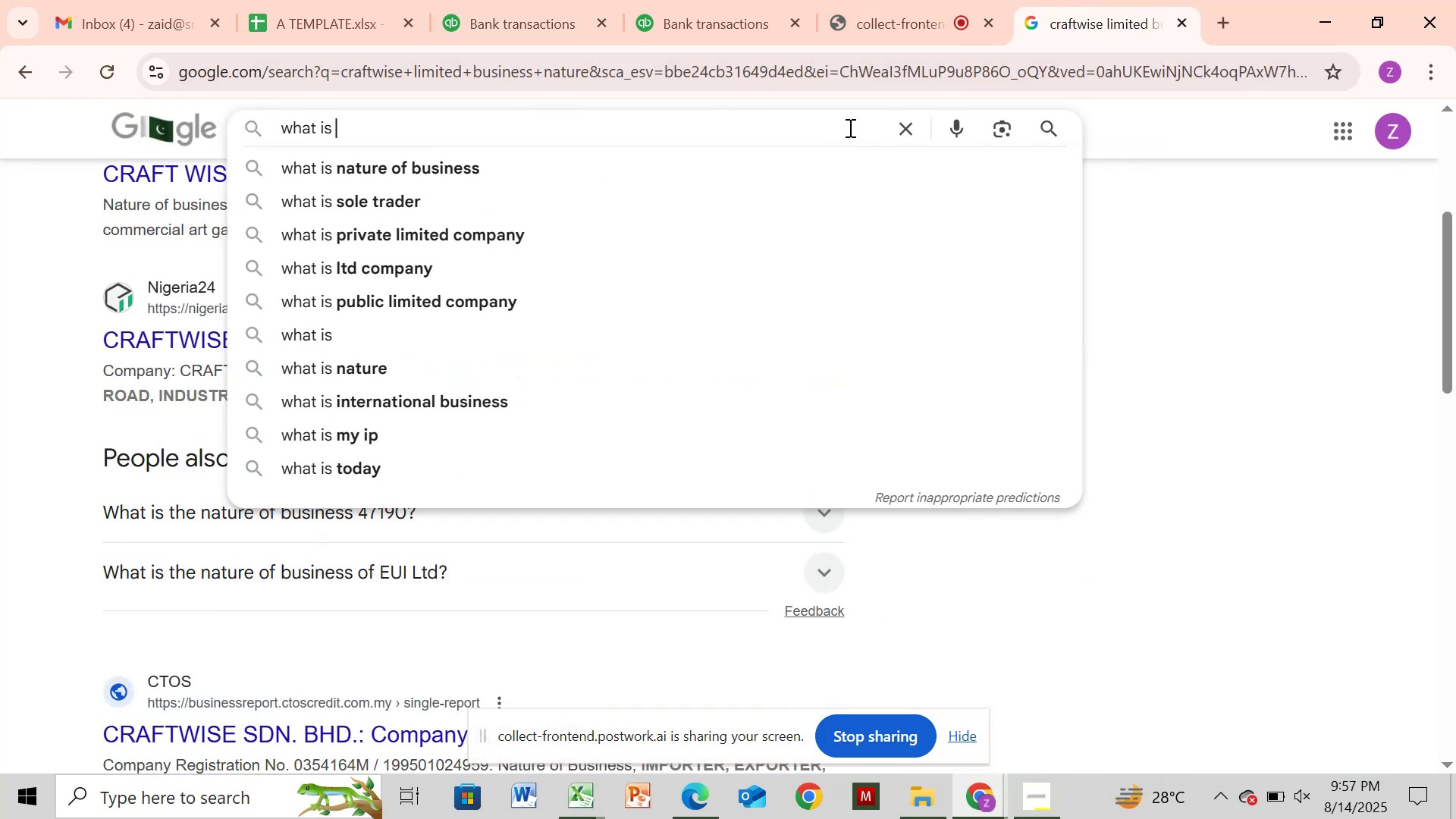 
key(Control+V)
 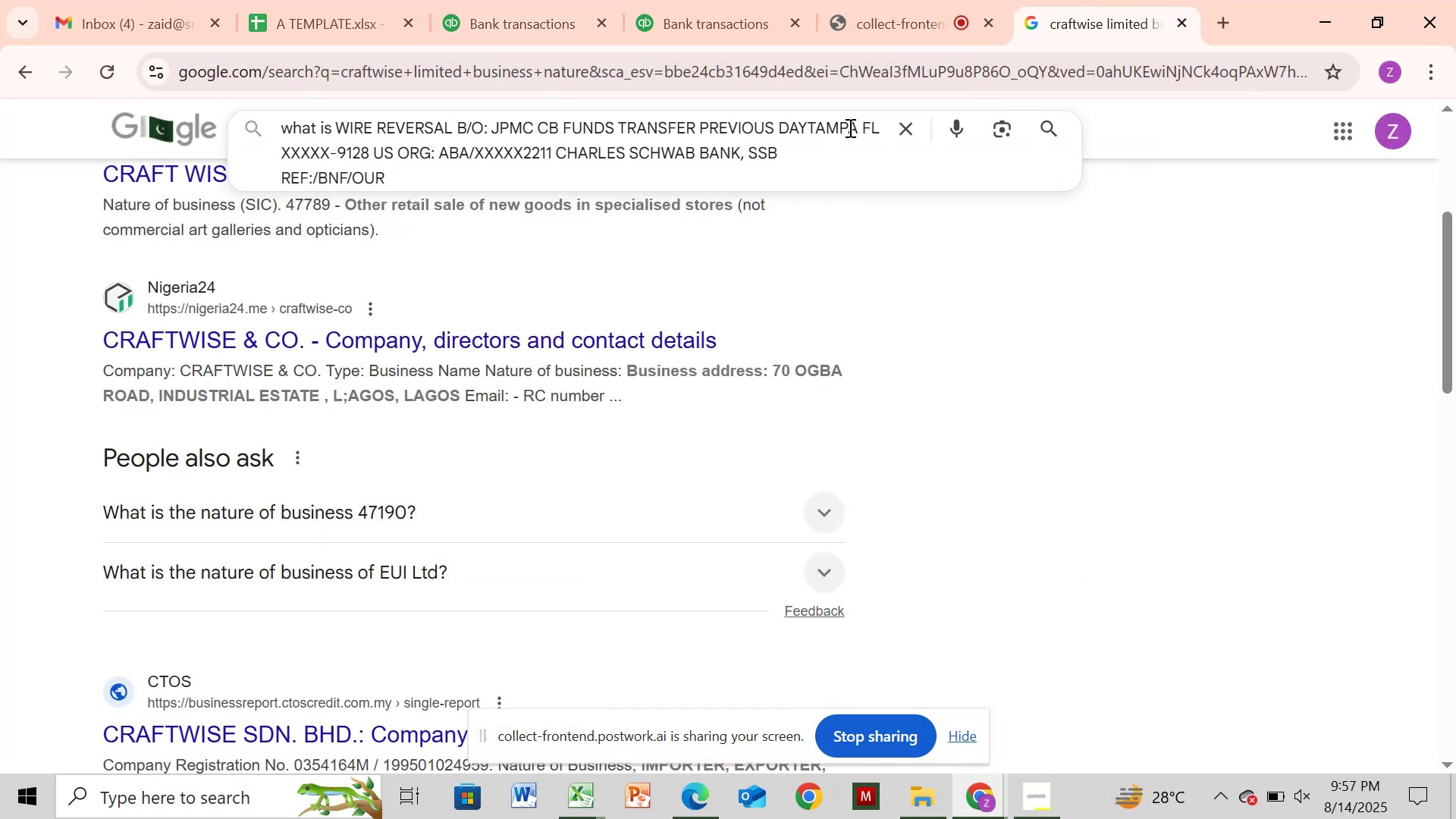 
hold_key(key=Backspace, duration=1.52)
 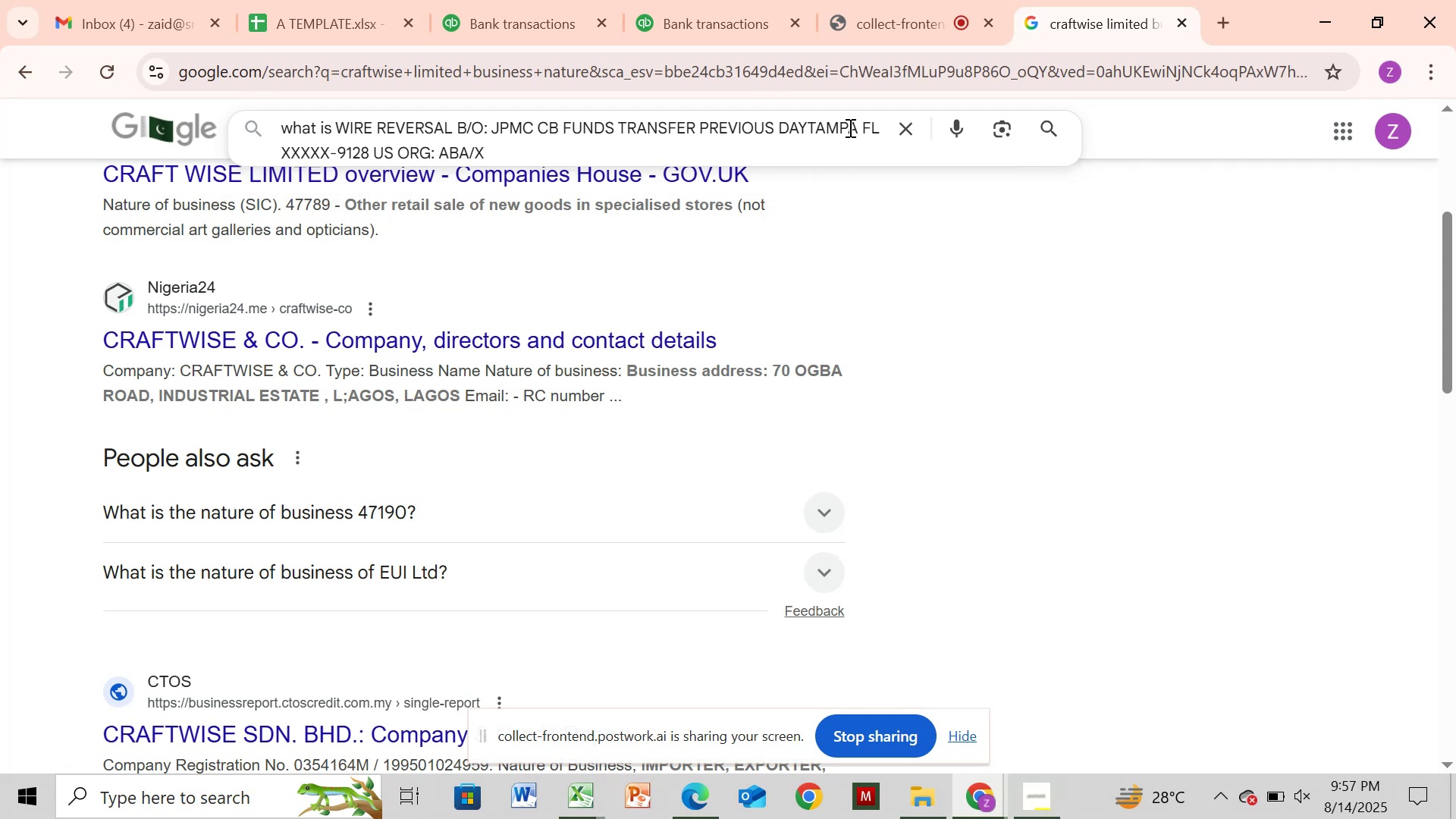 
hold_key(key=Backspace, duration=0.62)
 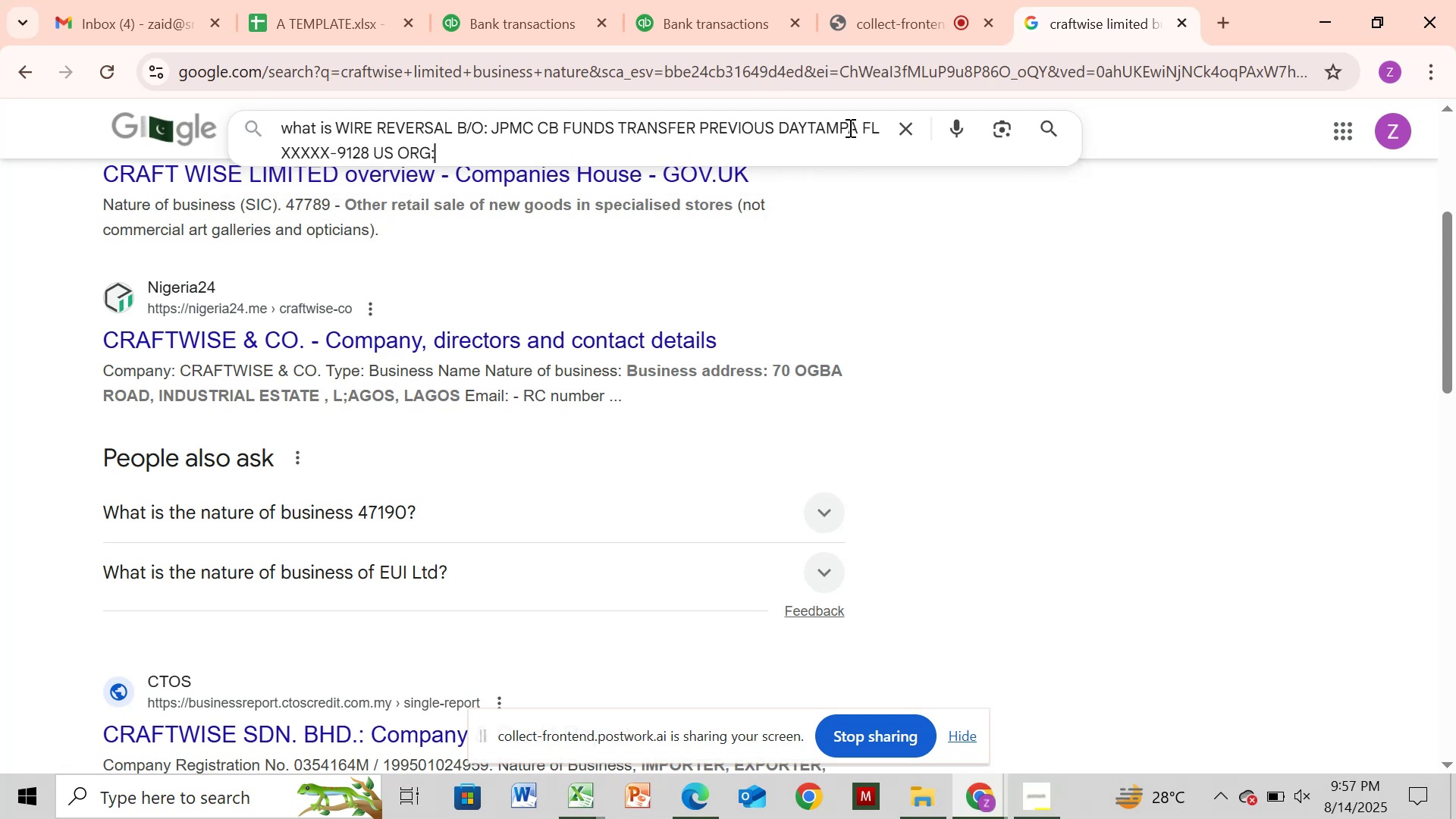 
key(Backspace)
 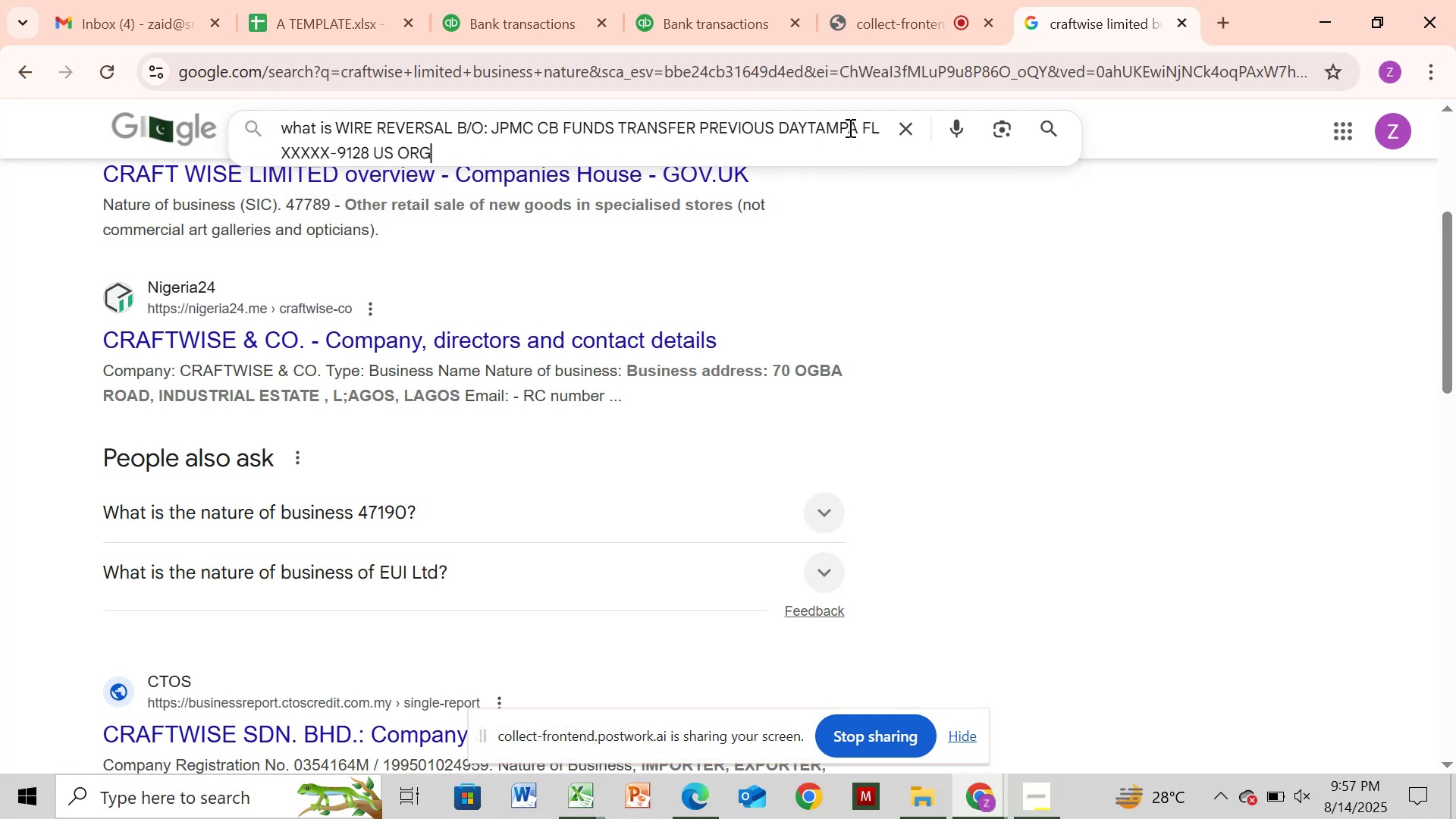 
key(Backspace)
 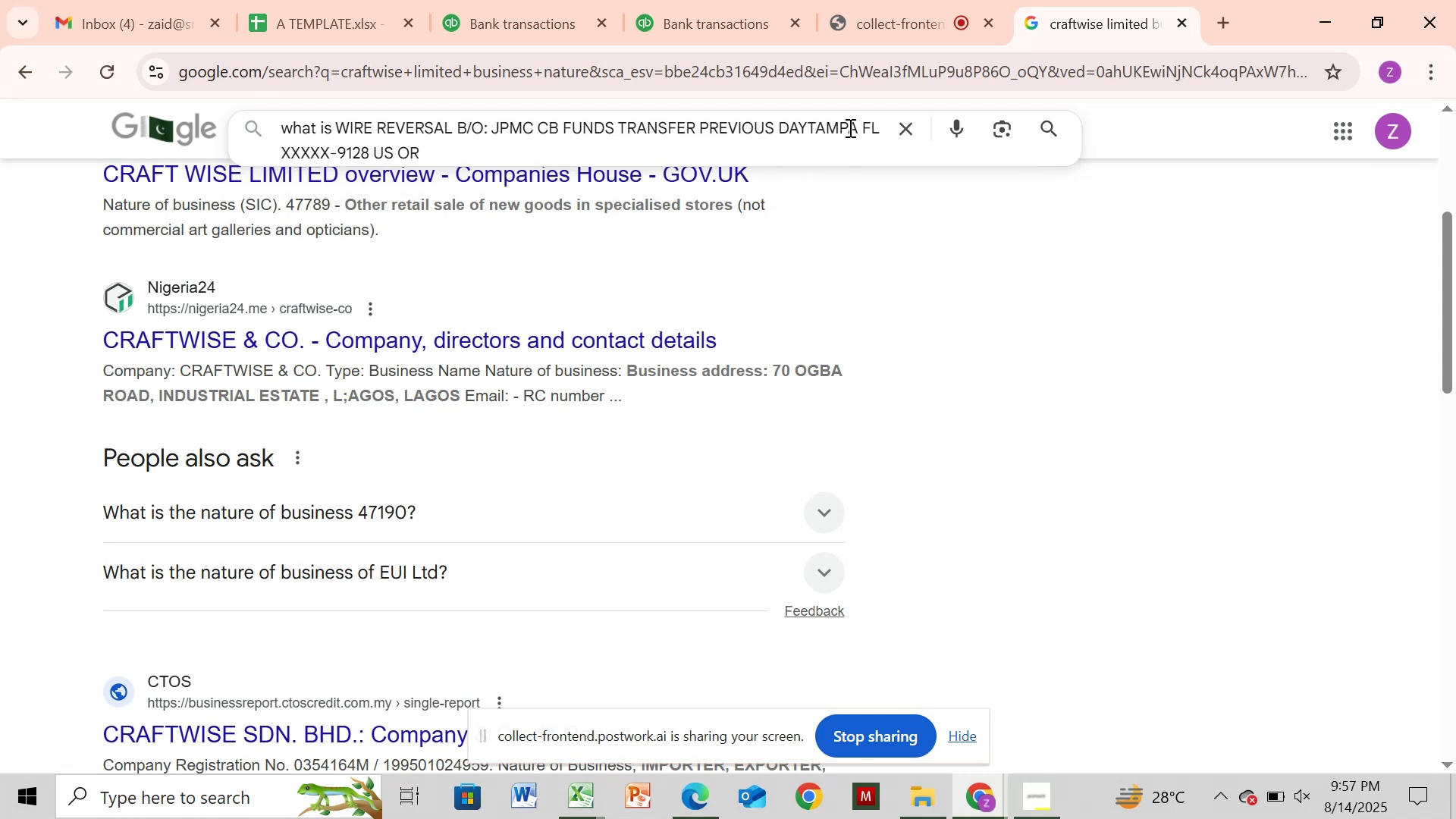 
key(Backspace)
 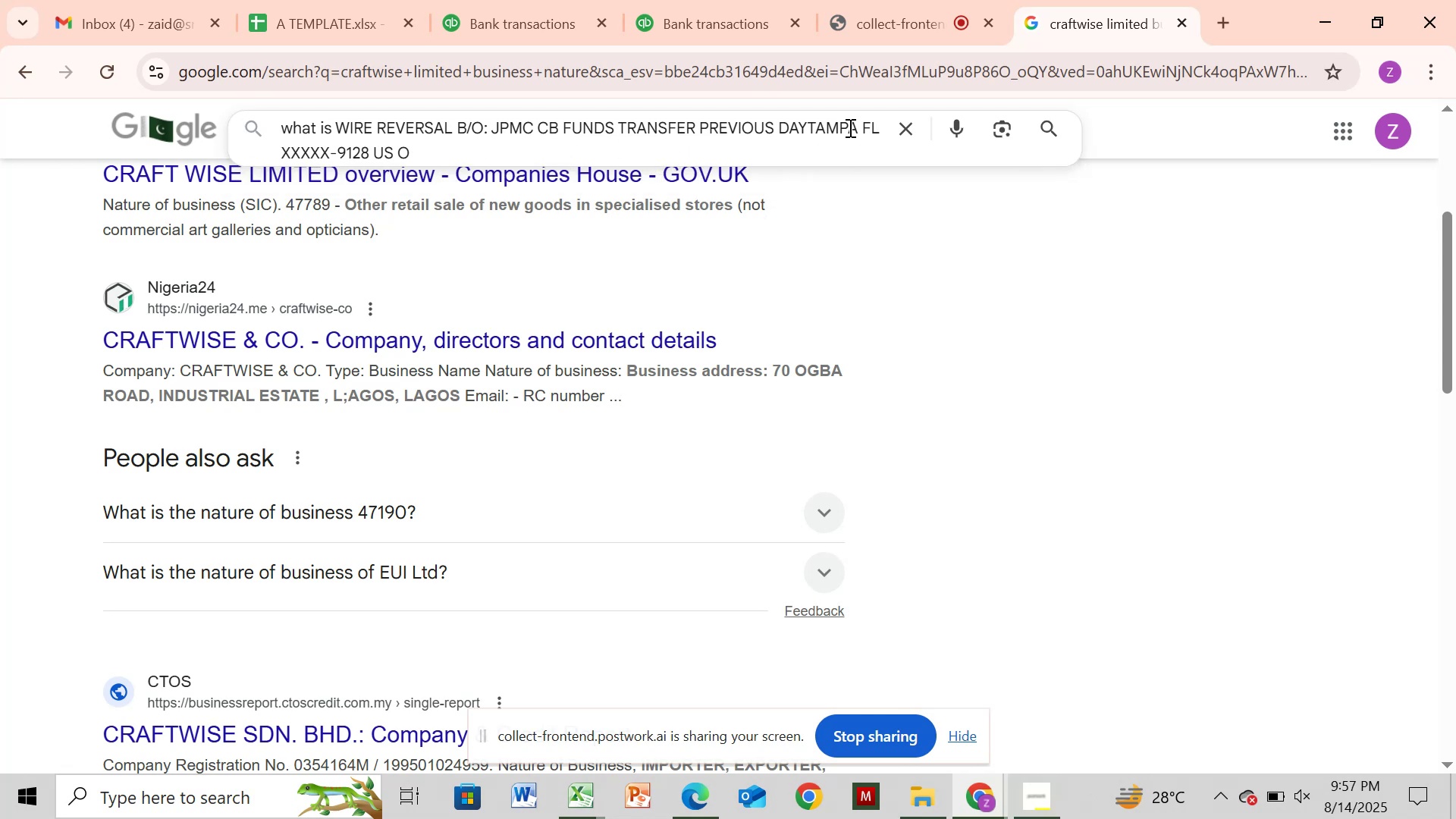 
key(Backspace)
 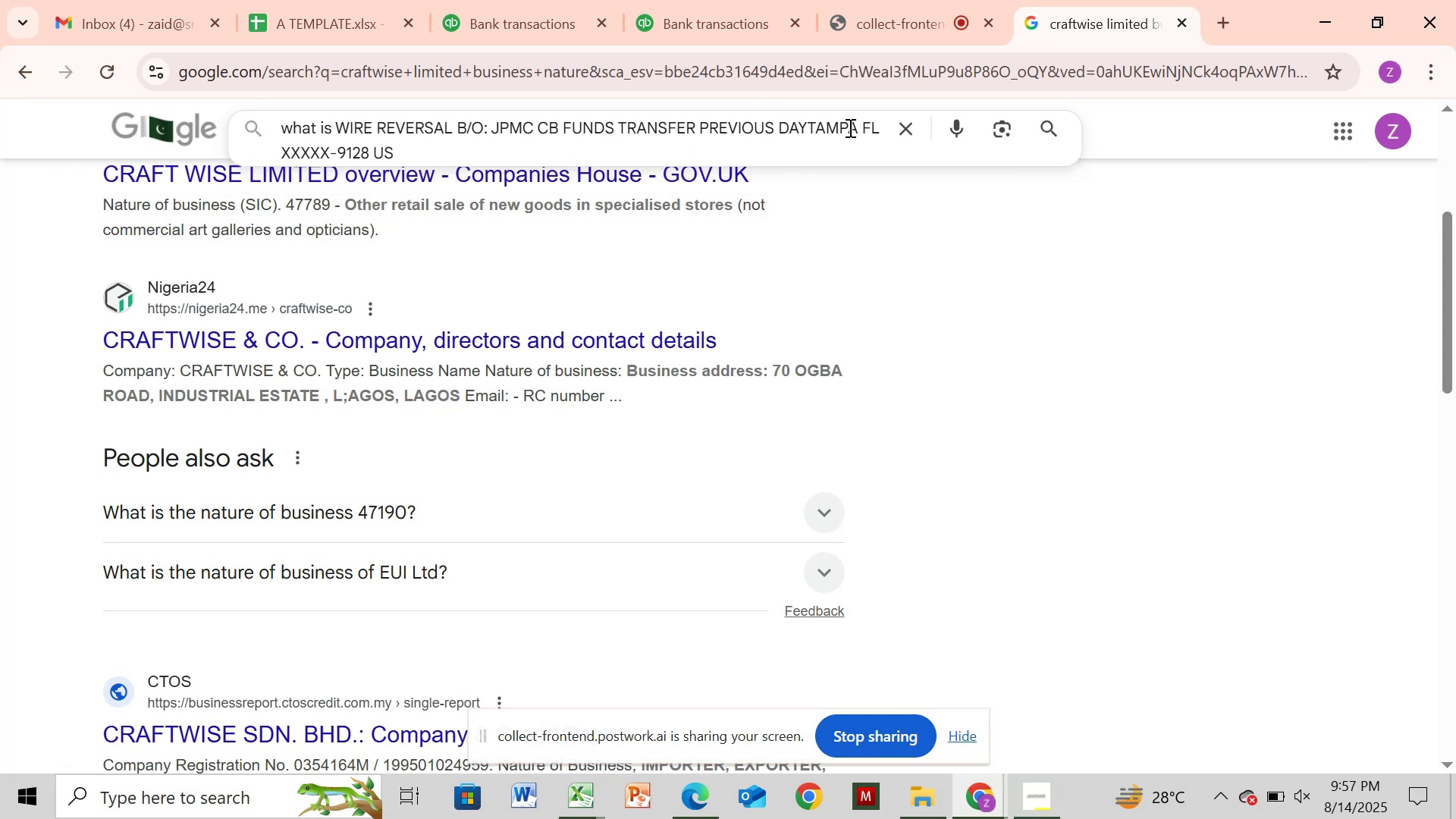 
key(Backspace)
 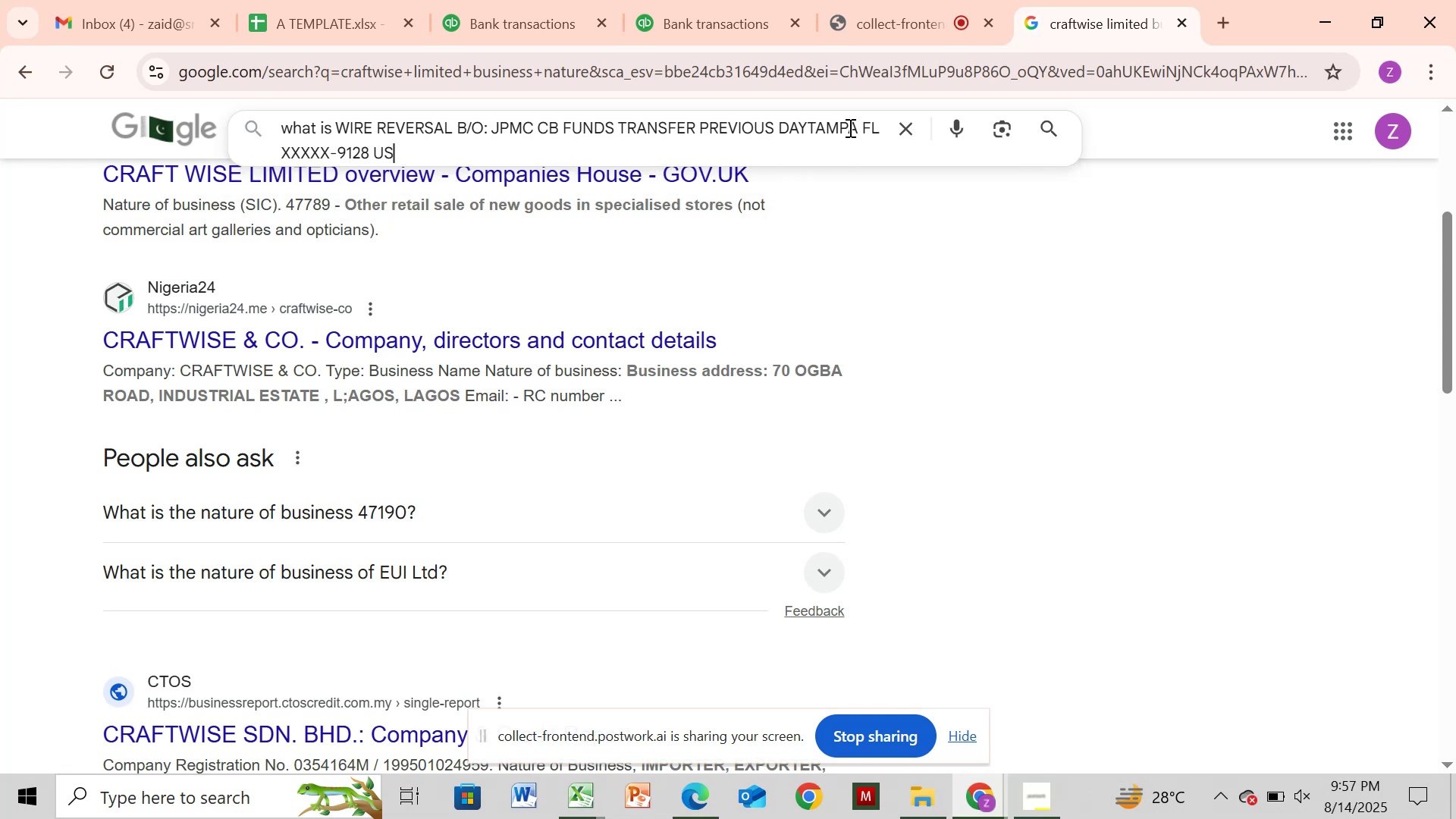 
key(Backspace)
 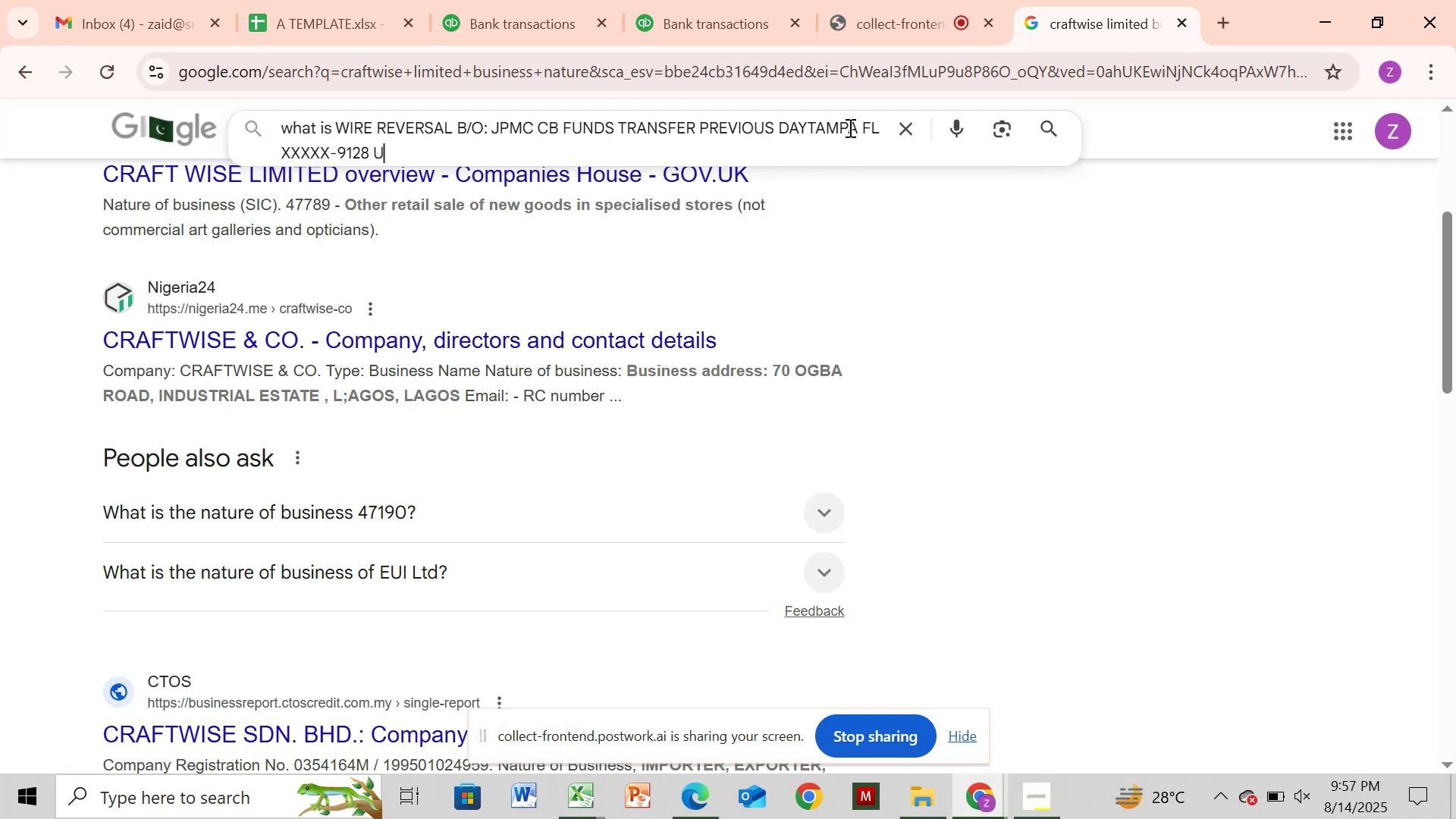 
key(Backspace)
 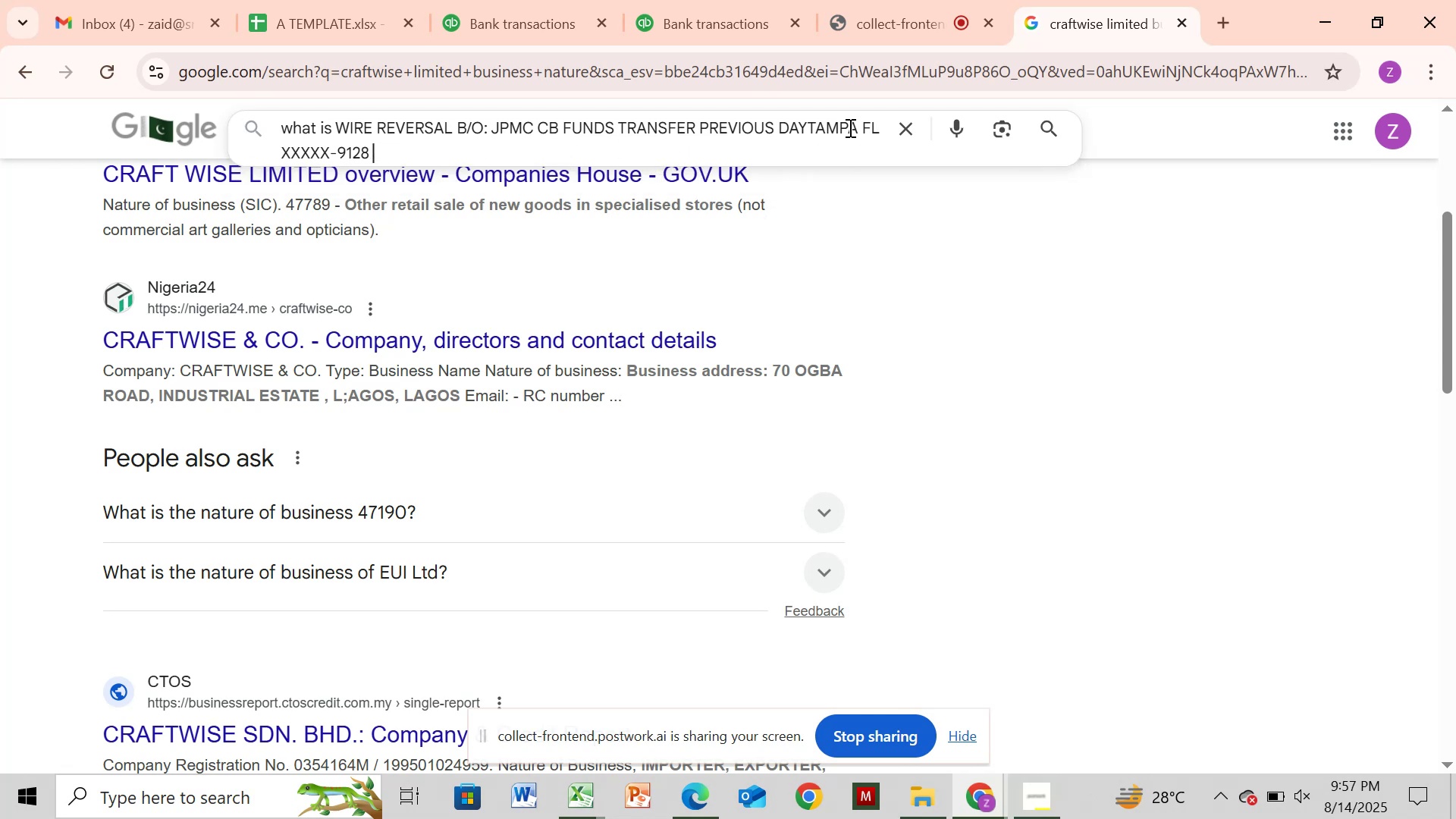 
key(Backspace)
 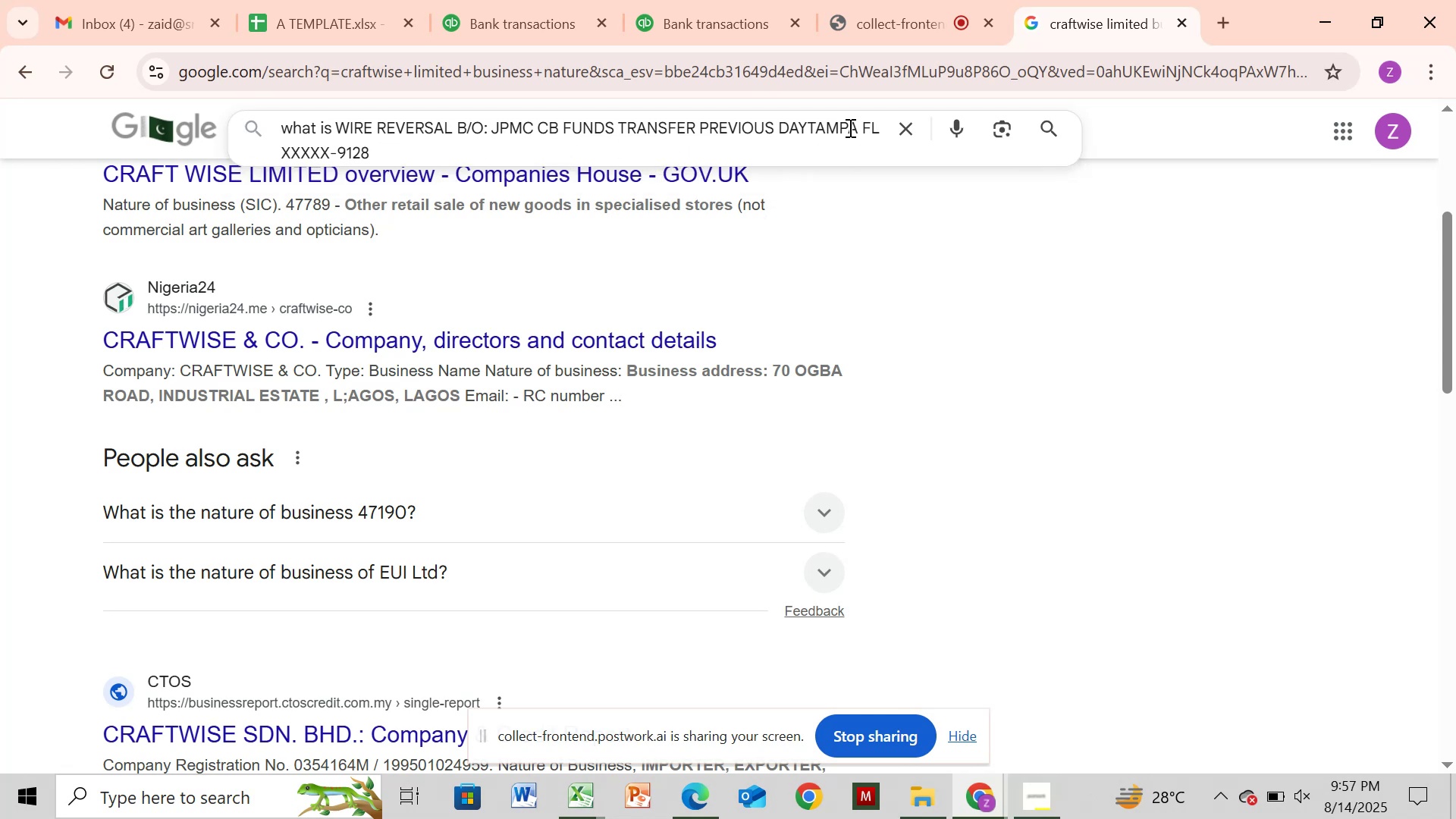 
key(Backspace)
 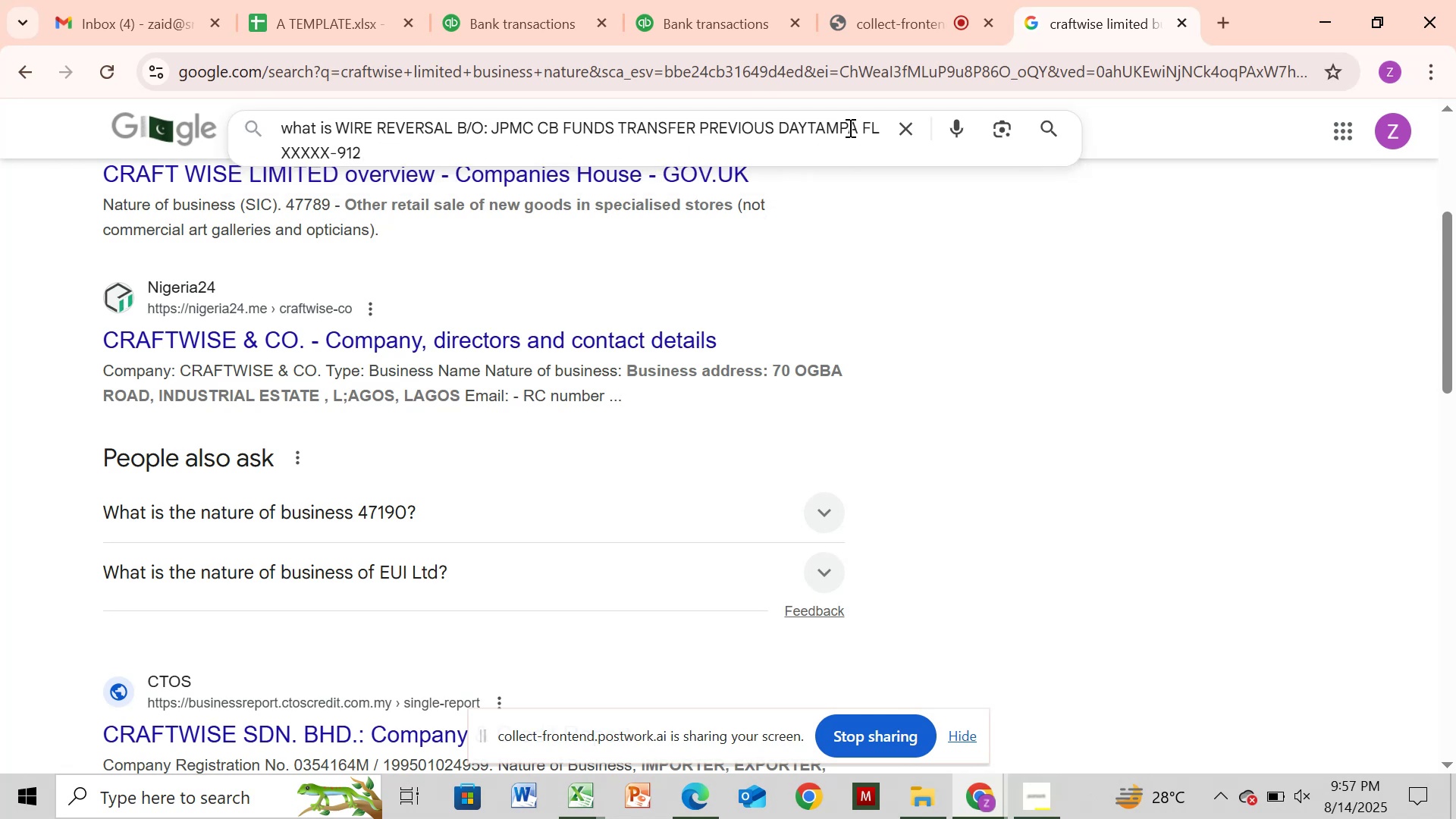 
key(Backspace)
 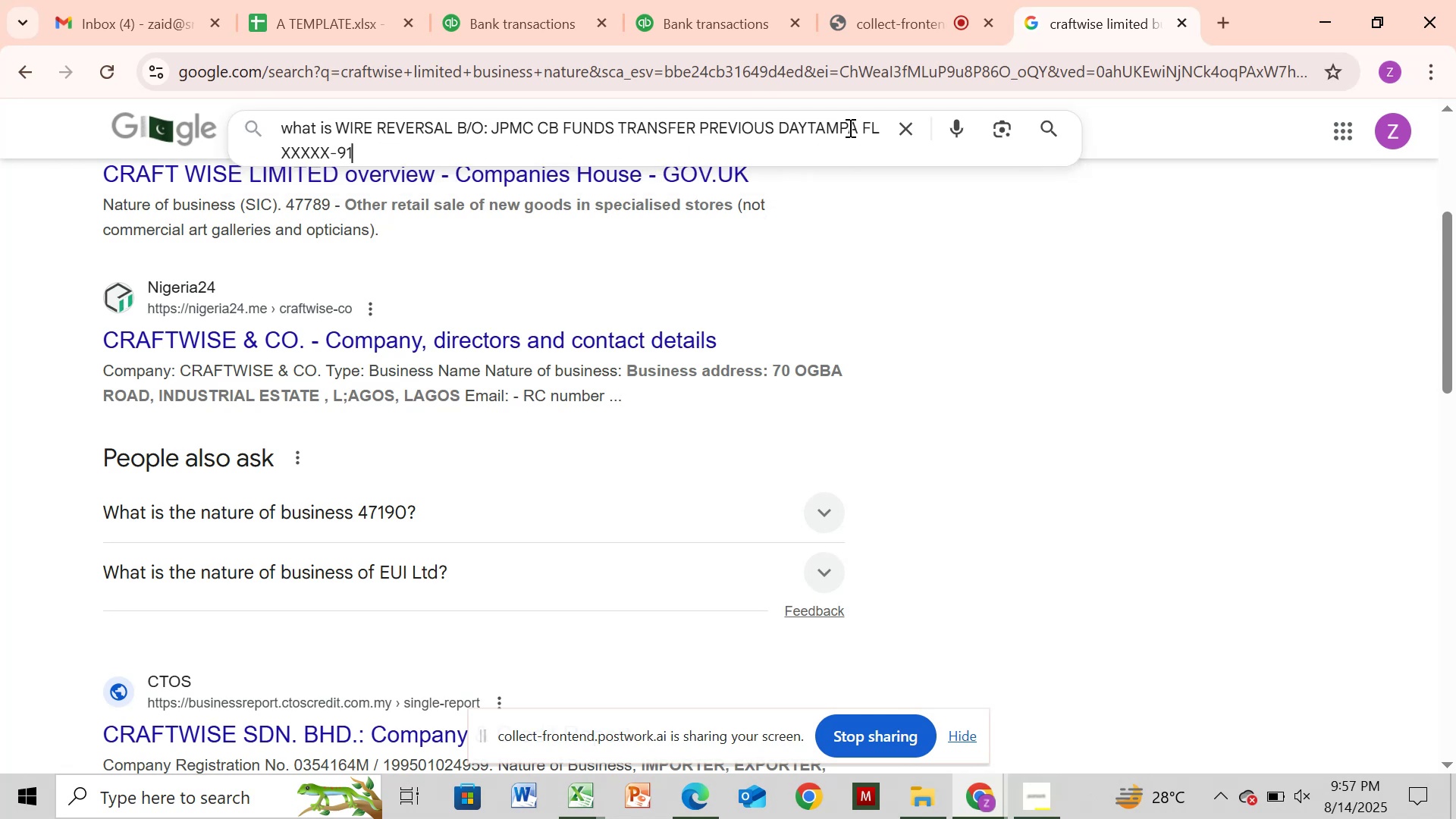 
key(Backspace)
 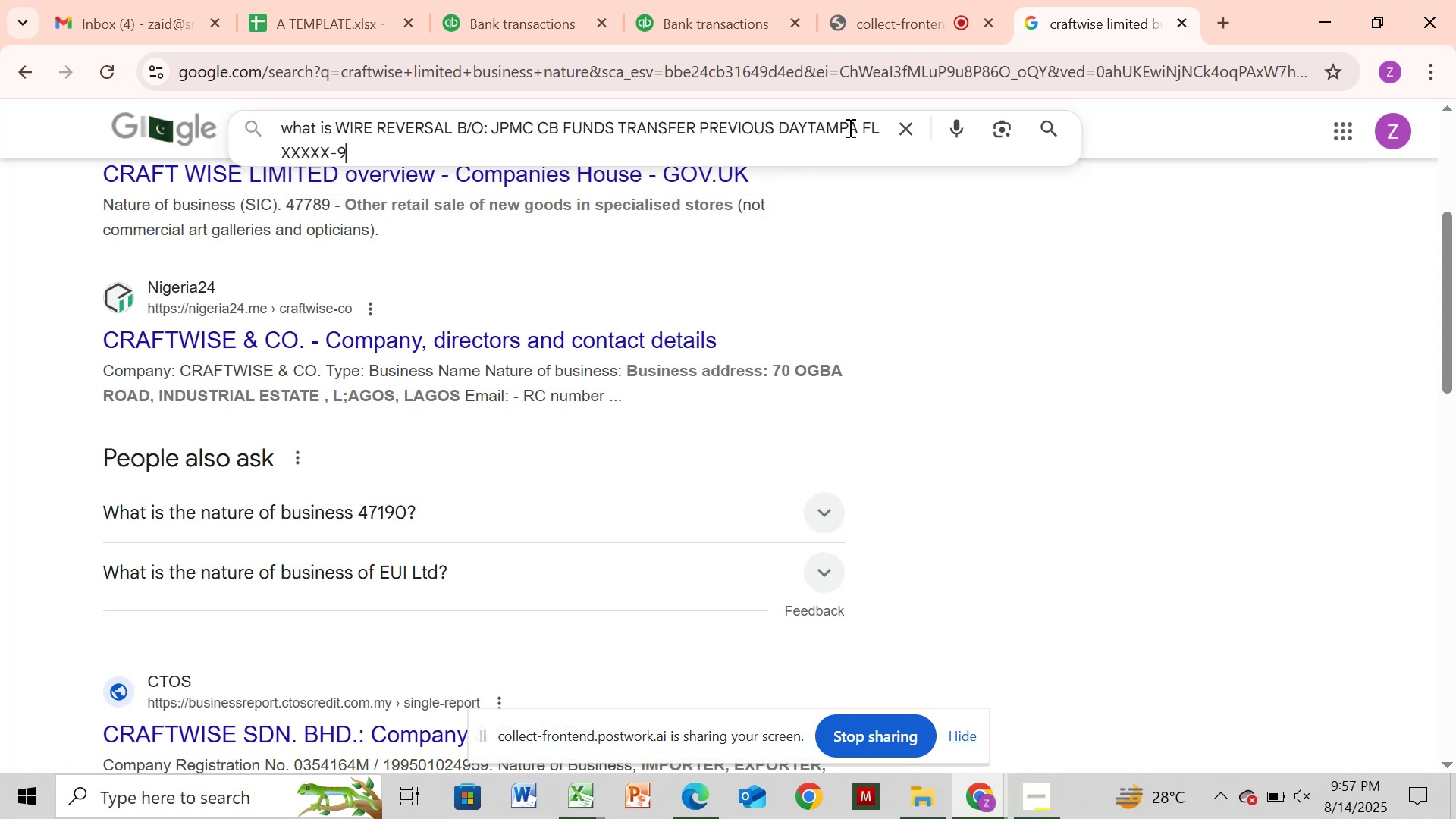 
key(Backspace)
 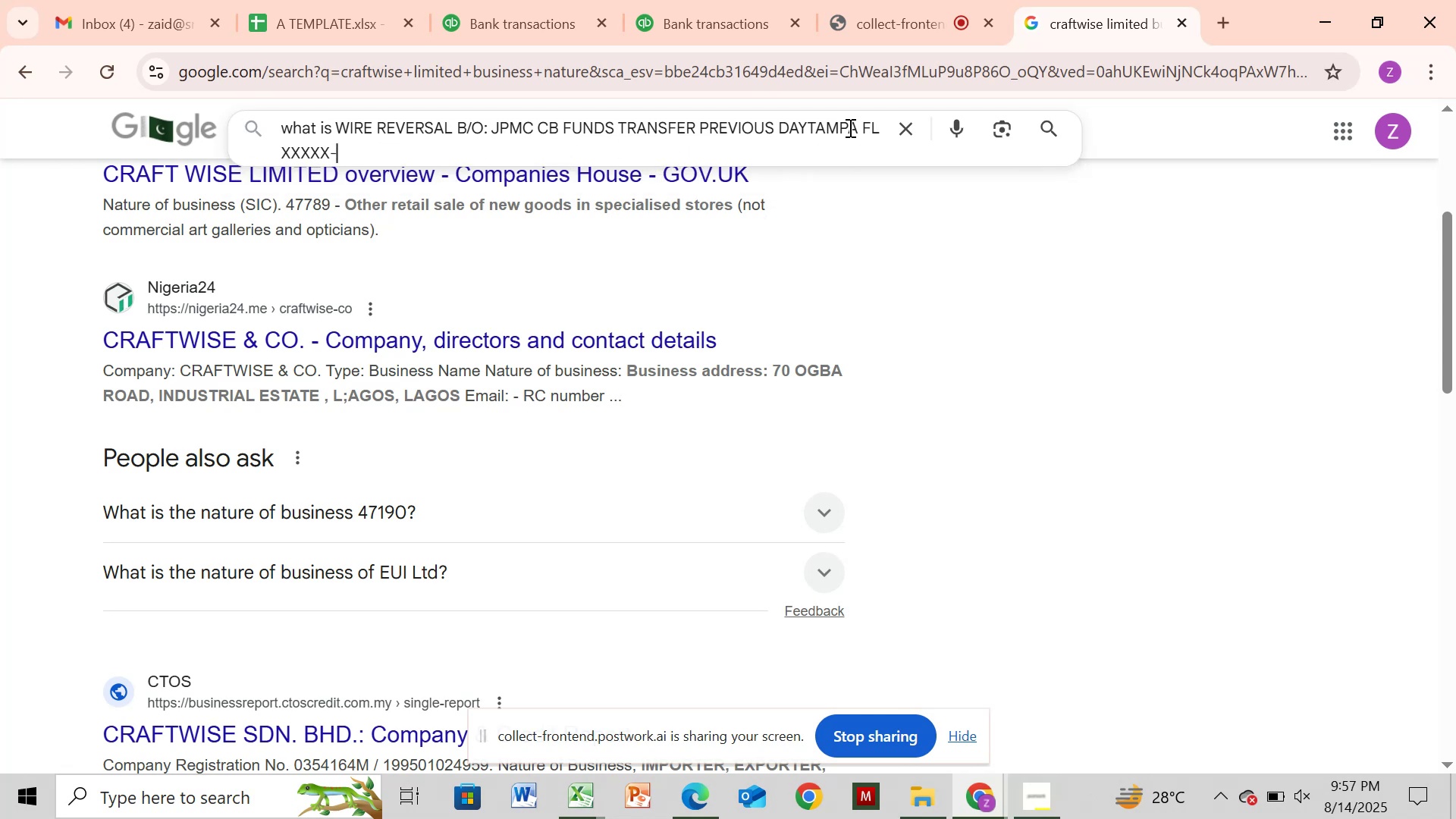 
key(Backspace)
 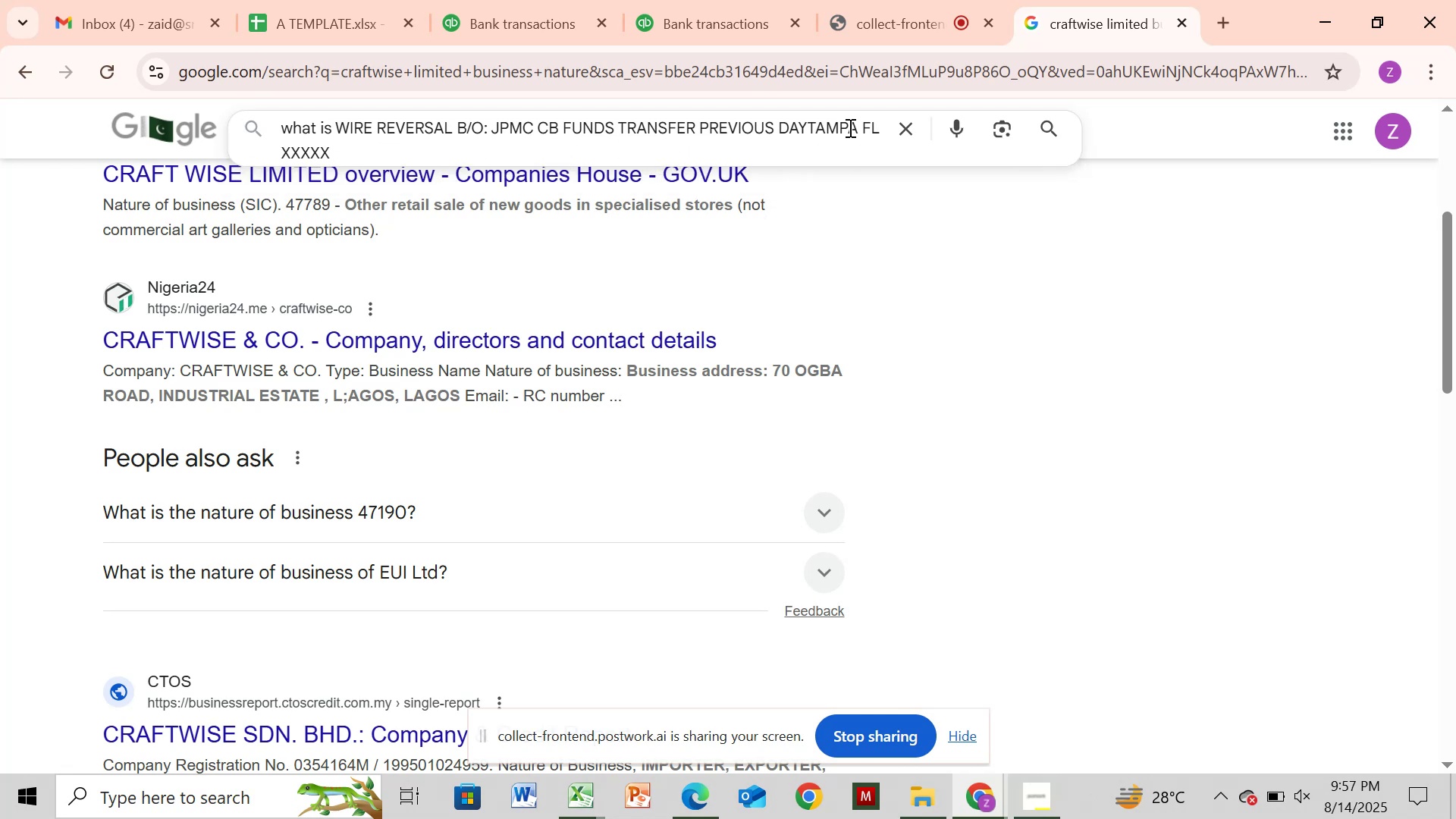 
key(Backspace)
 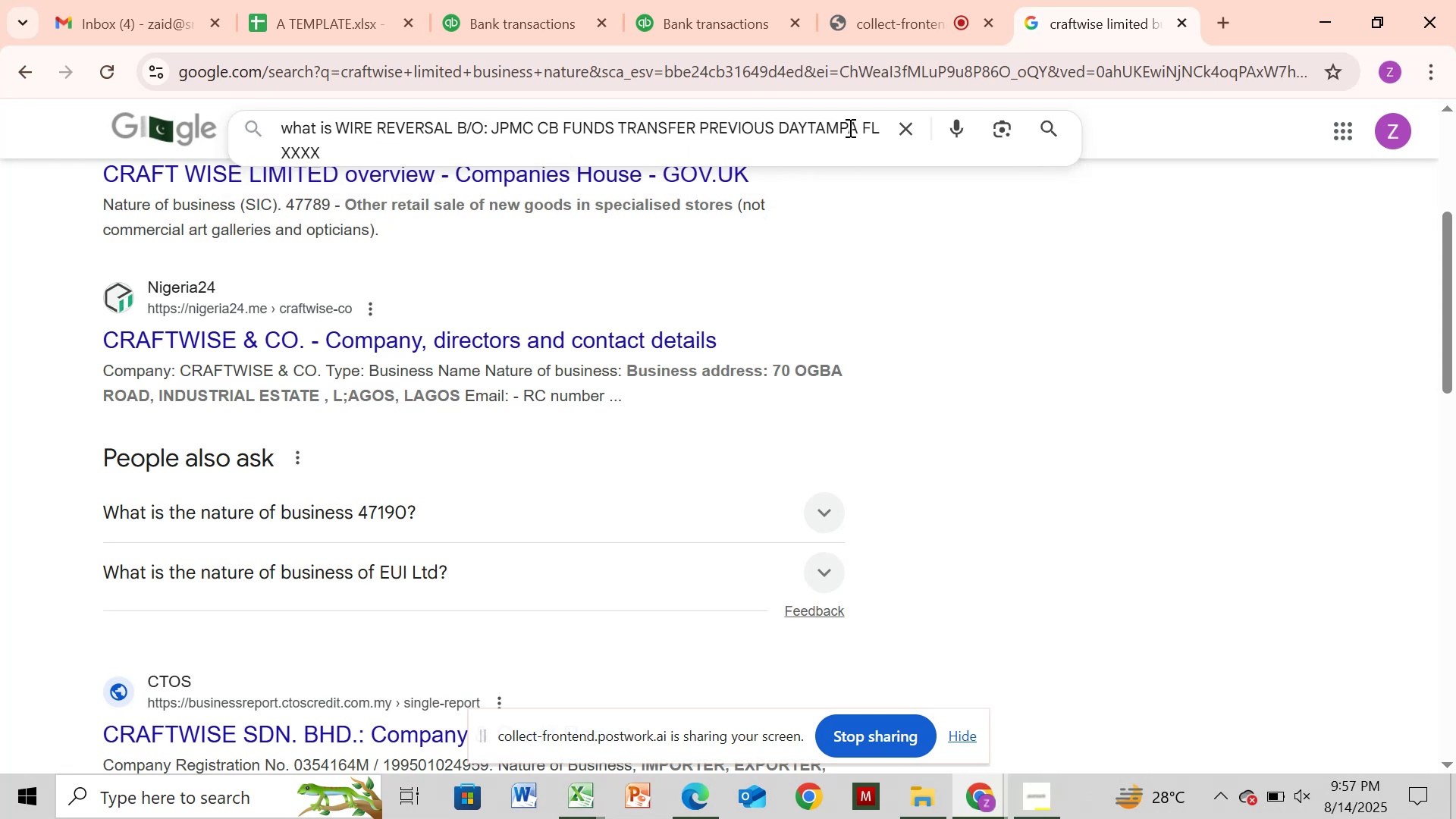 
key(Backspace)
 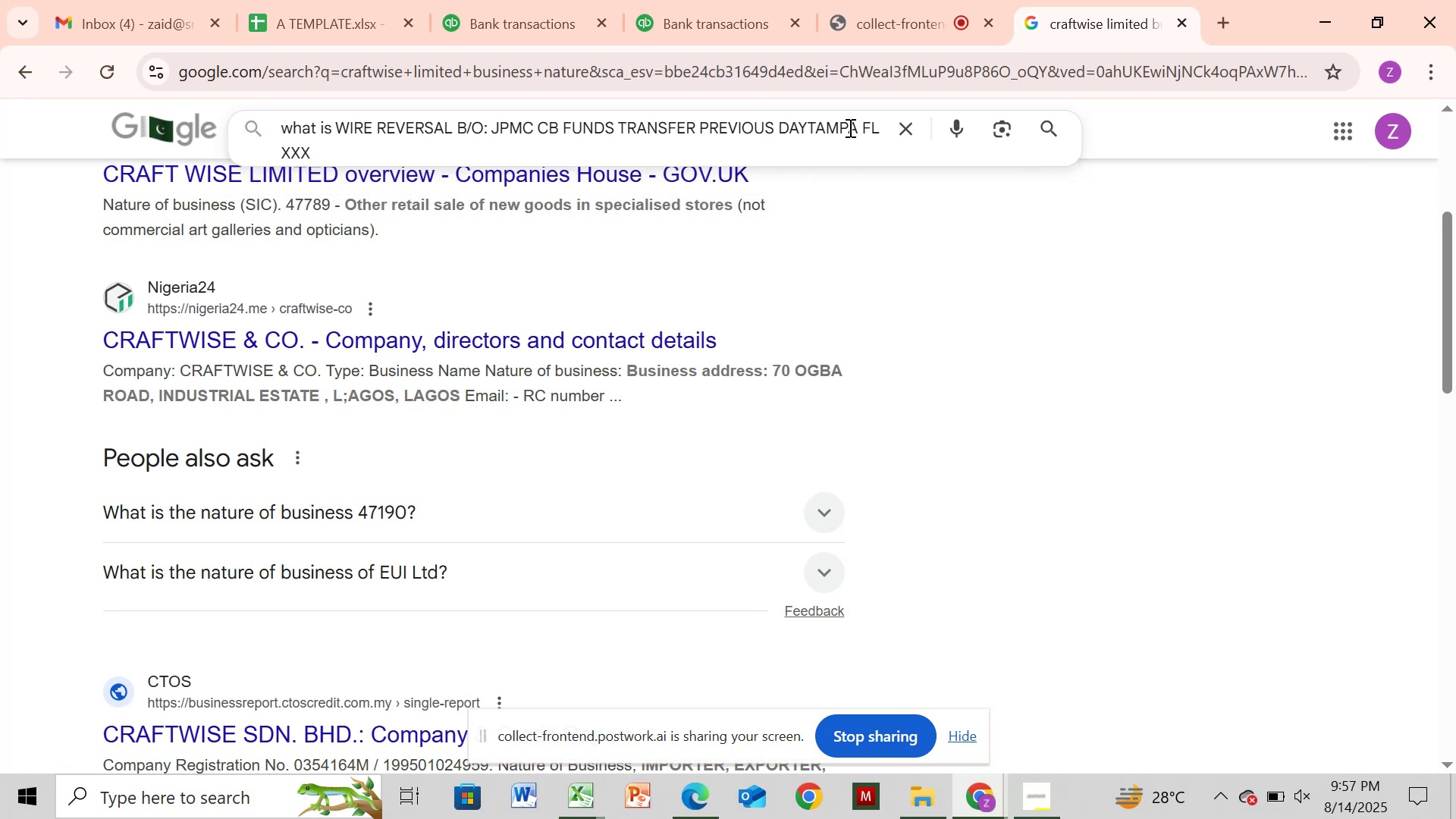 
key(Backspace)
 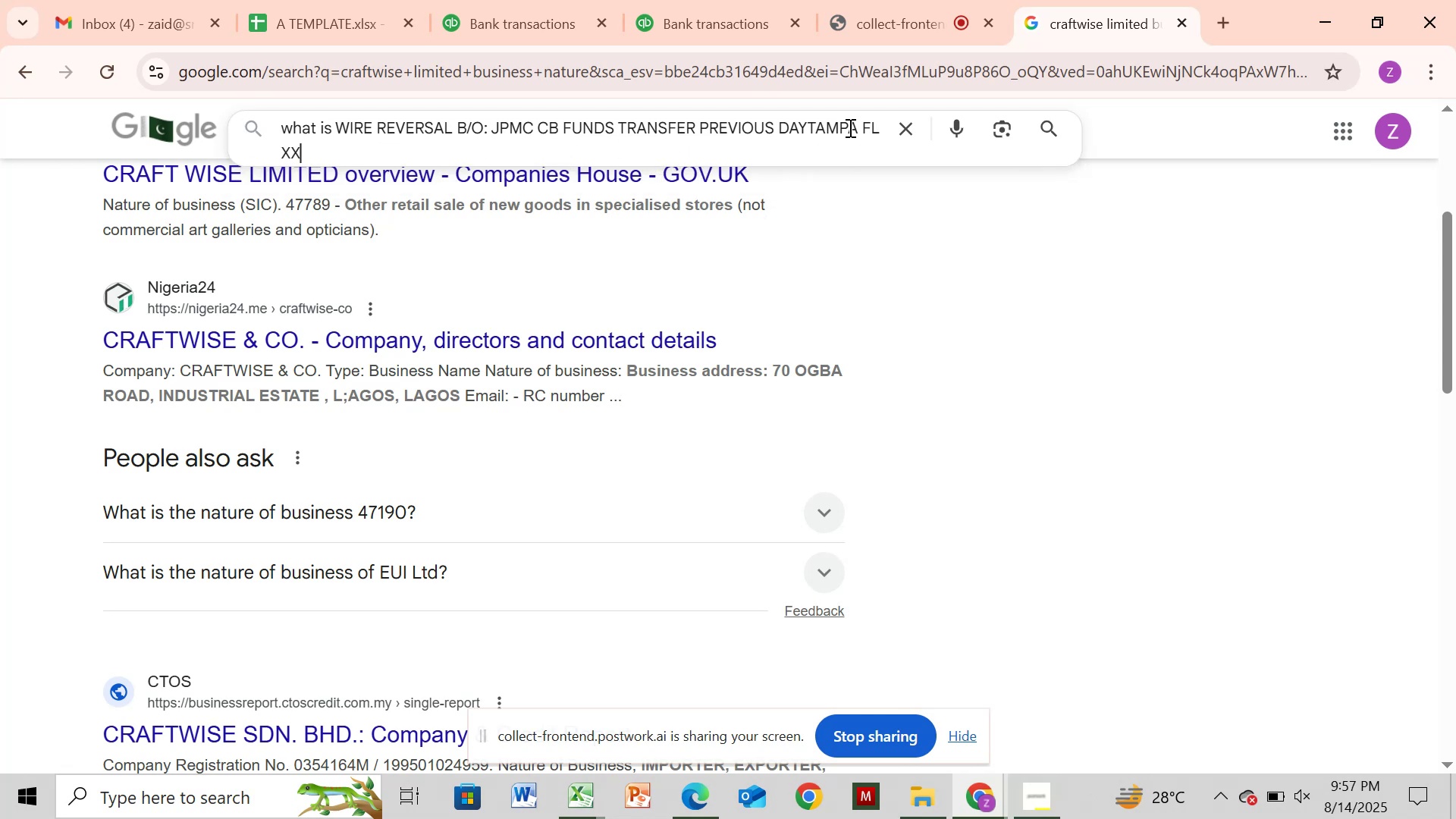 
key(Backspace)
 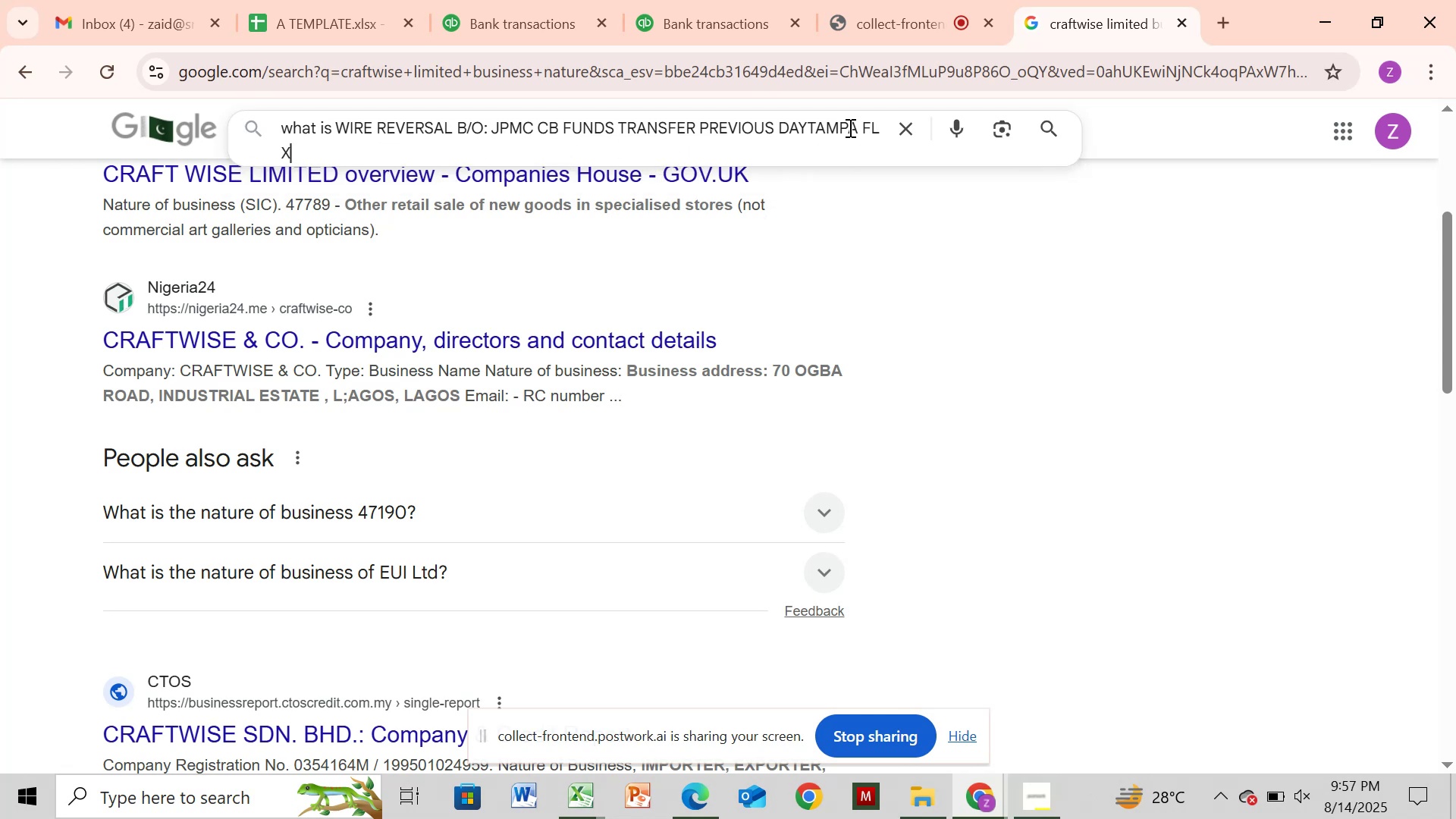 
key(Backspace)
 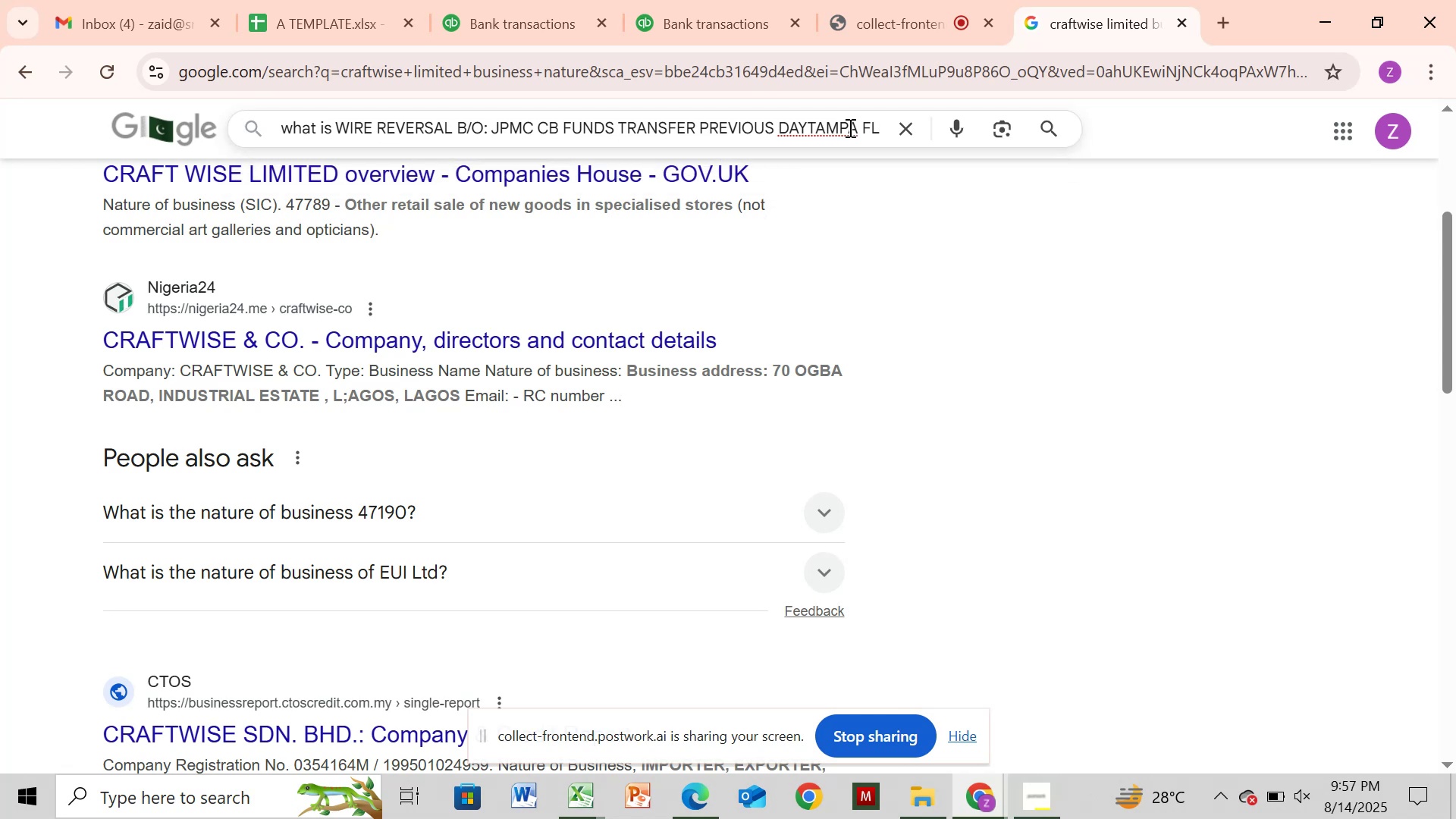 
key(Enter)
 